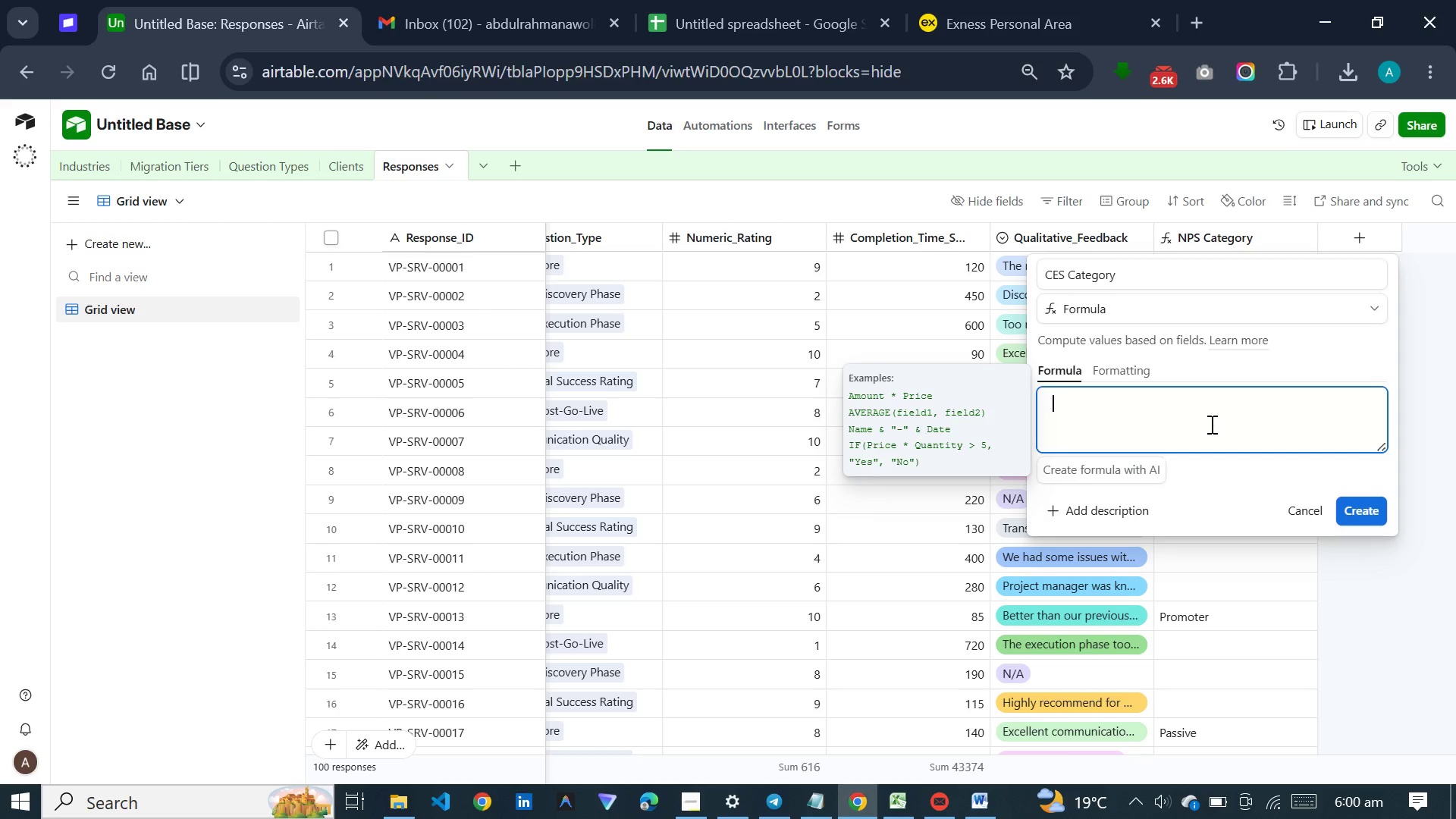 
key(Meta+V)
 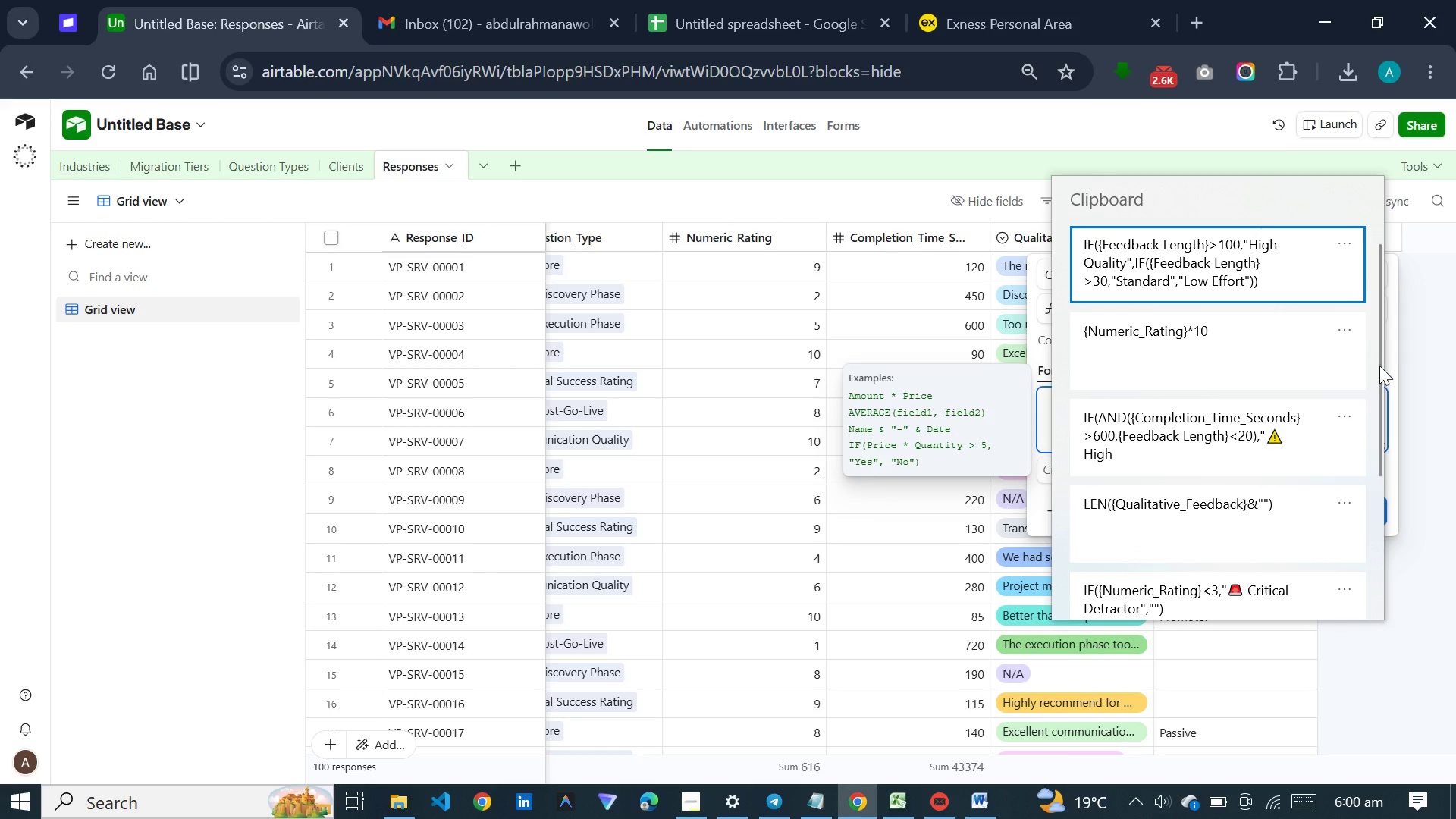 
left_click_drag(start_coordinate=[1370, 378], to_coordinate=[1370, 551])
 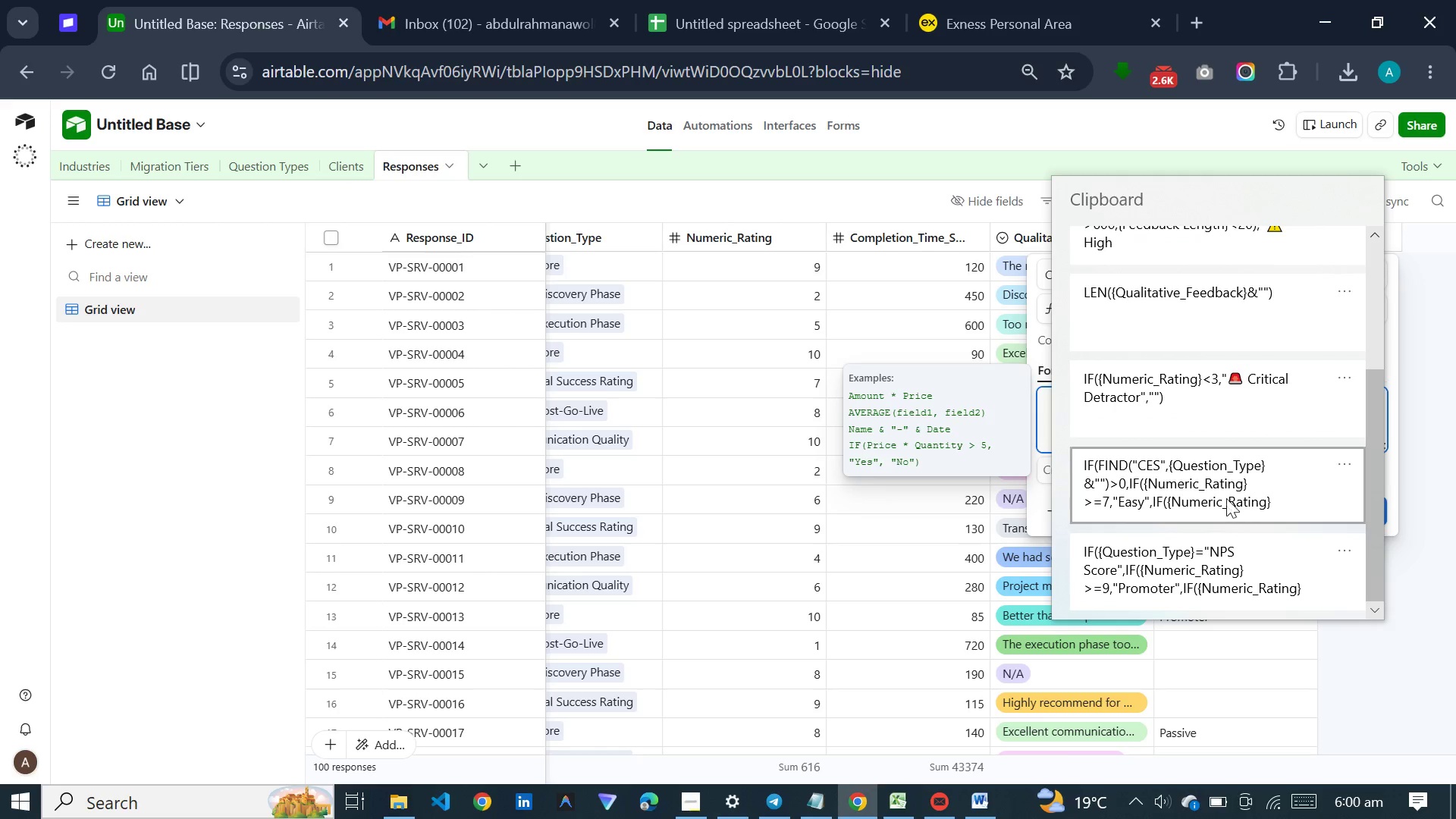 
left_click([1226, 498])
 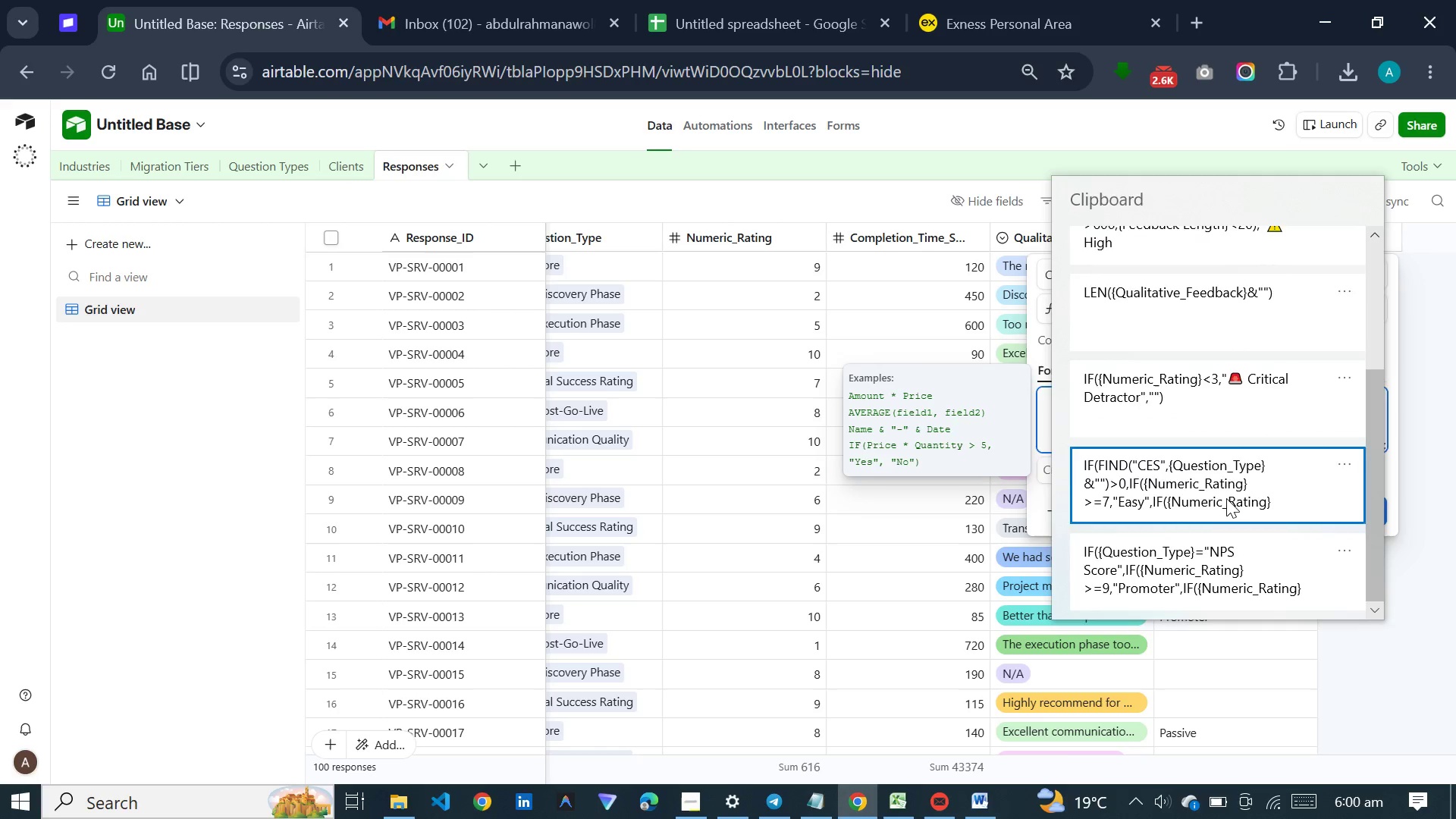 
key(Control+ControlLeft)
 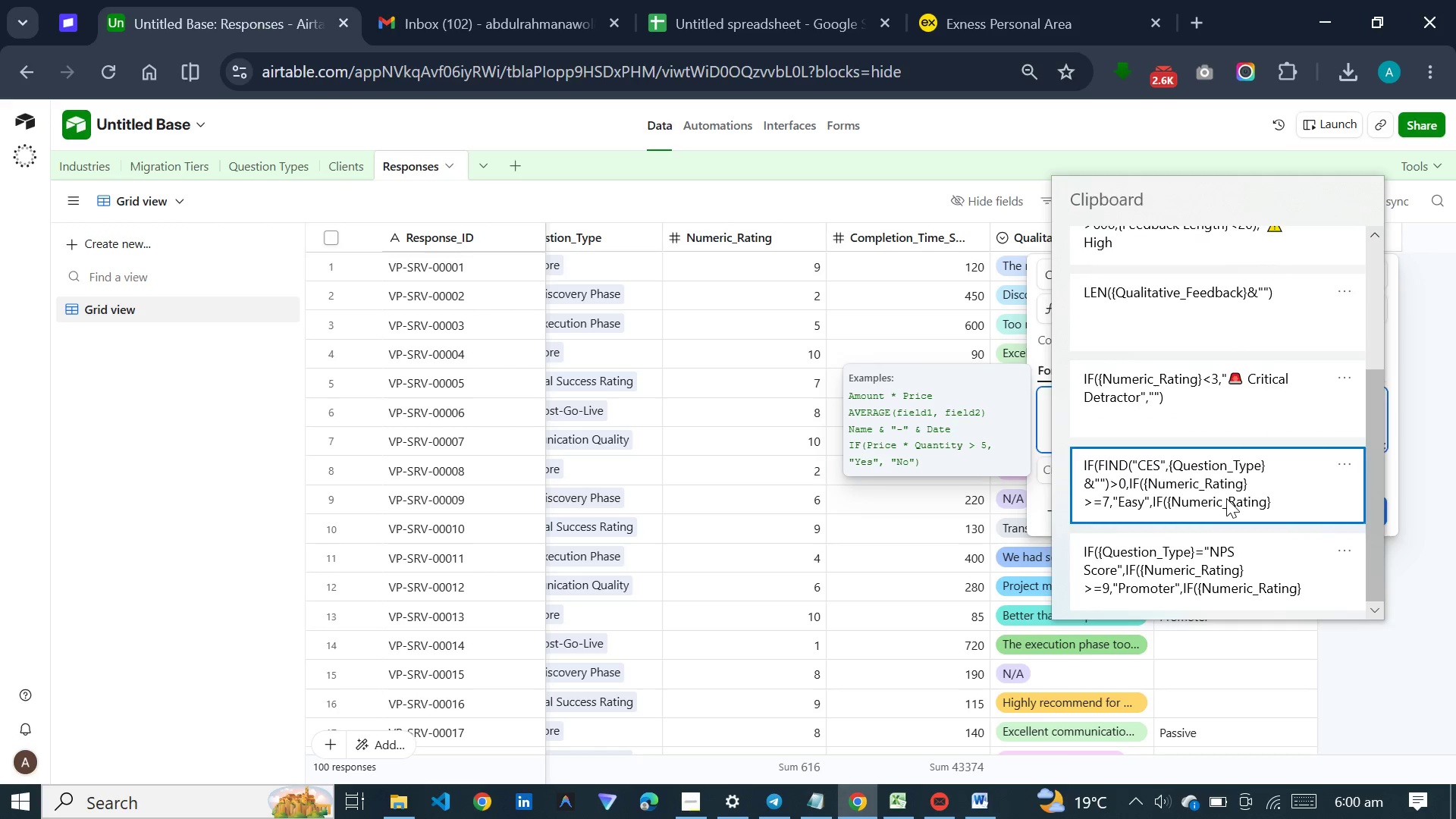 
wait(5.66)
 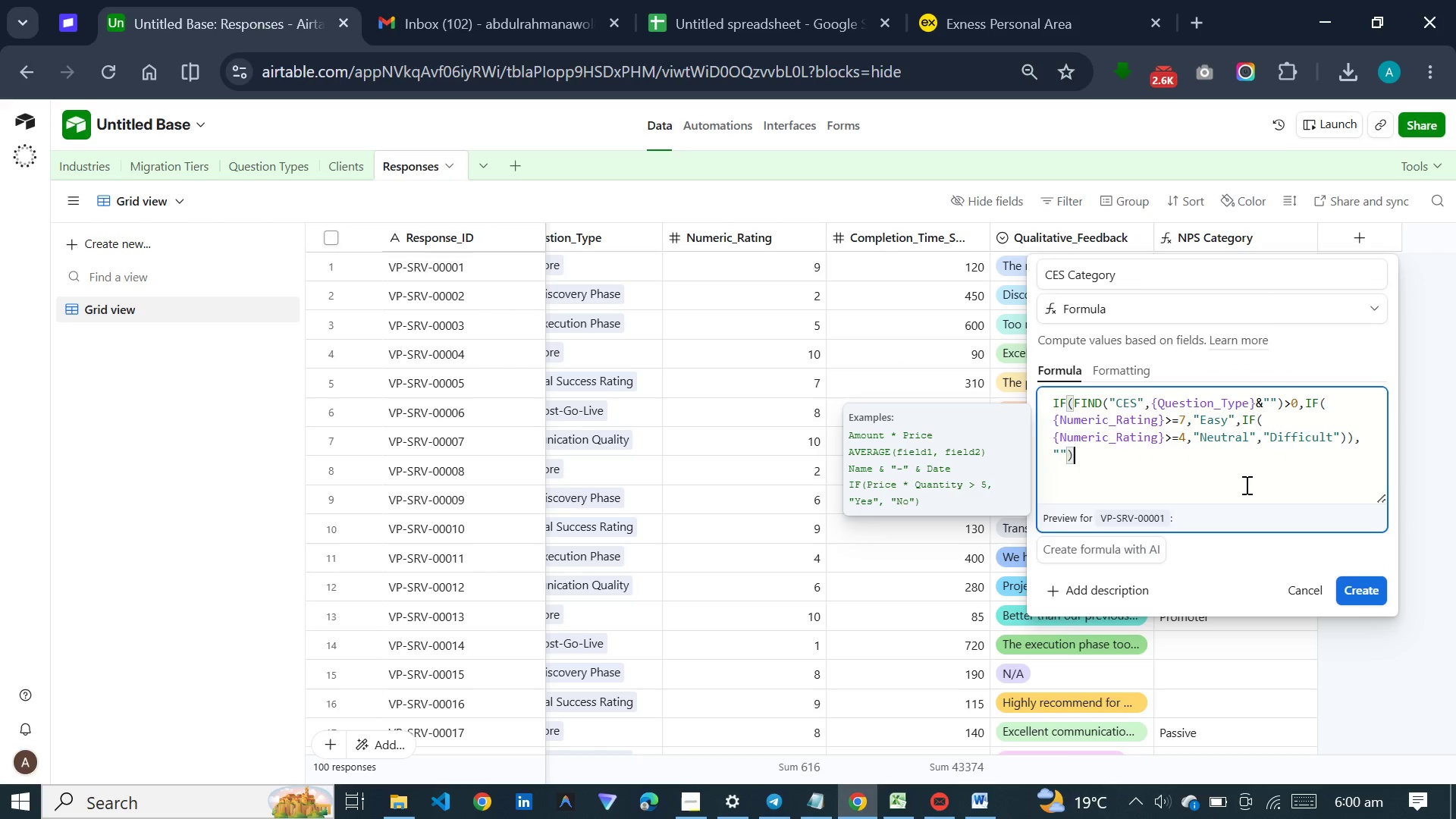 
left_click([1348, 582])
 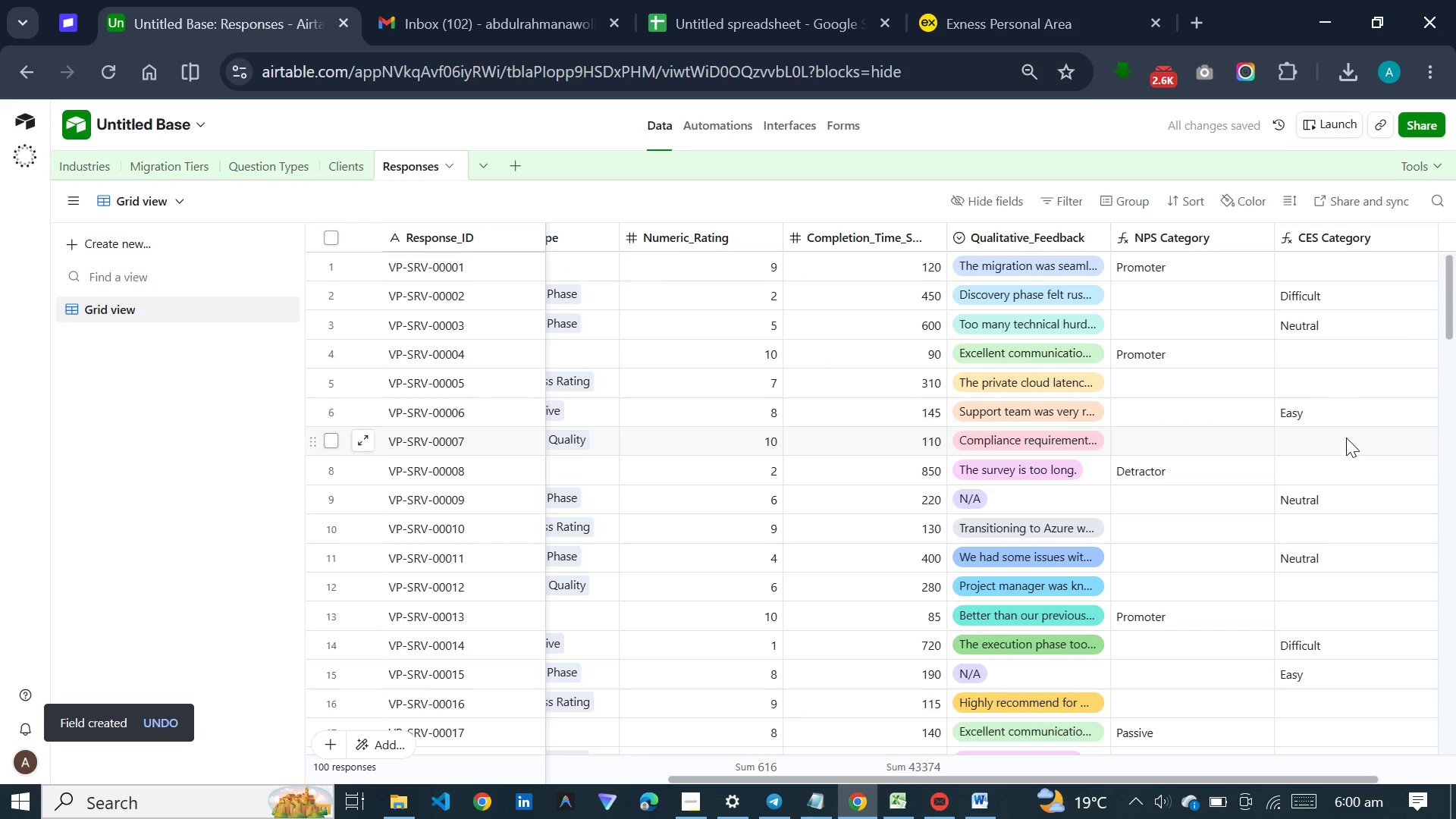 
scroll: coordinate [1354, 372], scroll_direction: down, amount: 2.0
 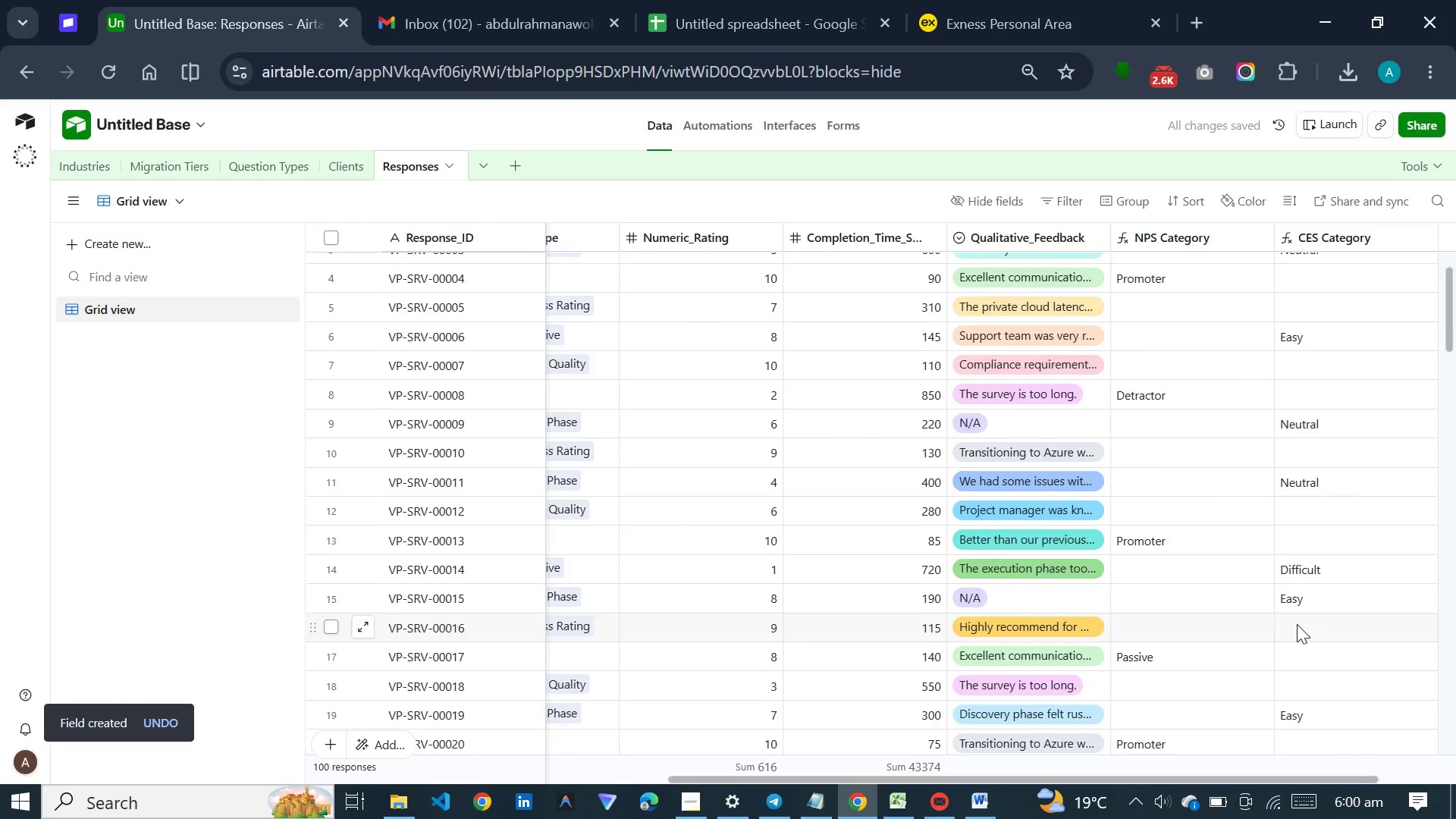 
scroll: coordinate [1297, 623], scroll_direction: up, amount: 3.0
 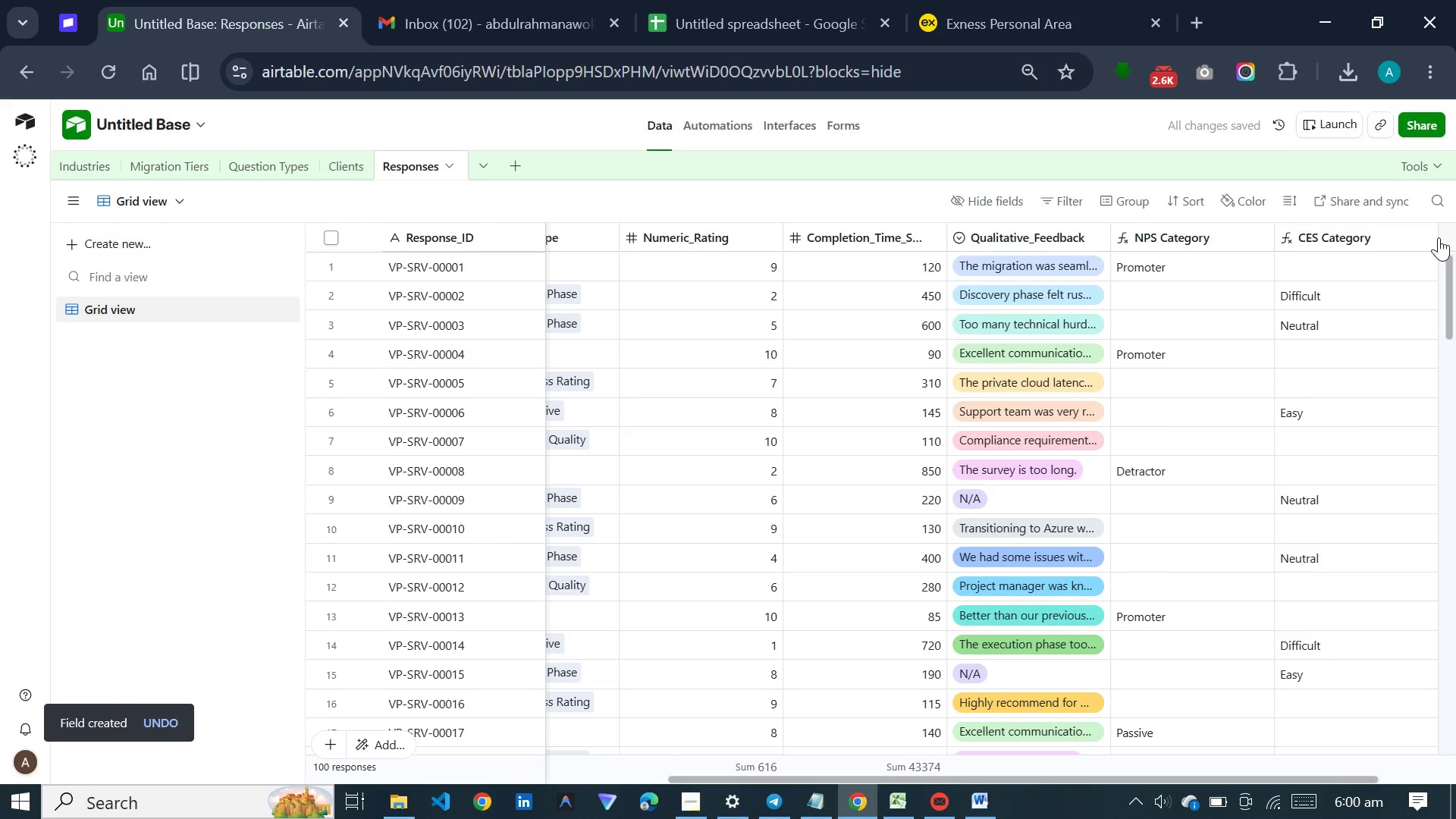 
left_click([1439, 237])
 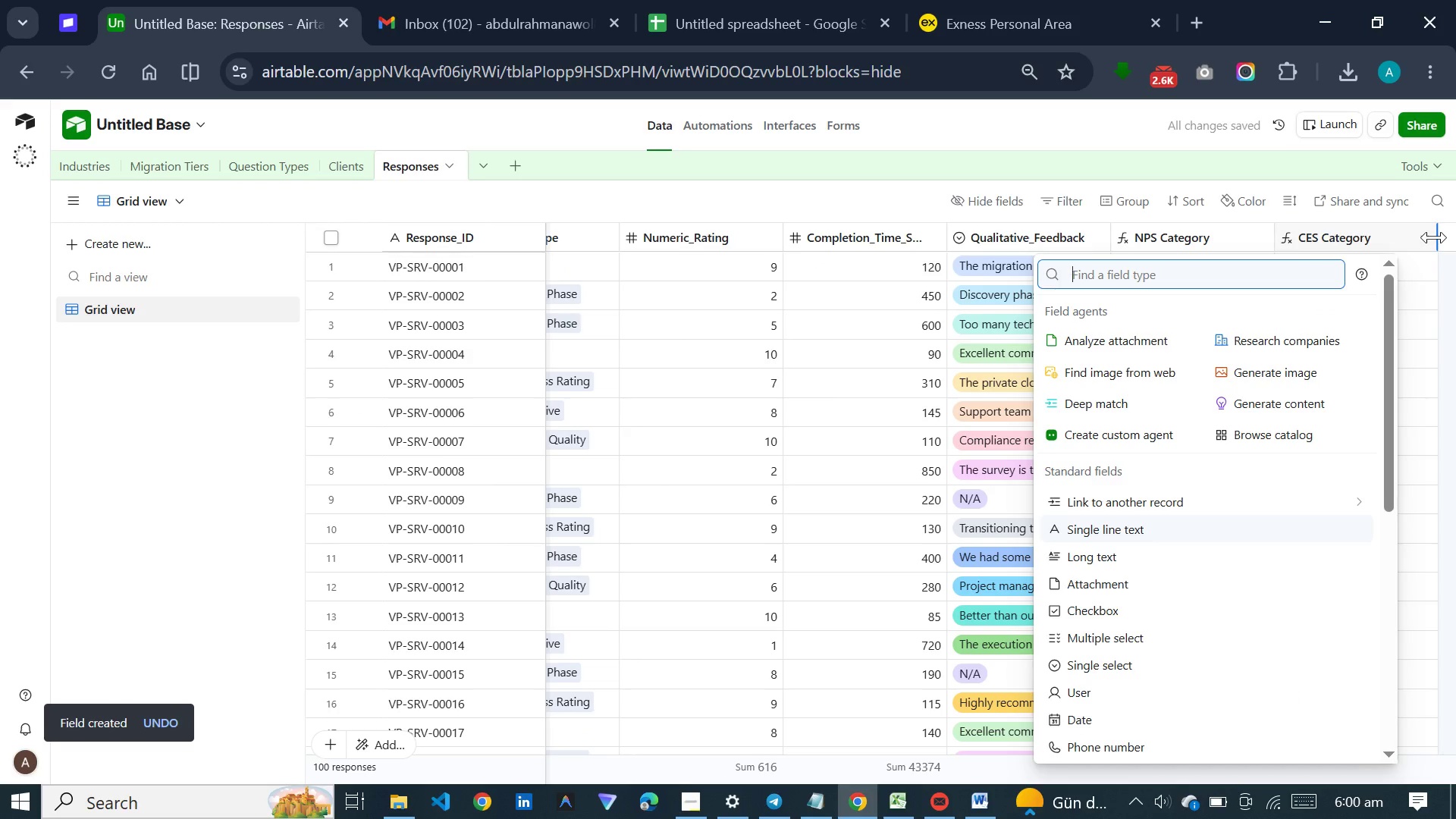 
type(form)
 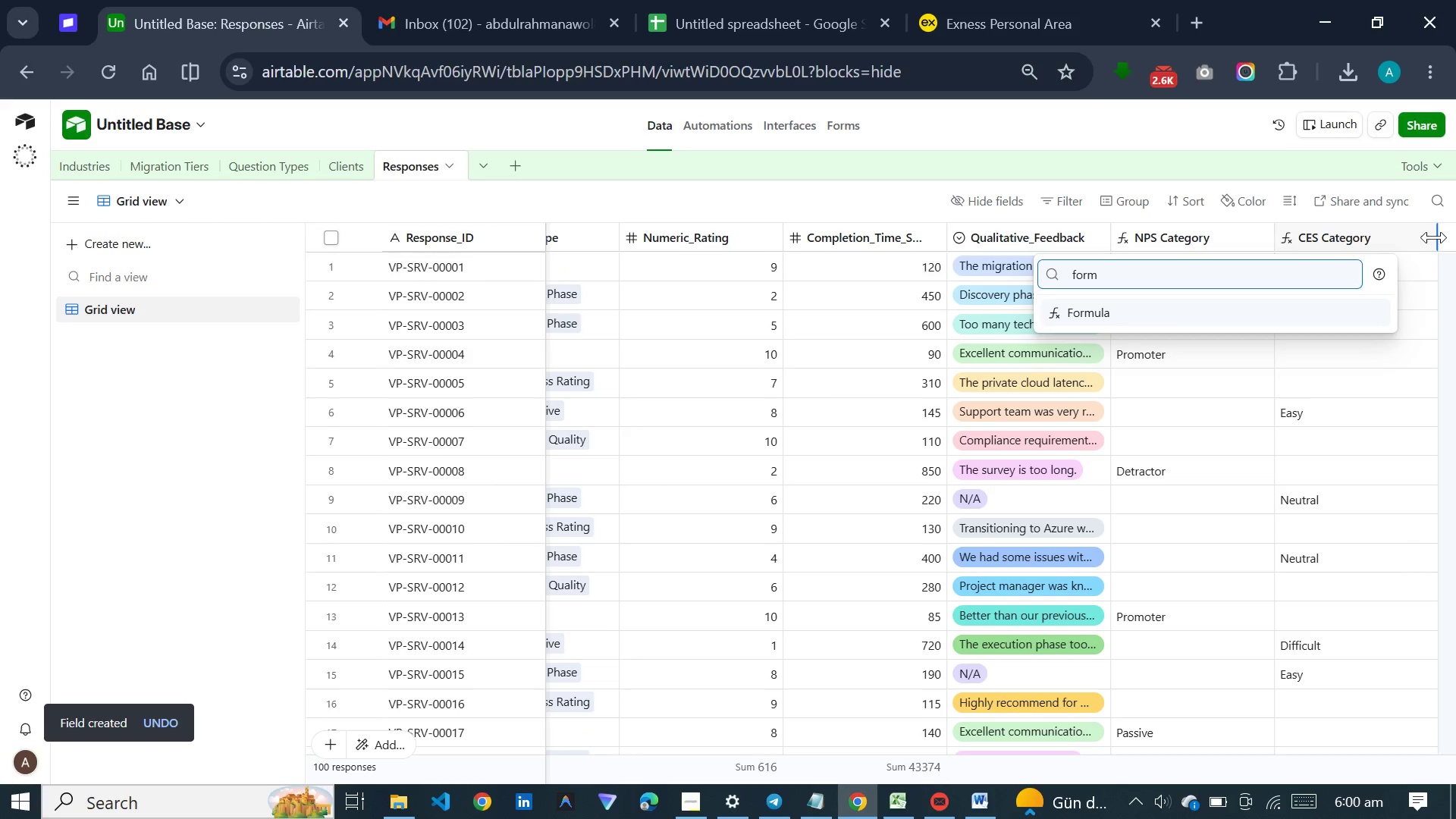 
key(Enter)
 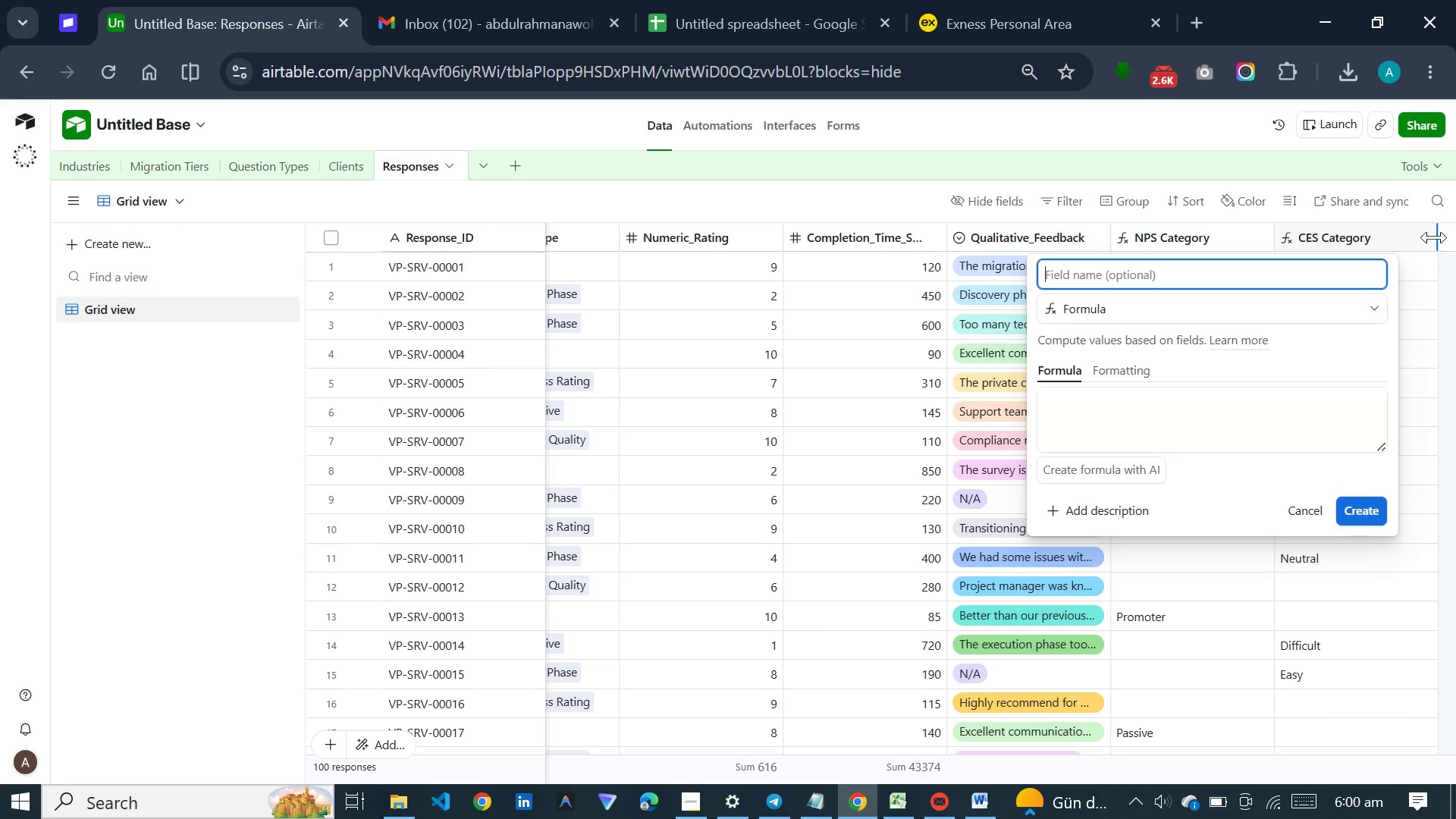 
wait(8.83)
 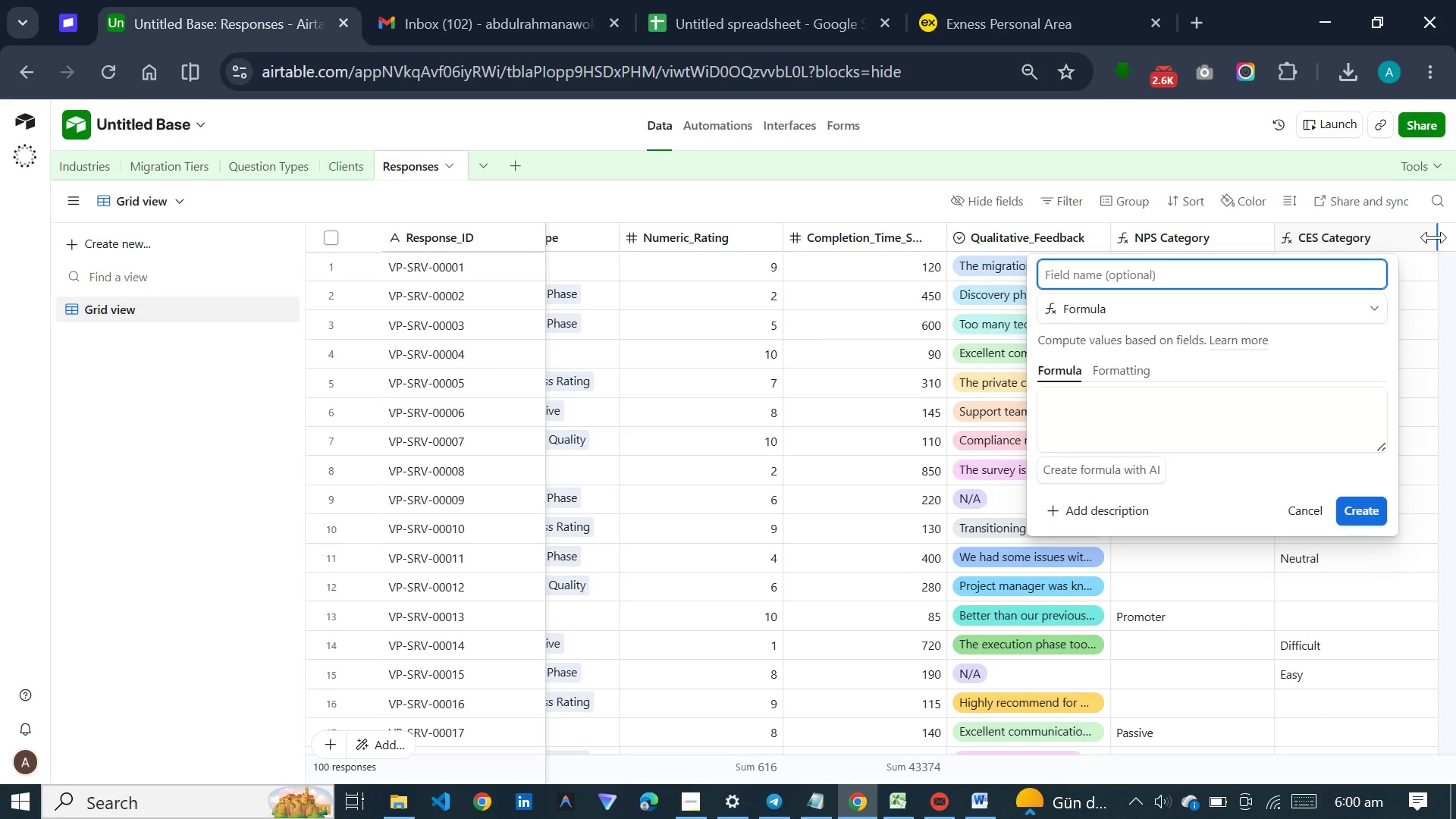 
type(Critical )
 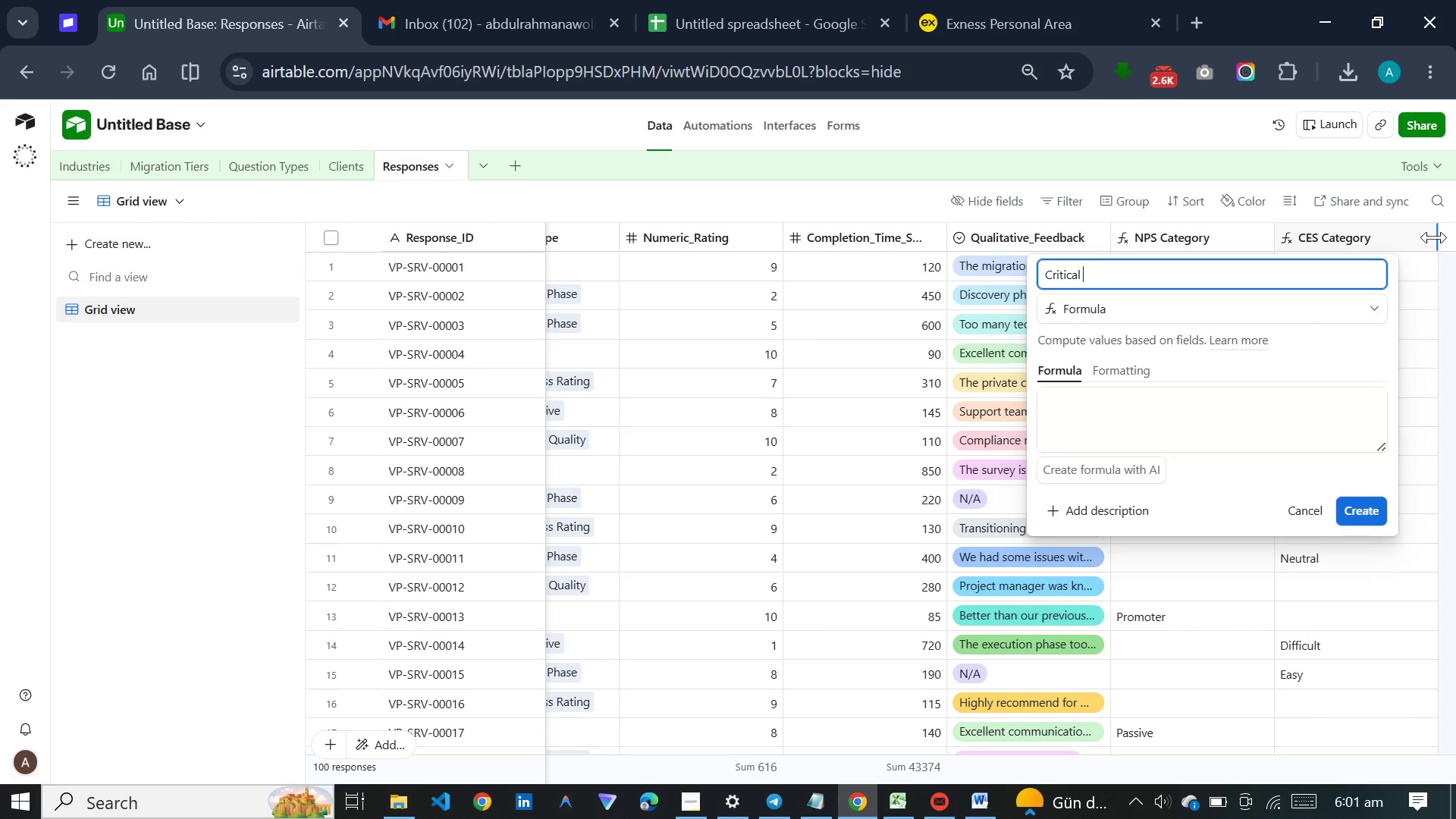 
wait(6.23)
 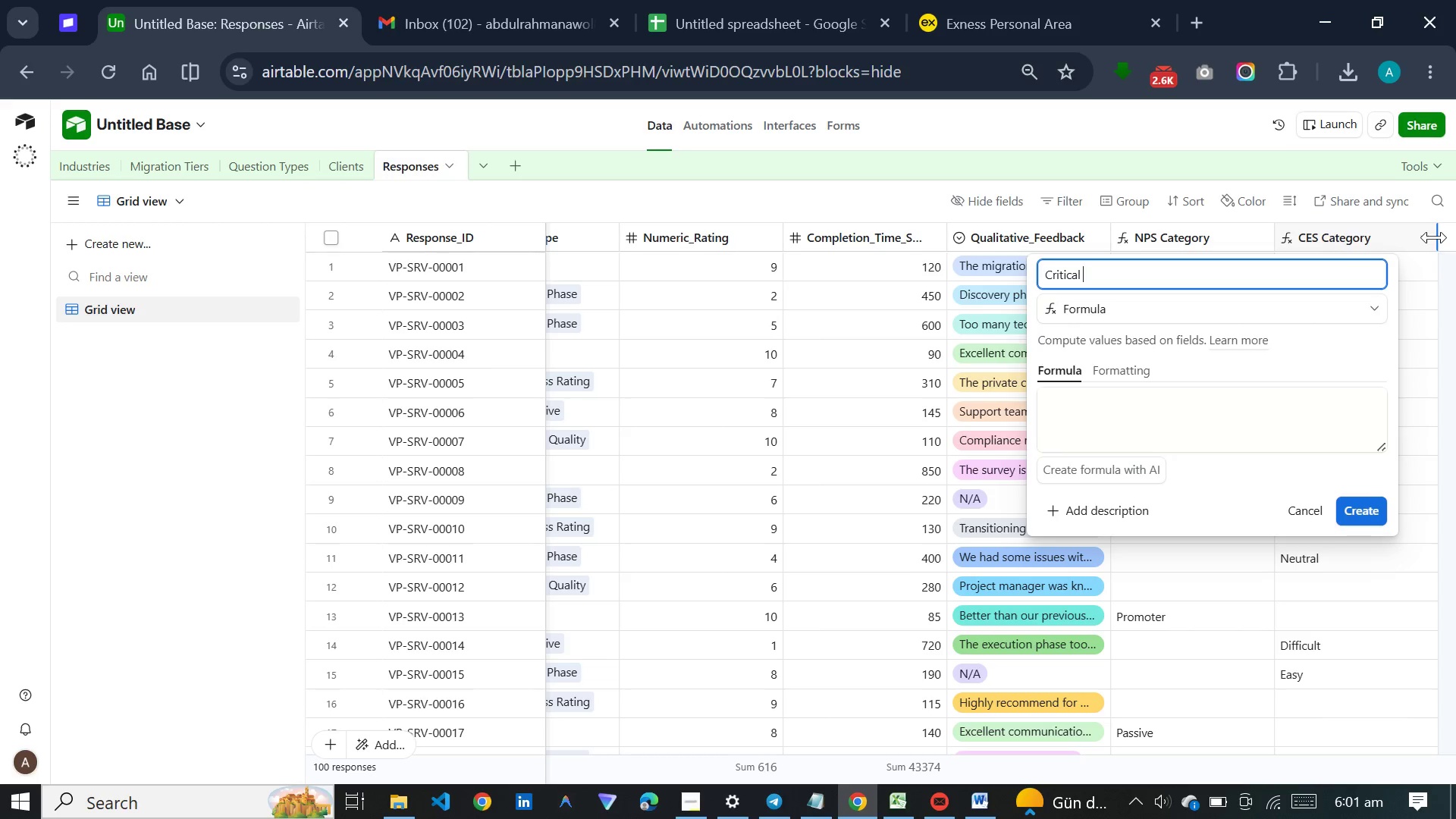 
type(Detractor)
 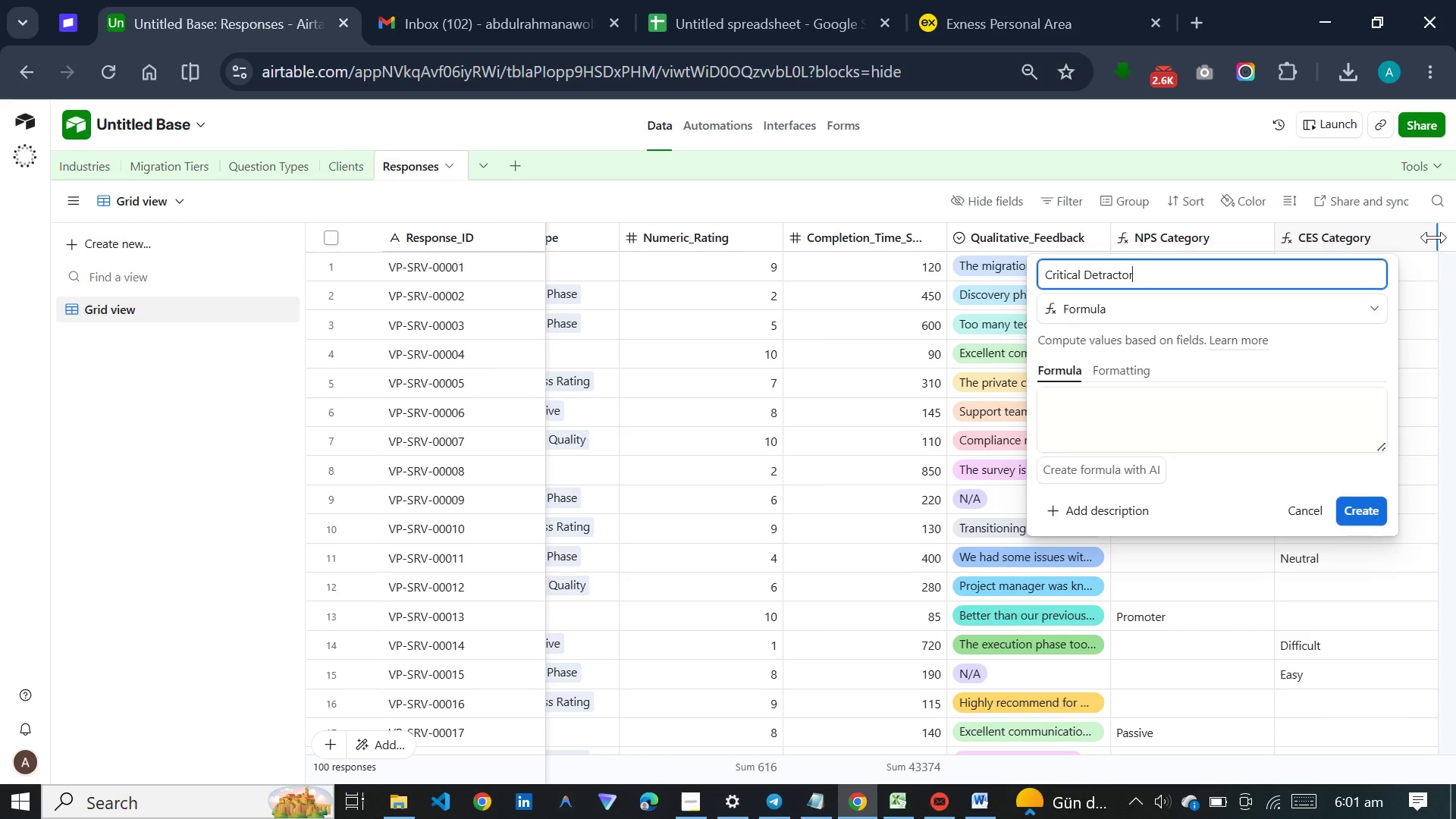 
wait(6.16)
 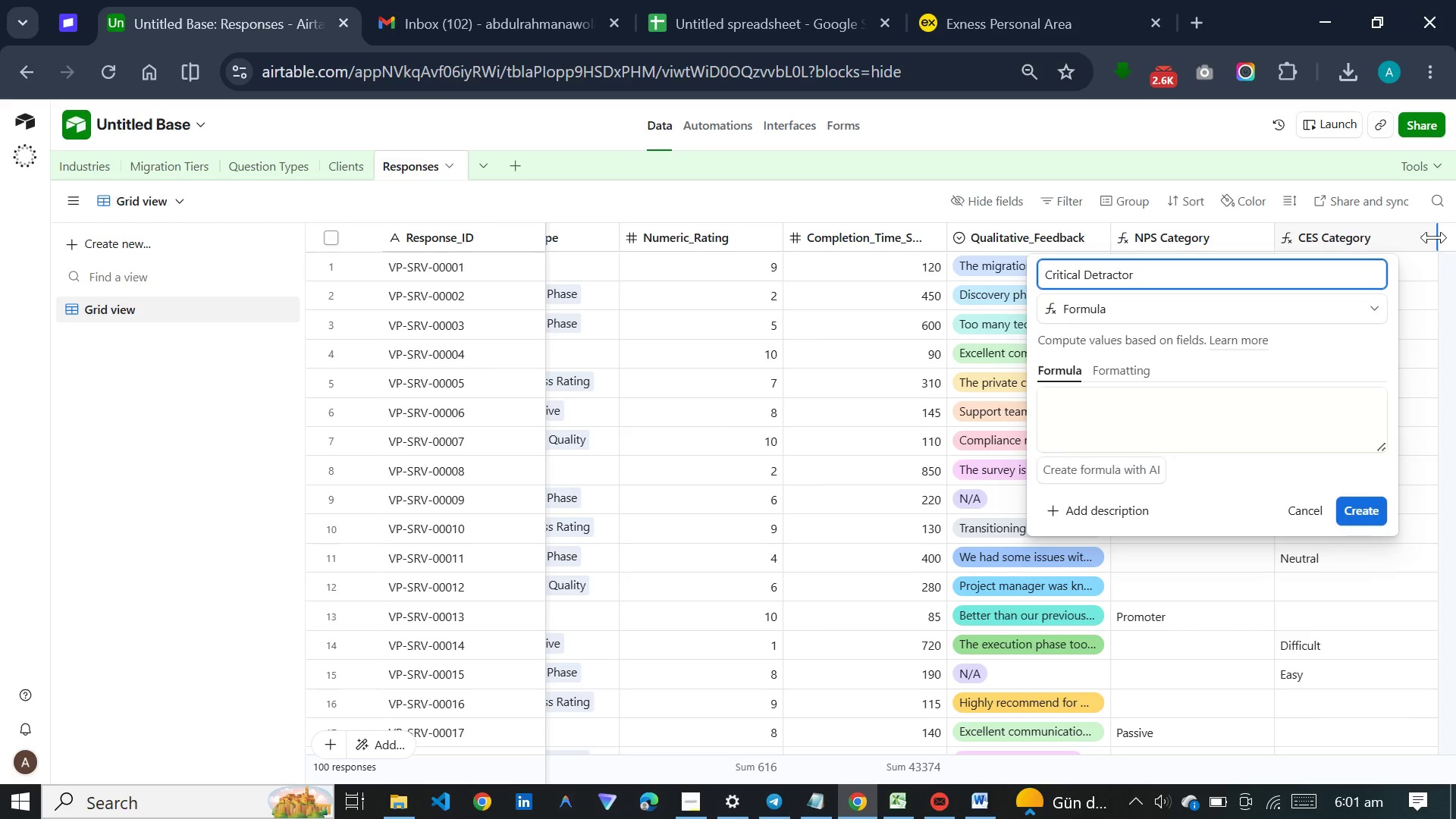 
left_click([1163, 425])
 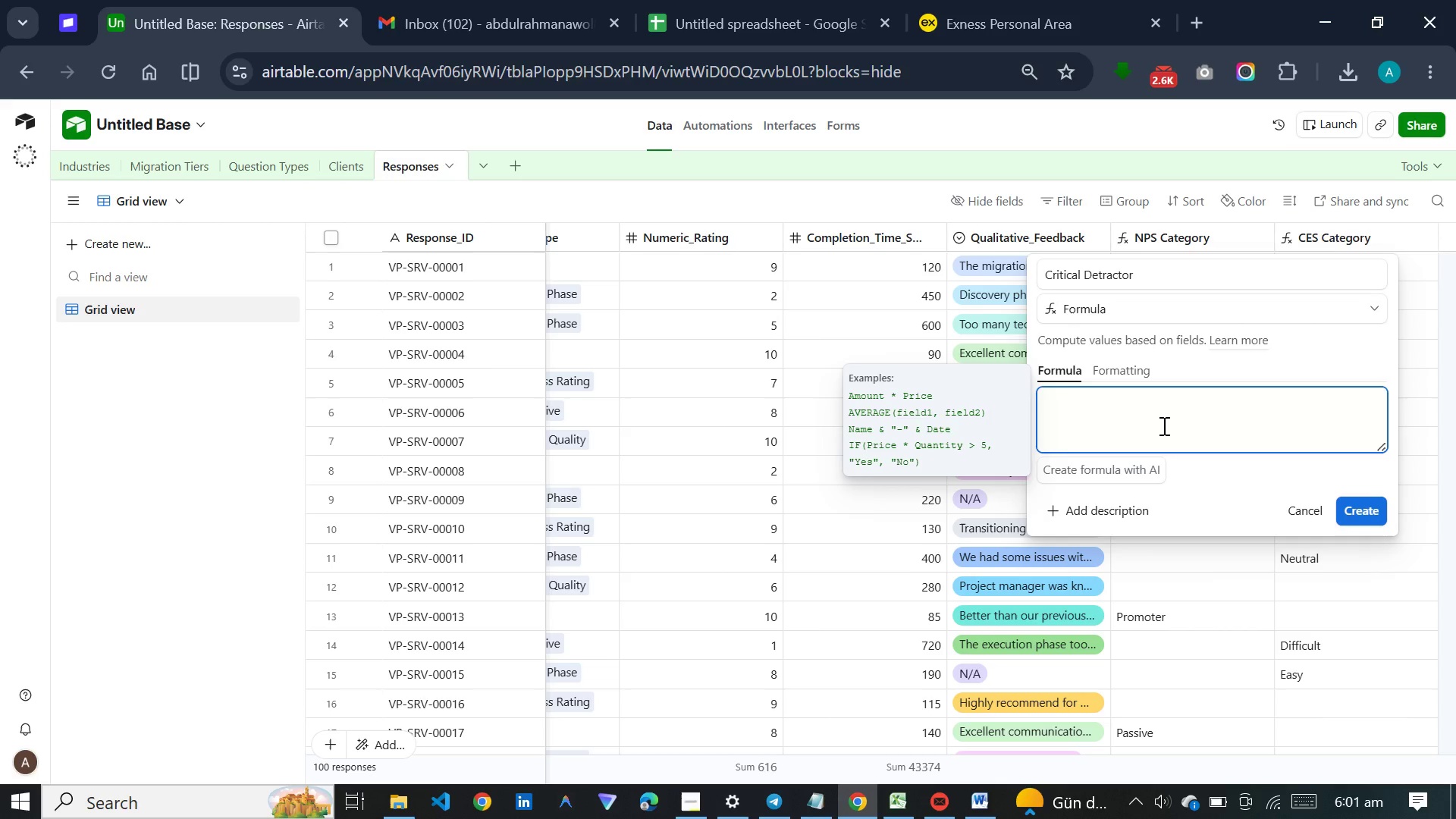 
key(Meta+V)
 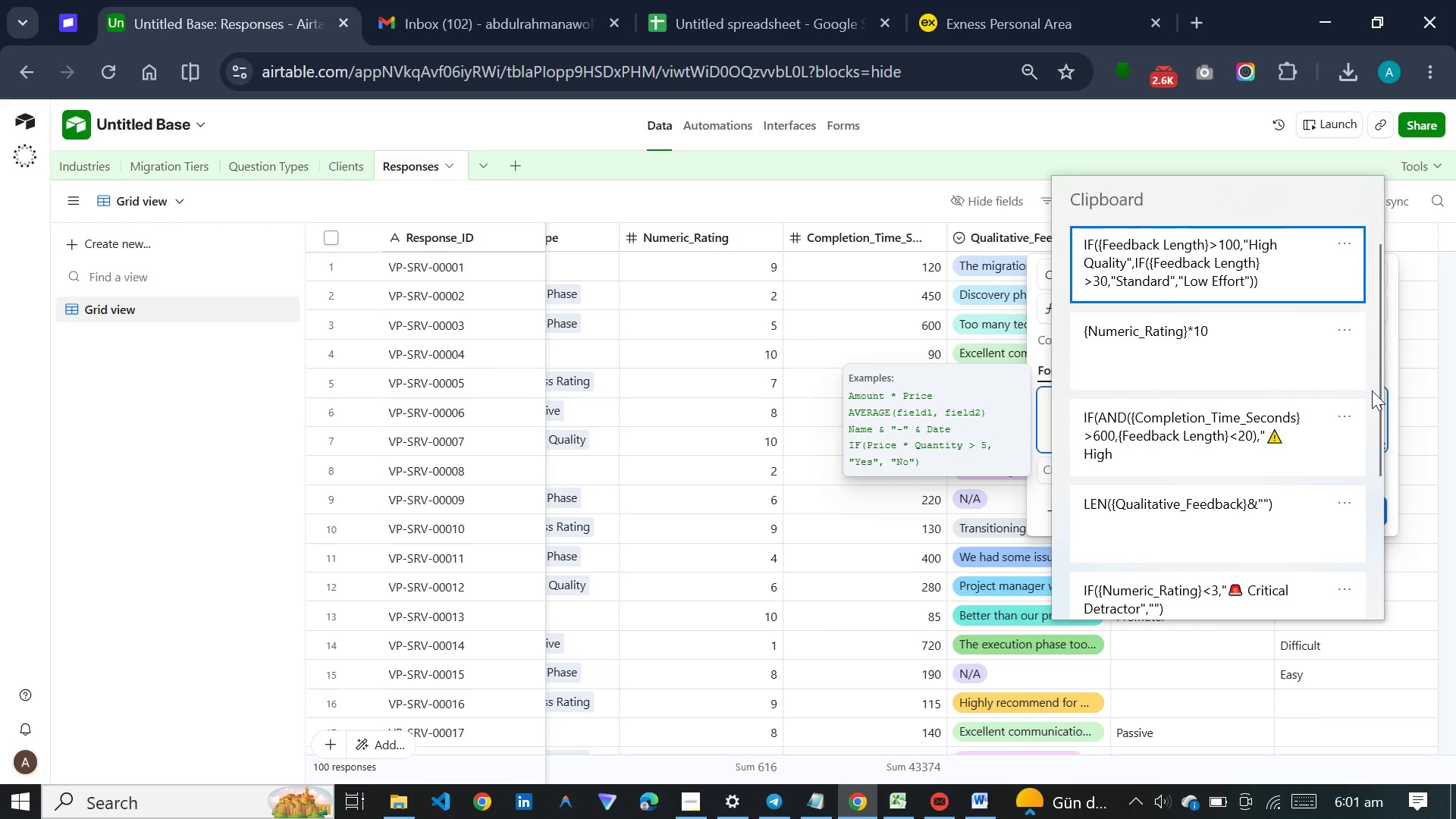 
left_click_drag(start_coordinate=[1371, 386], to_coordinate=[1352, 560])
 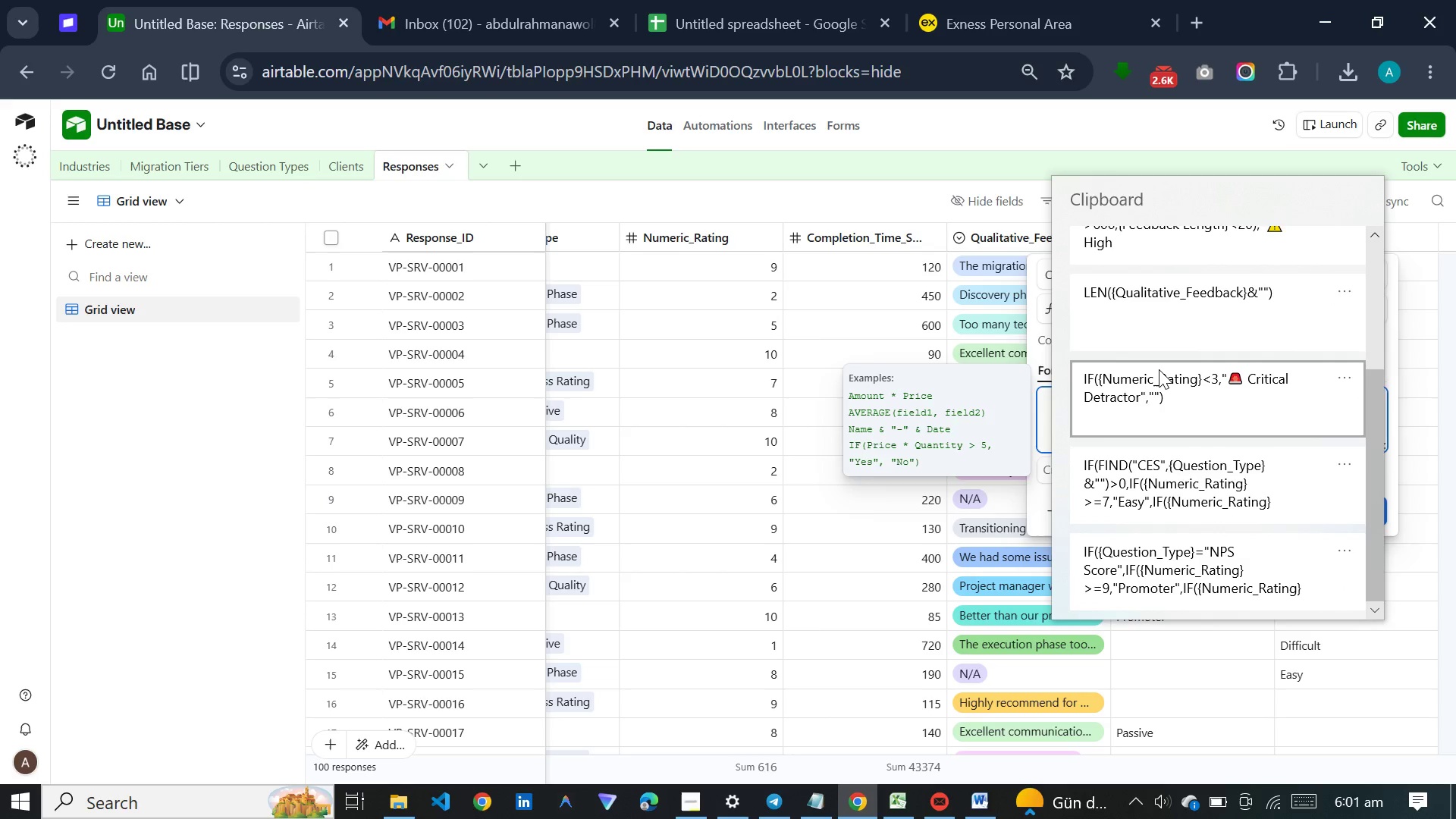 
left_click([1159, 369])
 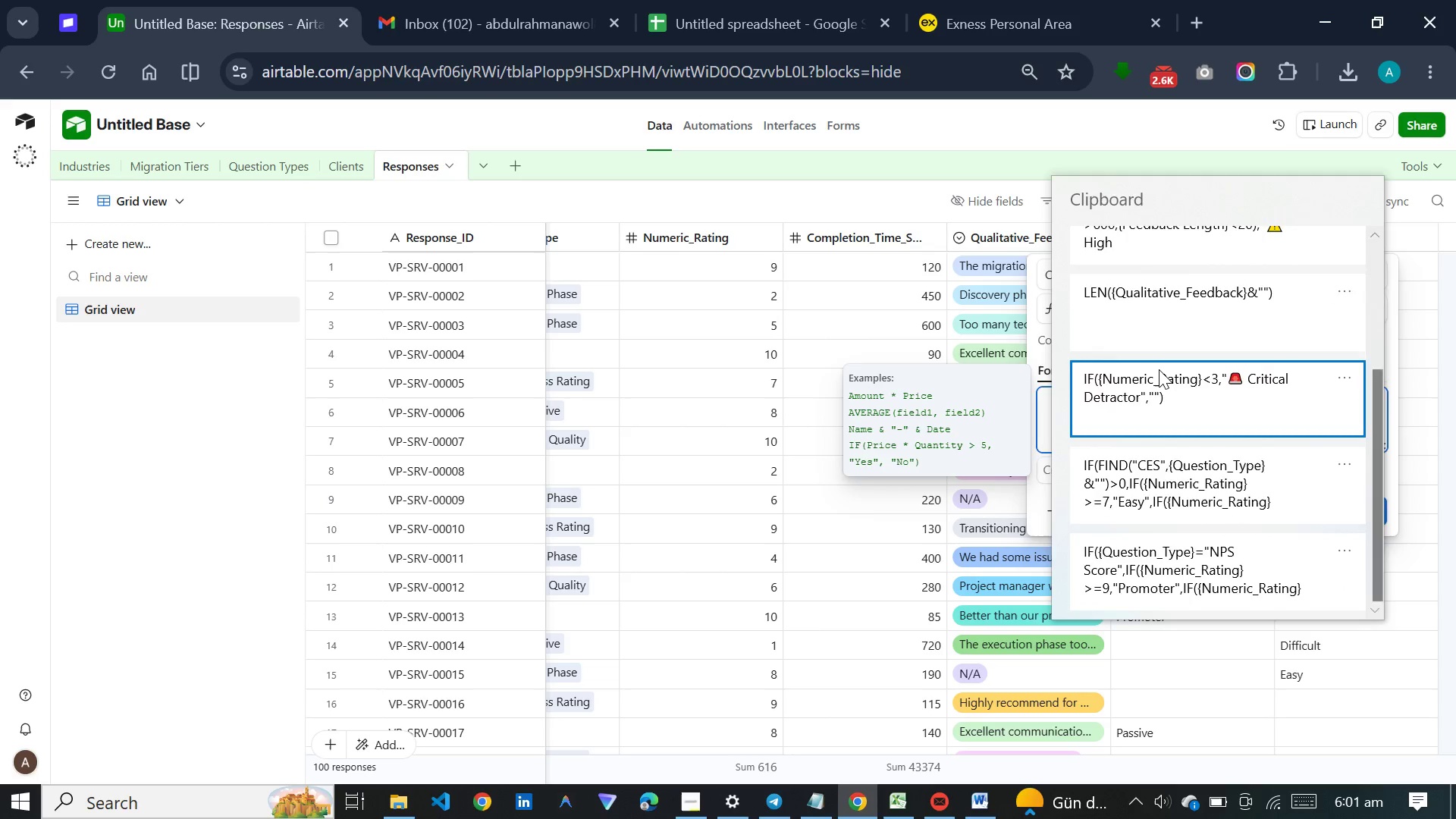 
key(Control+ControlLeft)
 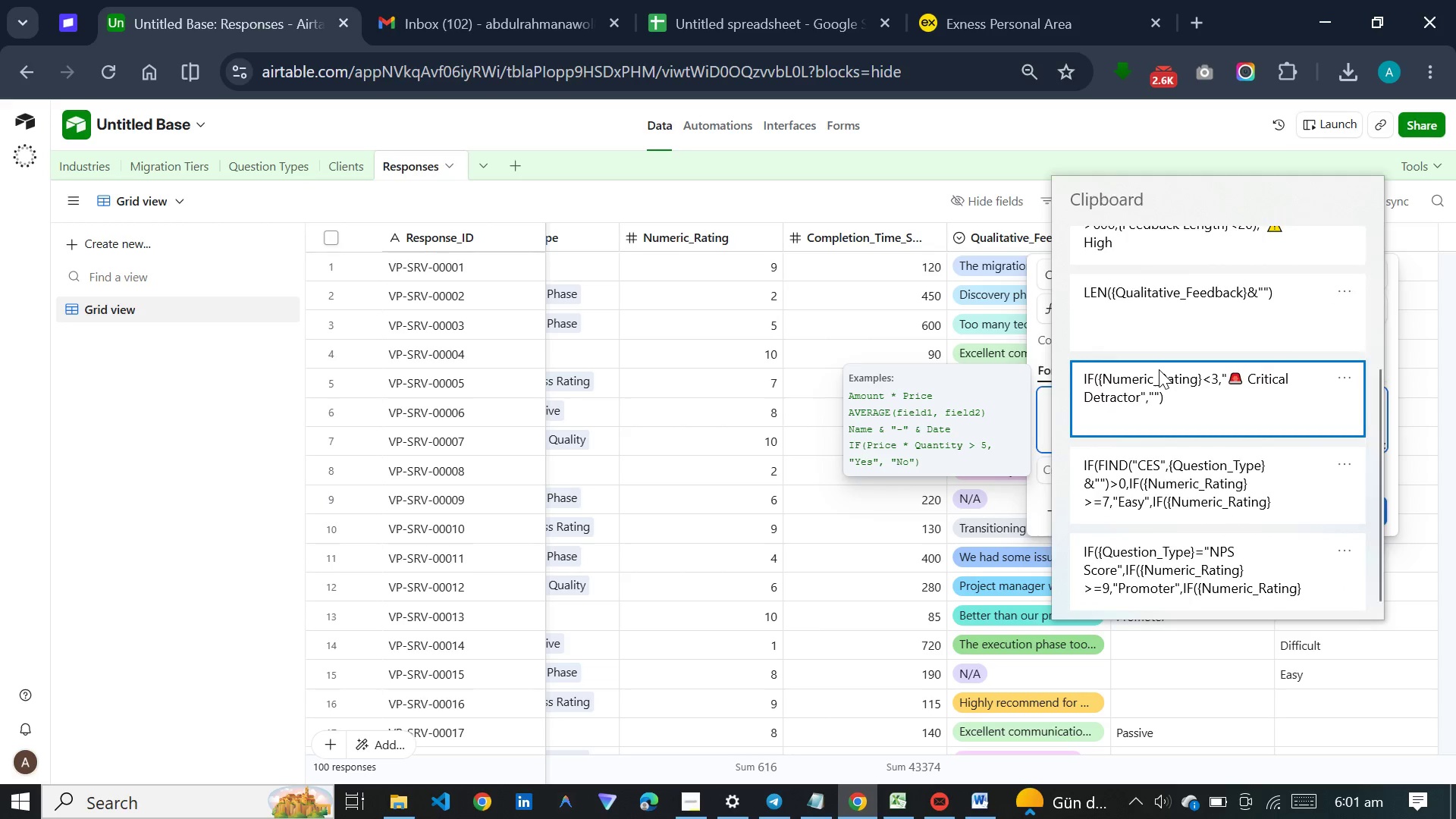 
left_click([1353, 548])
 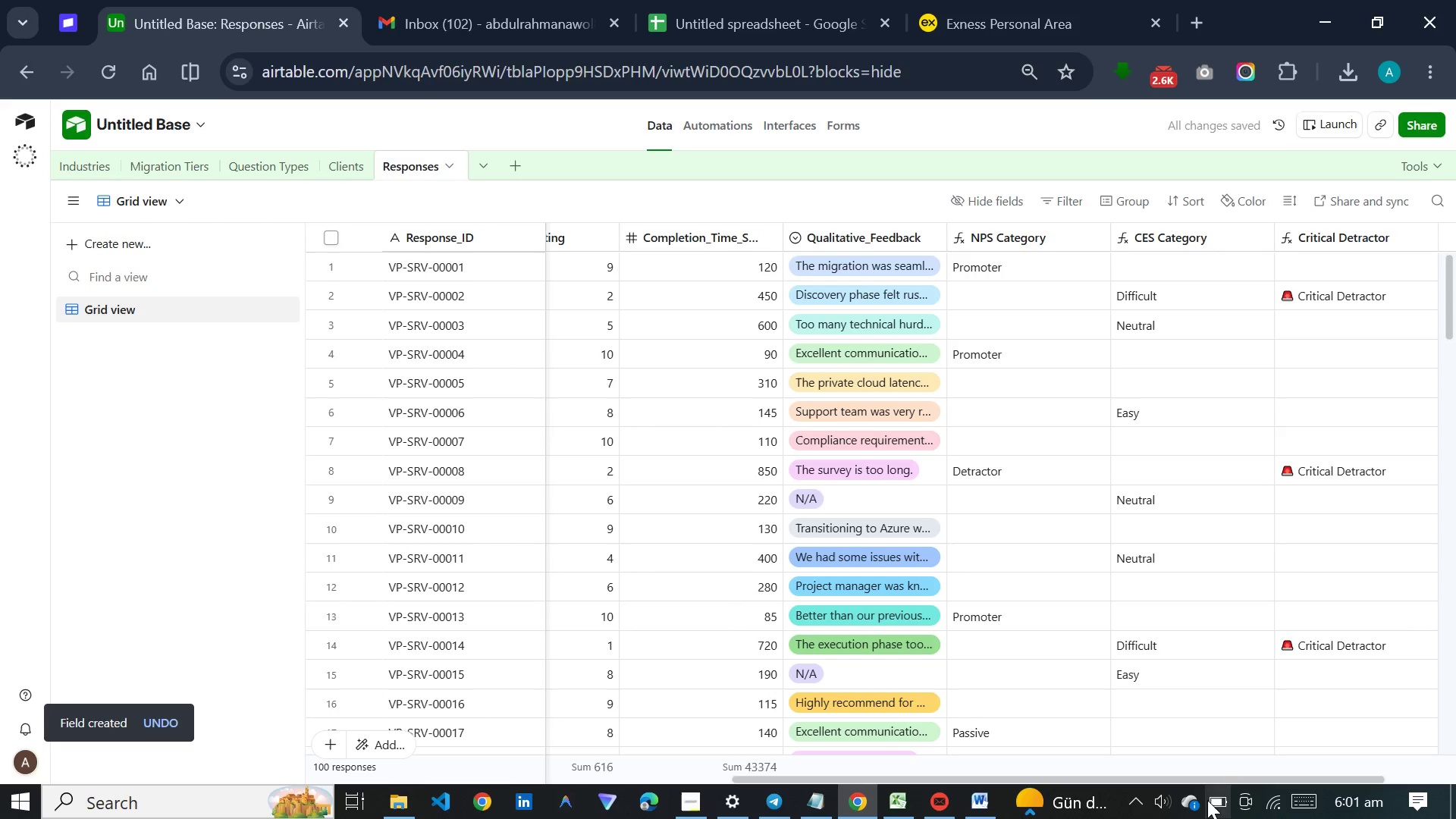 
left_click_drag(start_coordinate=[1219, 780], to_coordinate=[1374, 772])
 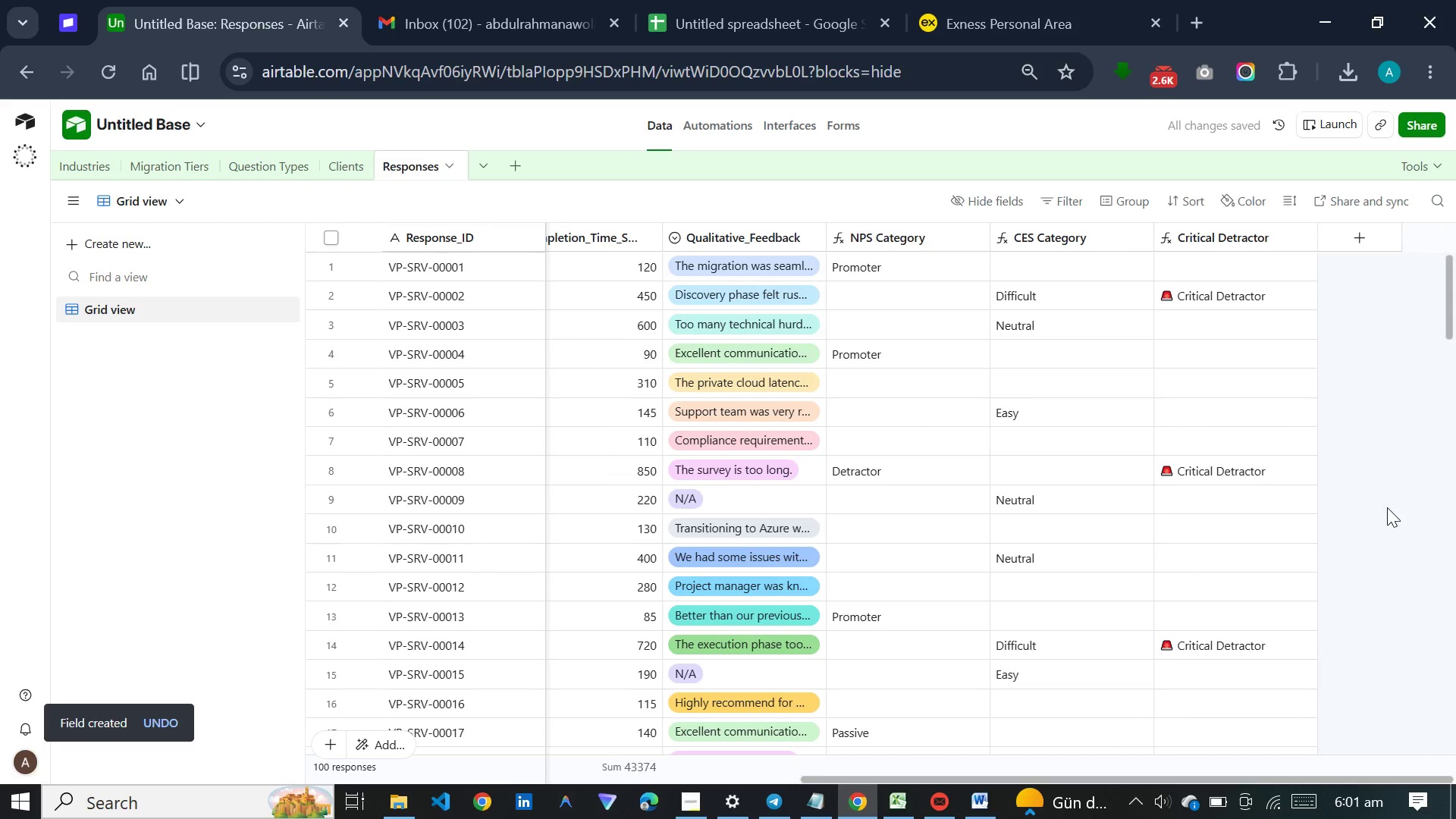 
scroll: coordinate [1387, 505], scroll_direction: up, amount: 4.0
 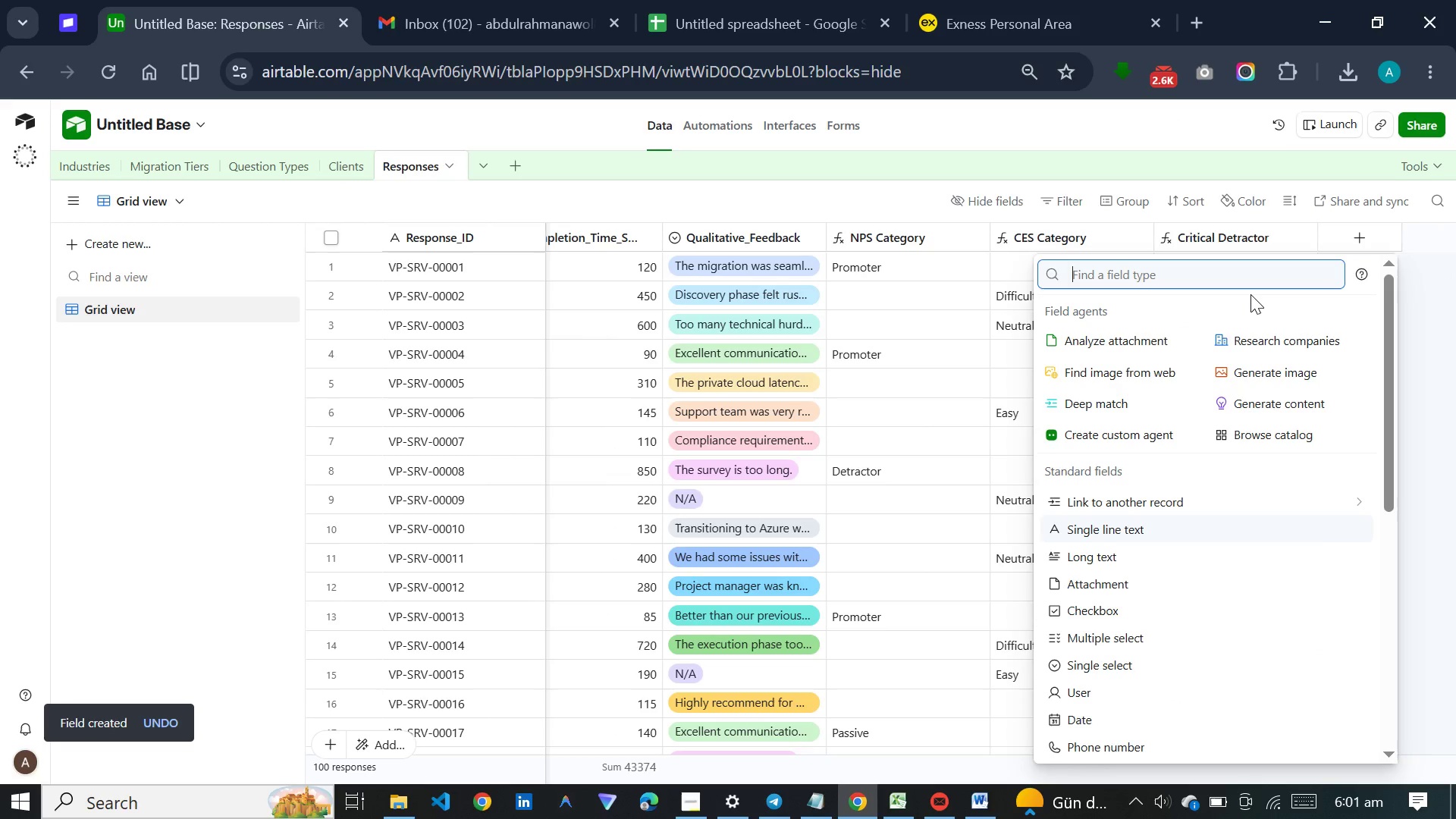 
type(fo)
 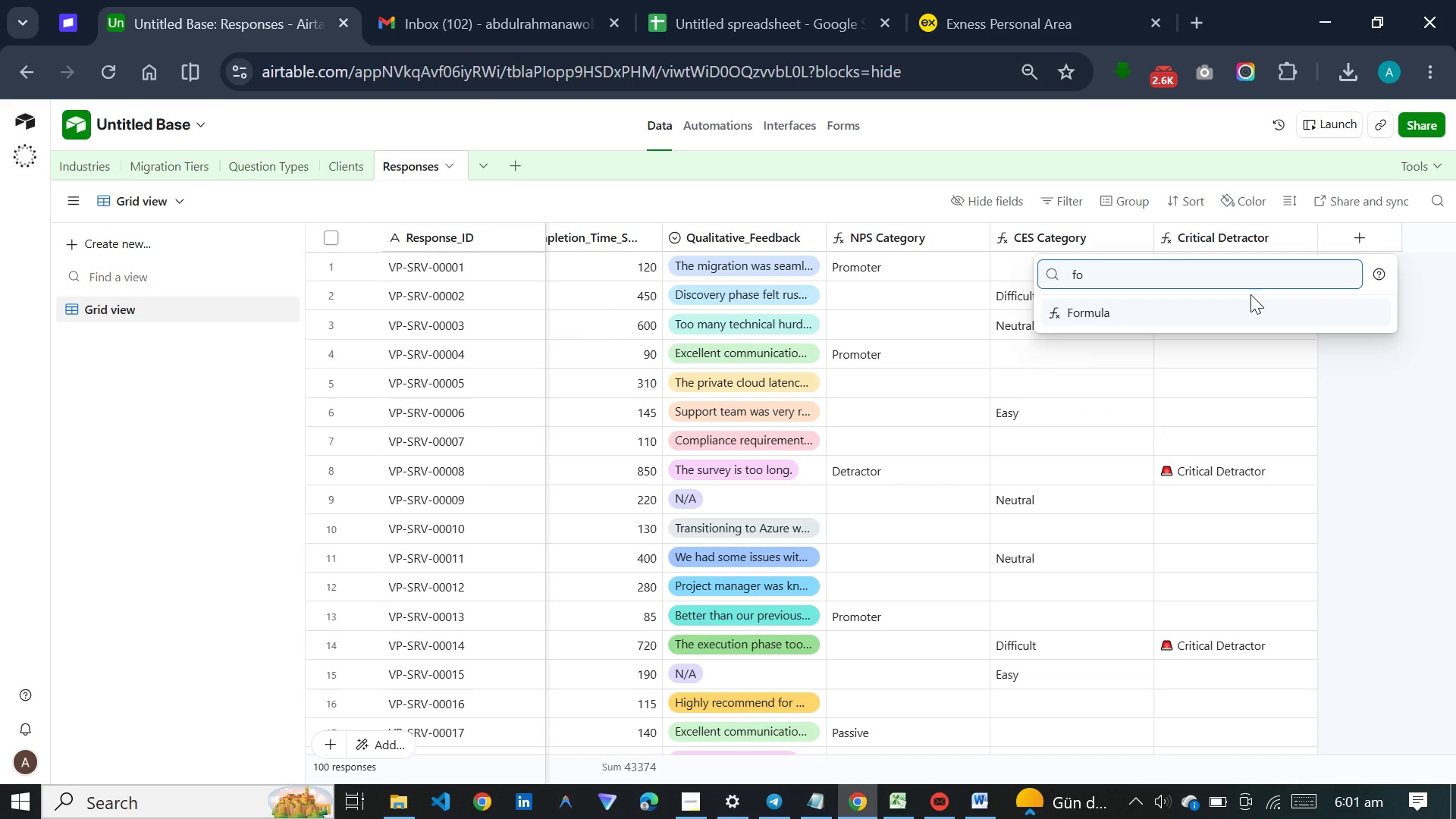 
key(Enter)
 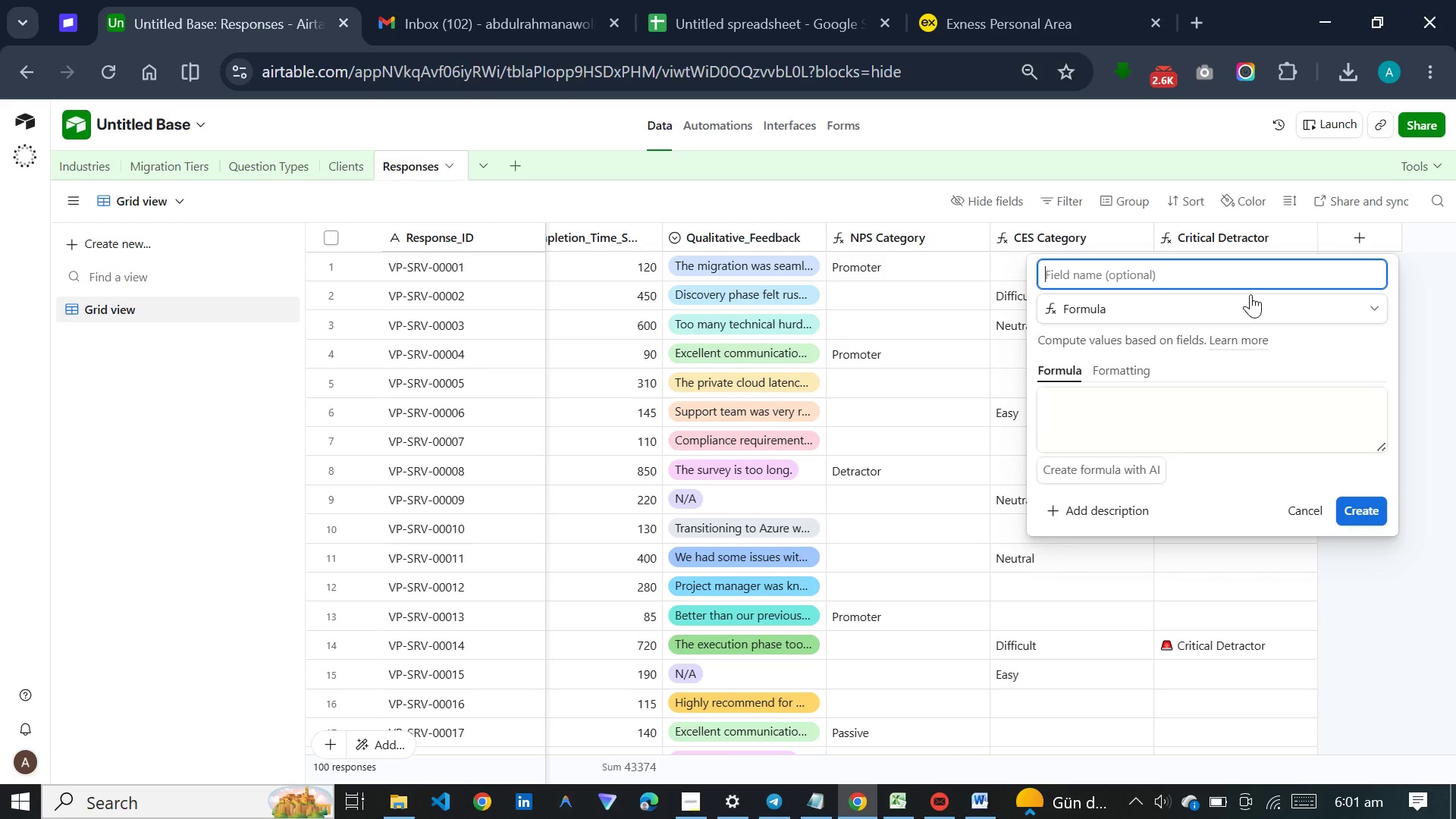 
wait(5.25)
 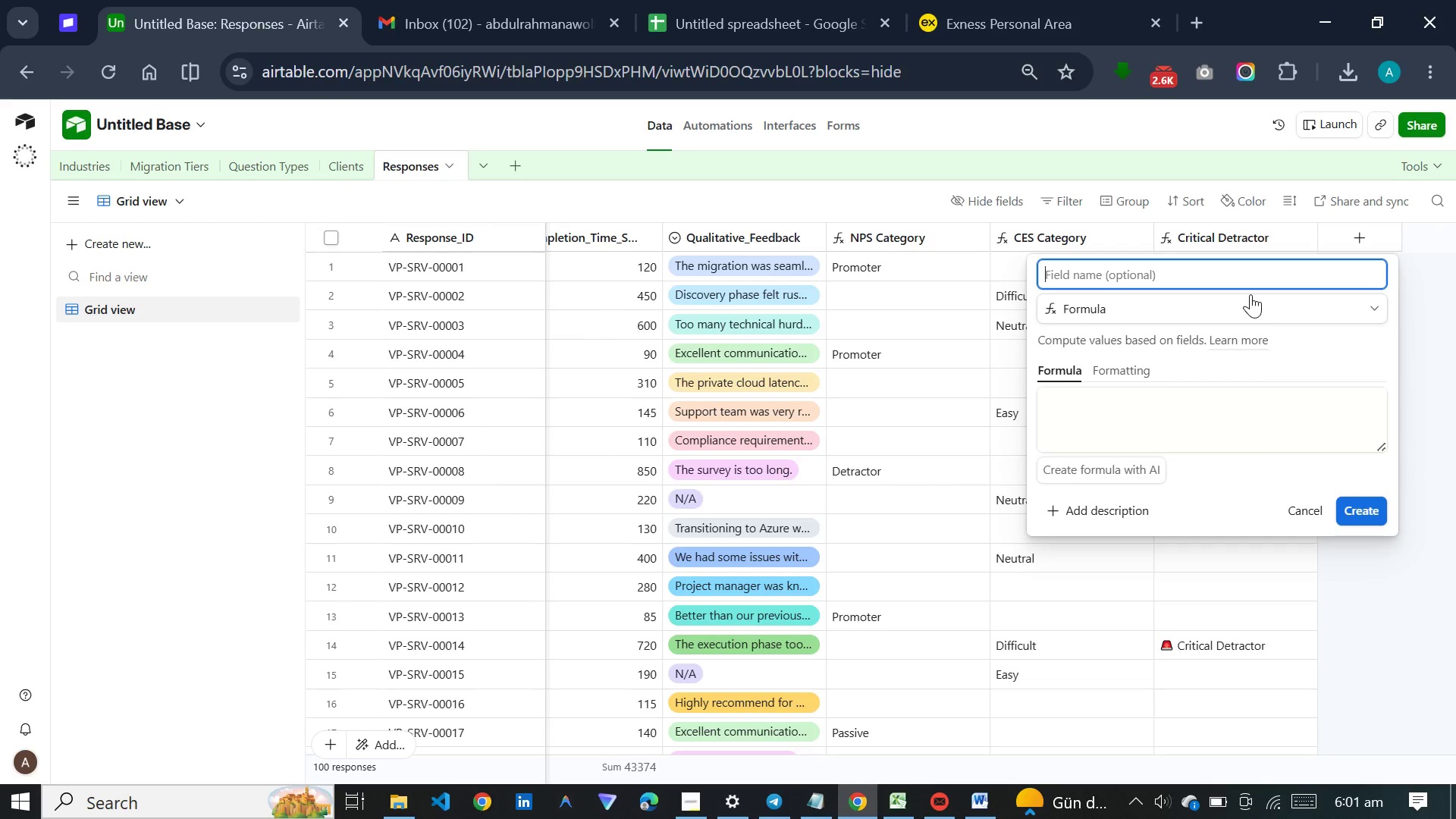 
type(Feedback Length)
 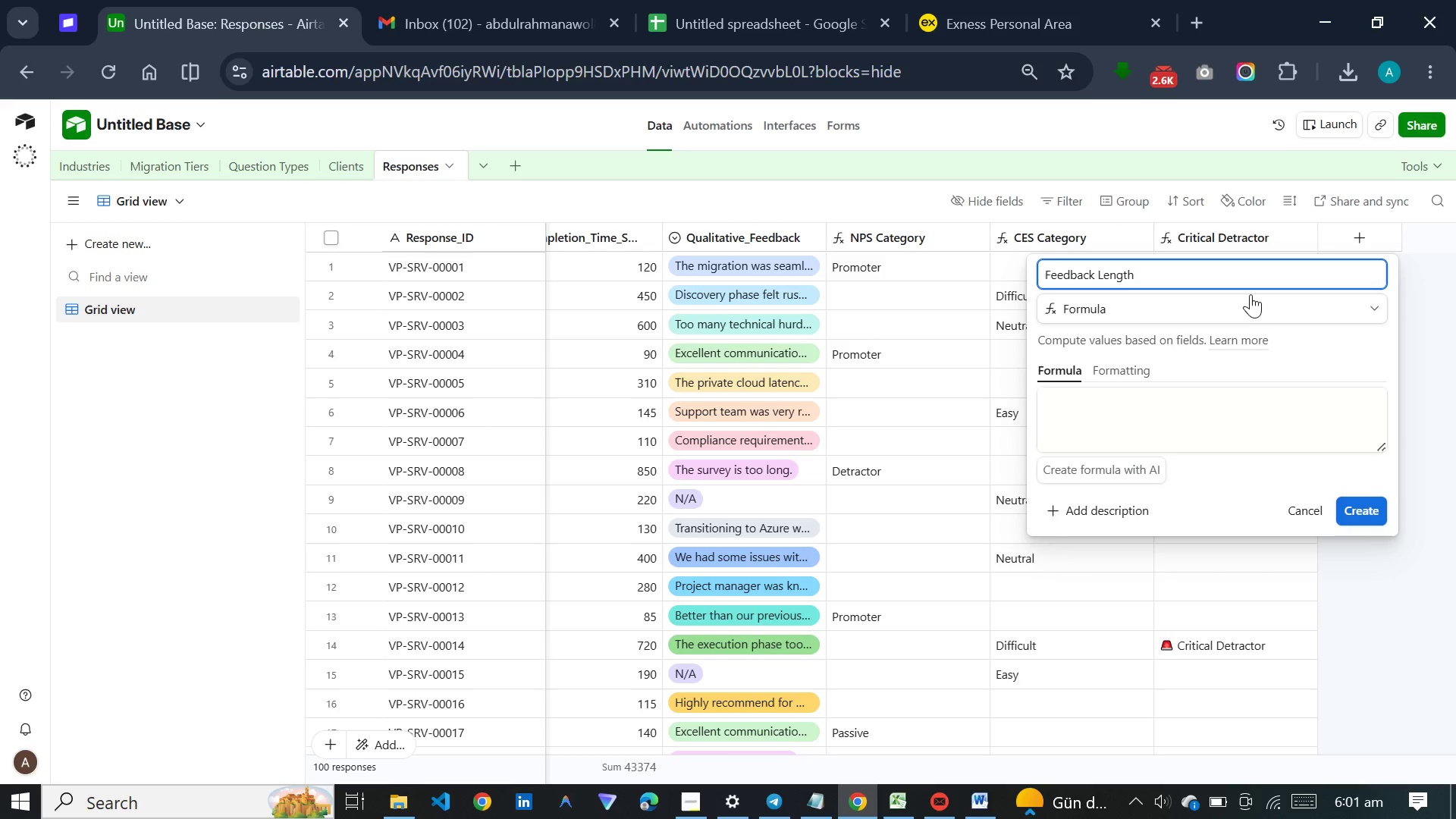 
left_click([1137, 432])
 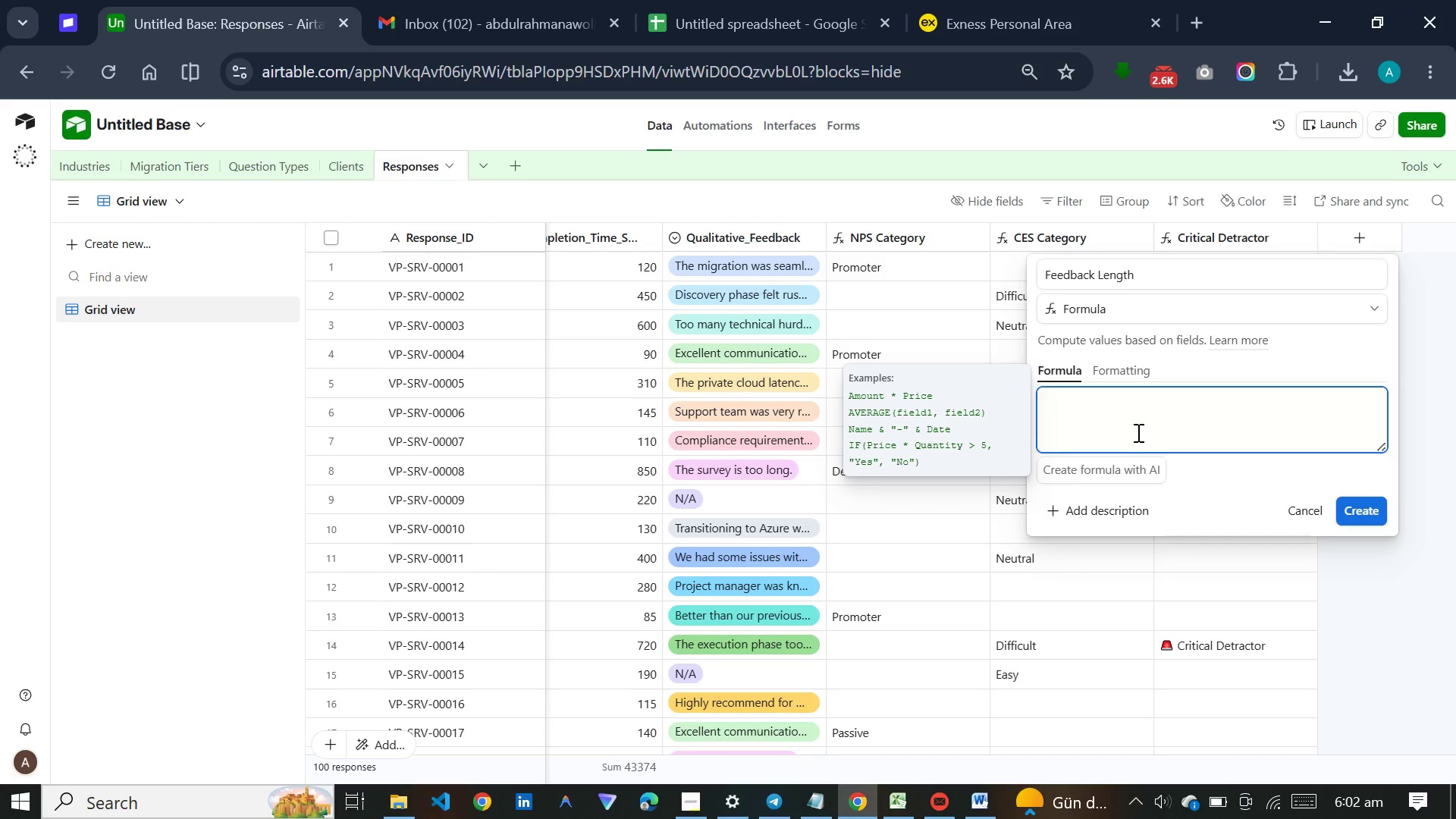 
key(Meta+V)
 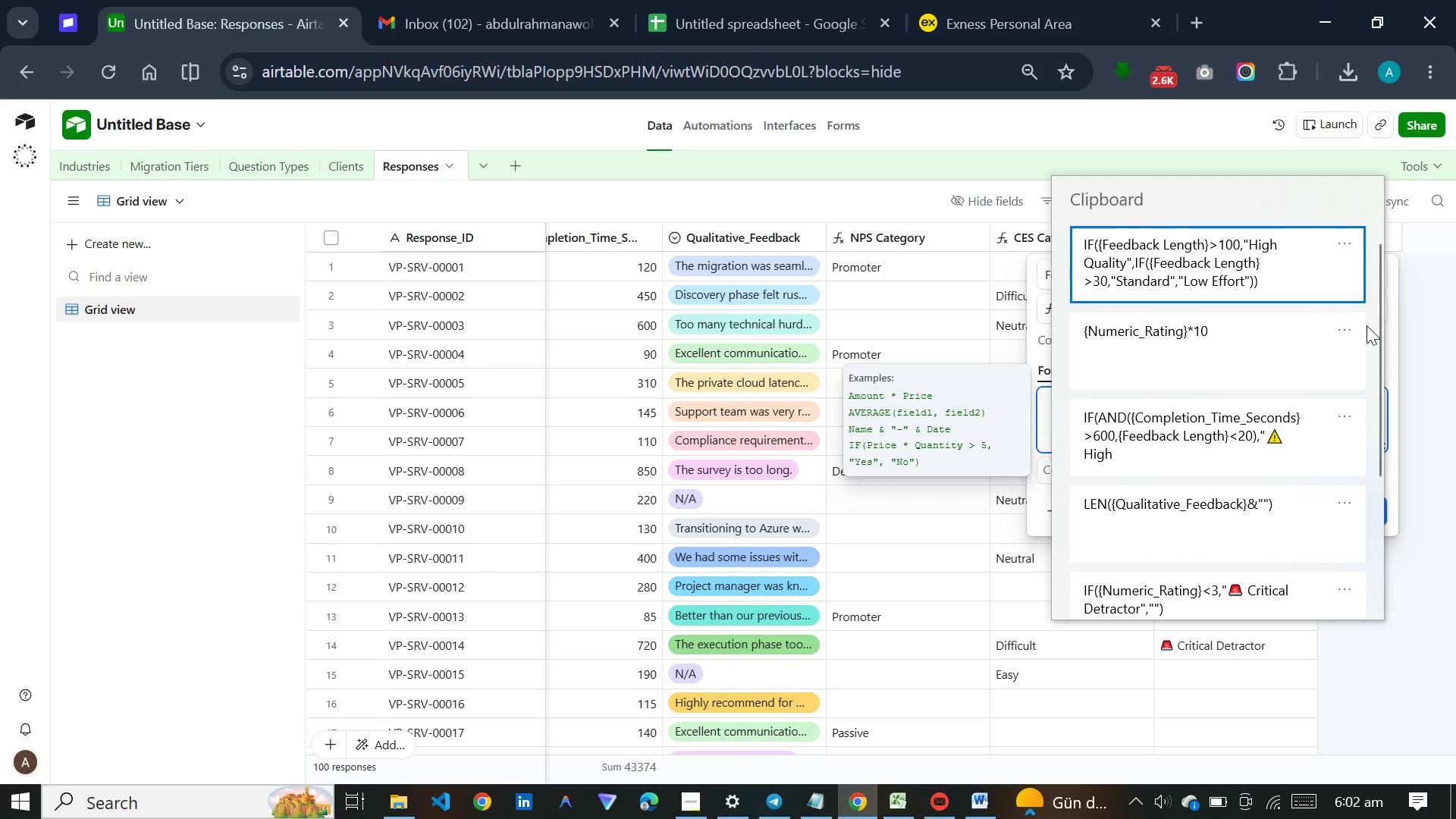 
left_click_drag(start_coordinate=[1370, 333], to_coordinate=[1370, 370])
 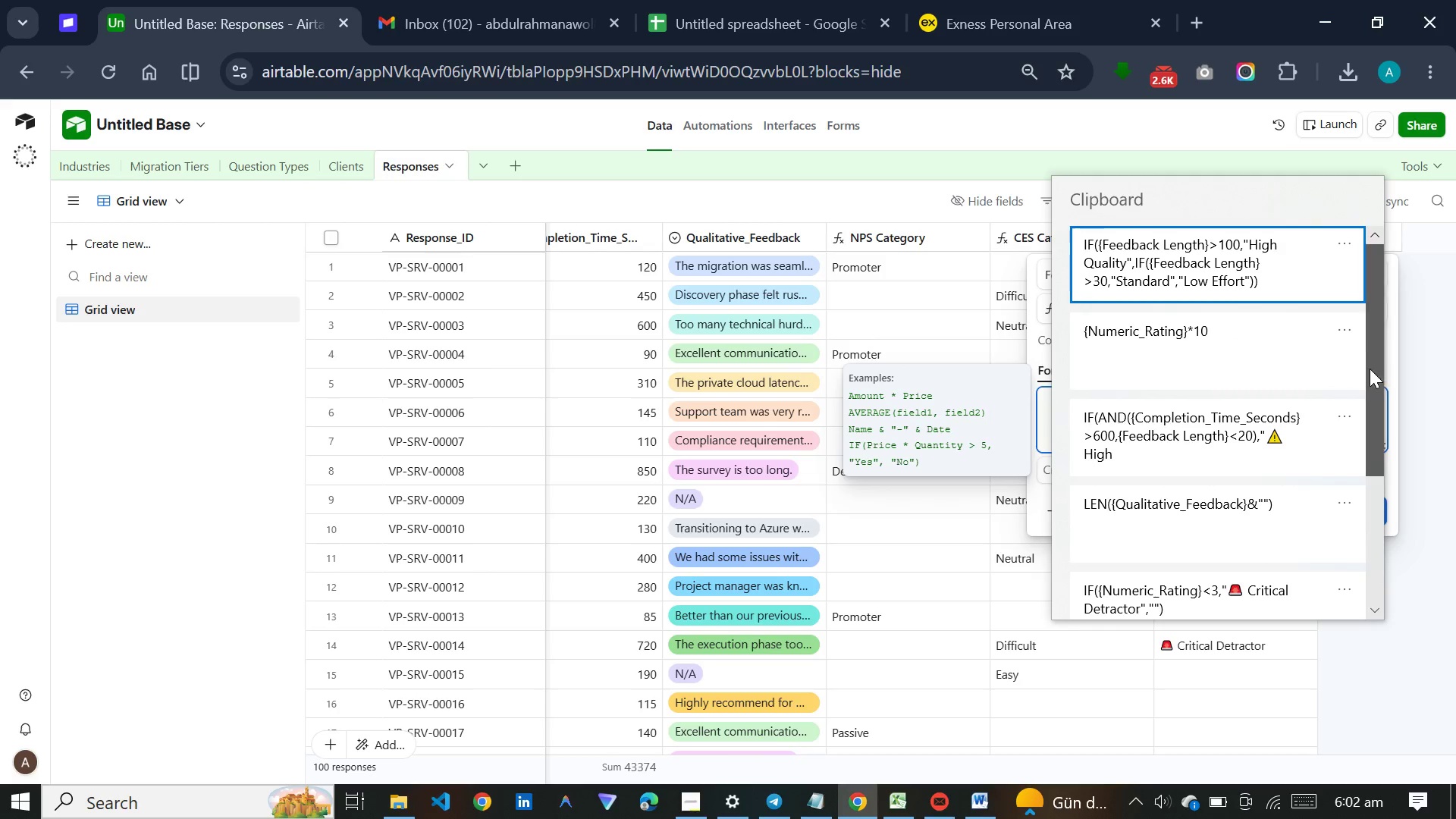 
left_click_drag(start_coordinate=[1370, 369], to_coordinate=[1370, 452])
 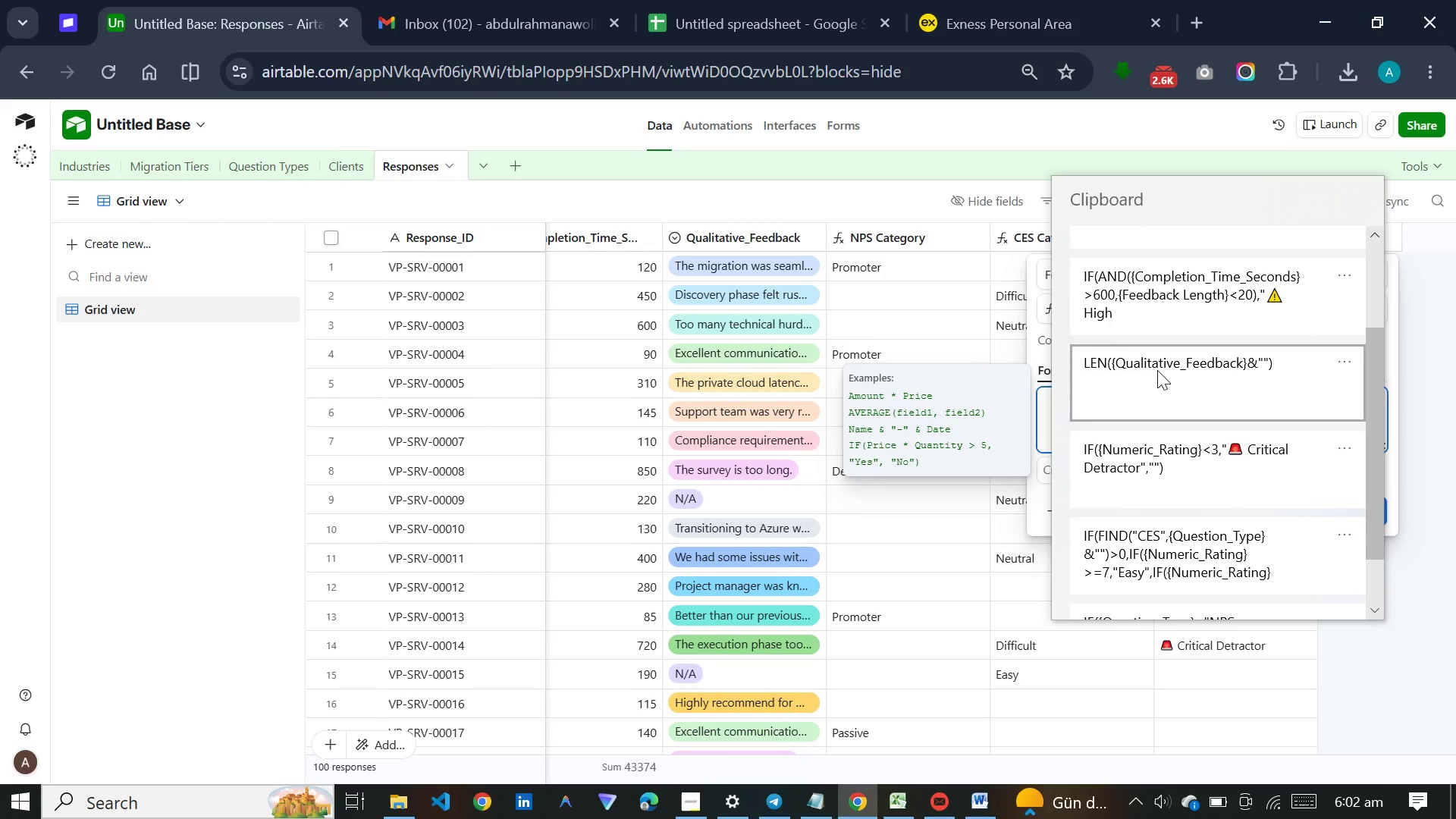 
left_click([1157, 370])
 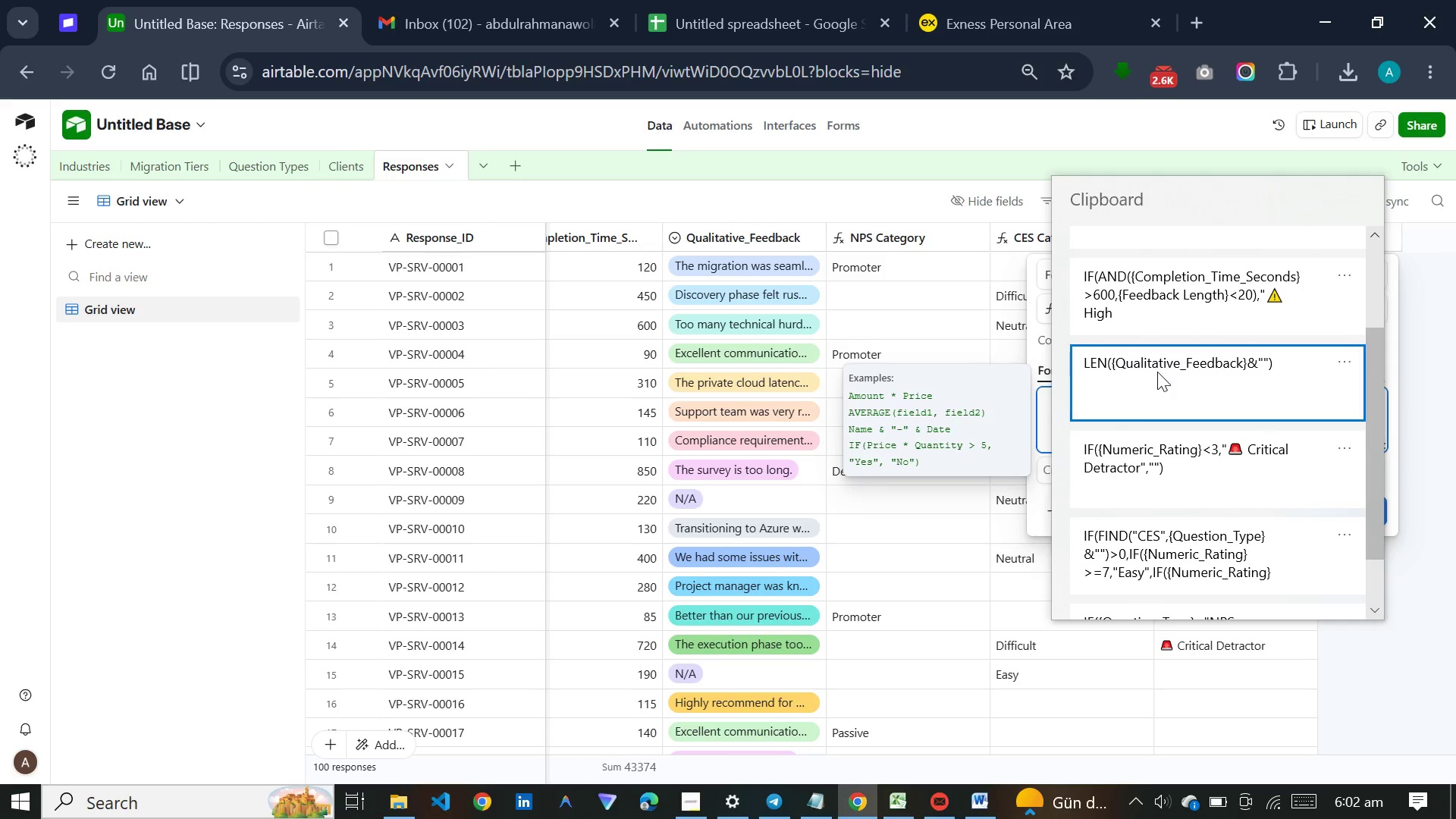 
key(Control+ControlLeft)
 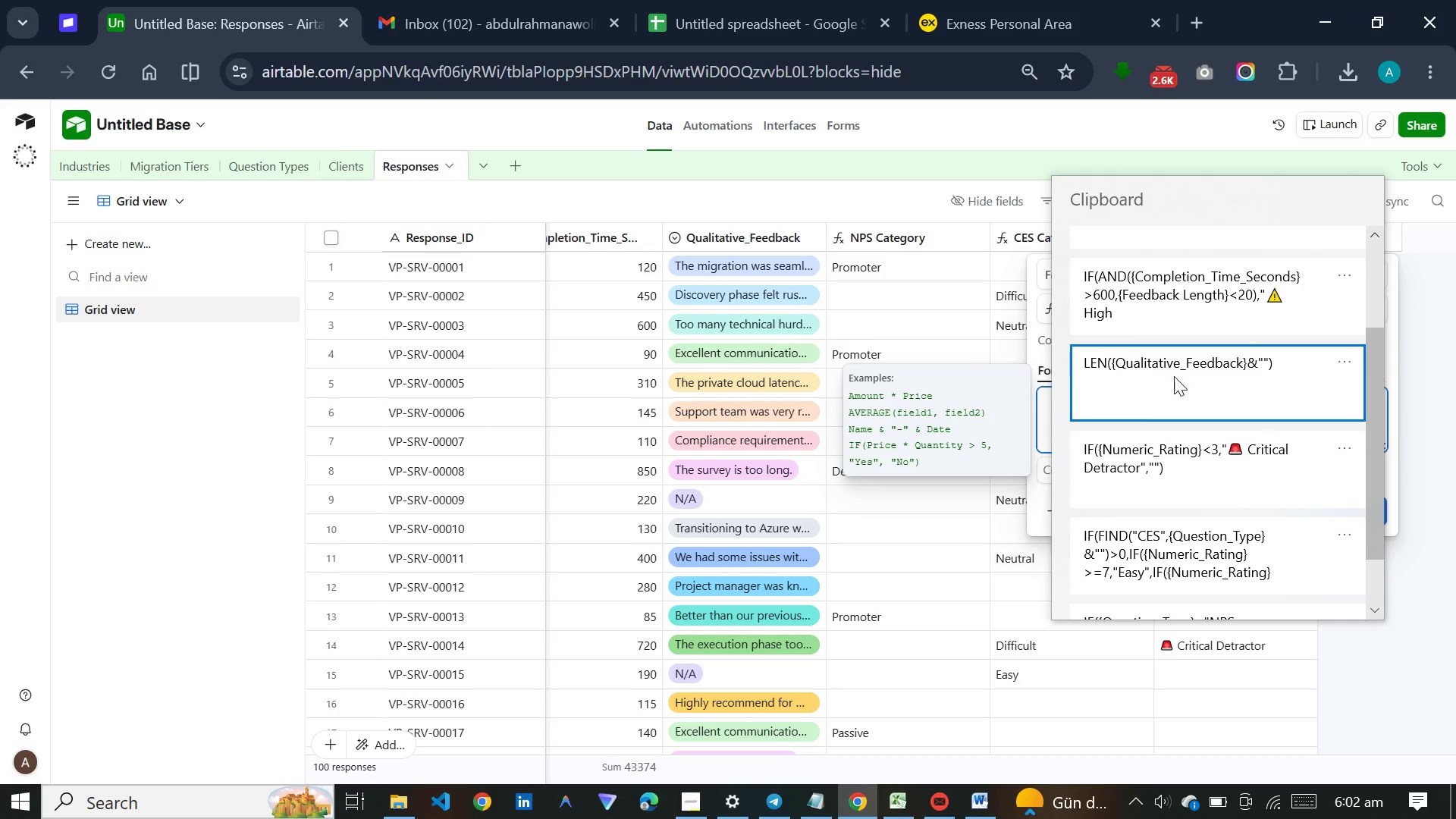 
key(Control+V)
 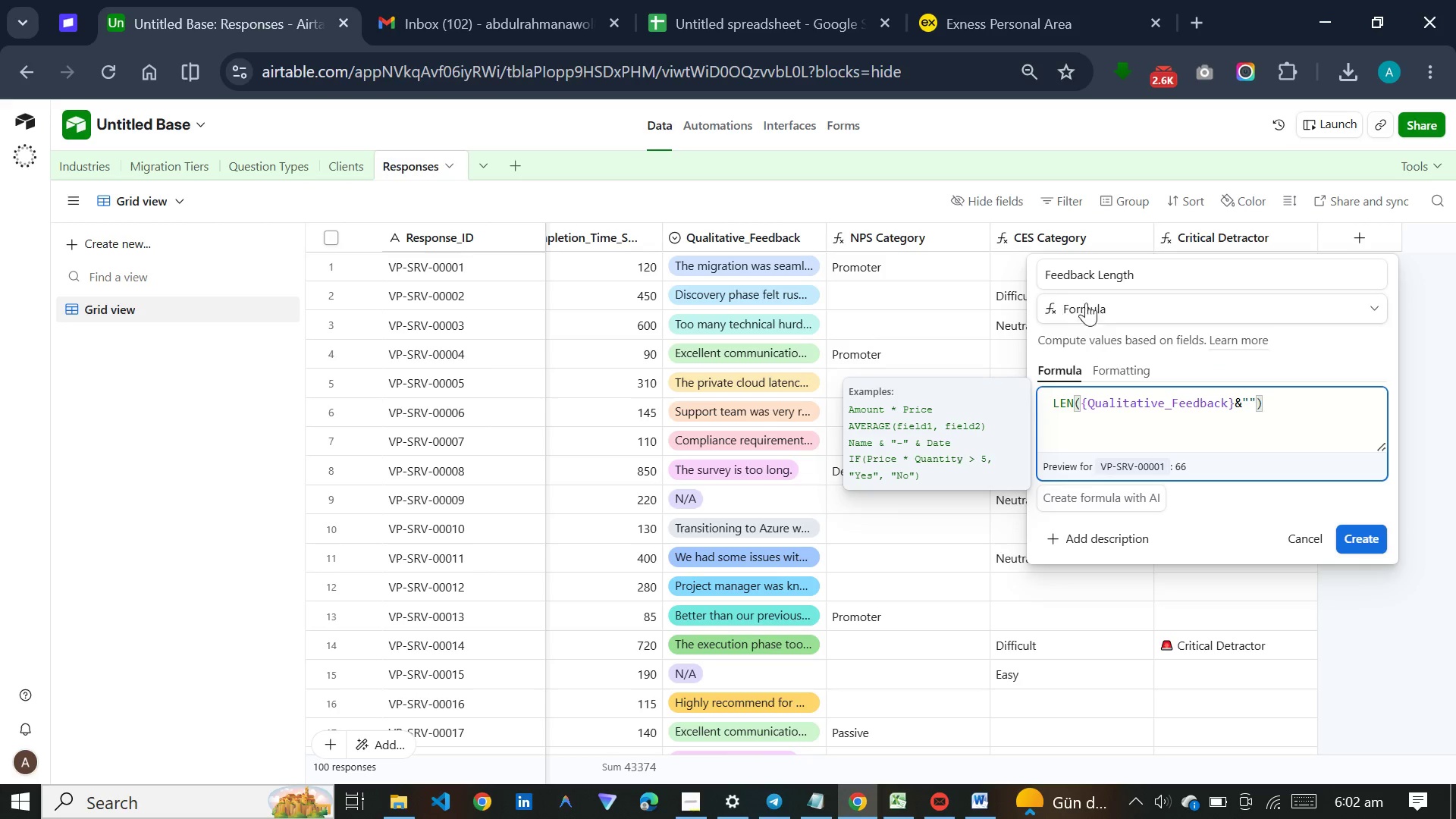 
left_click([1136, 372])
 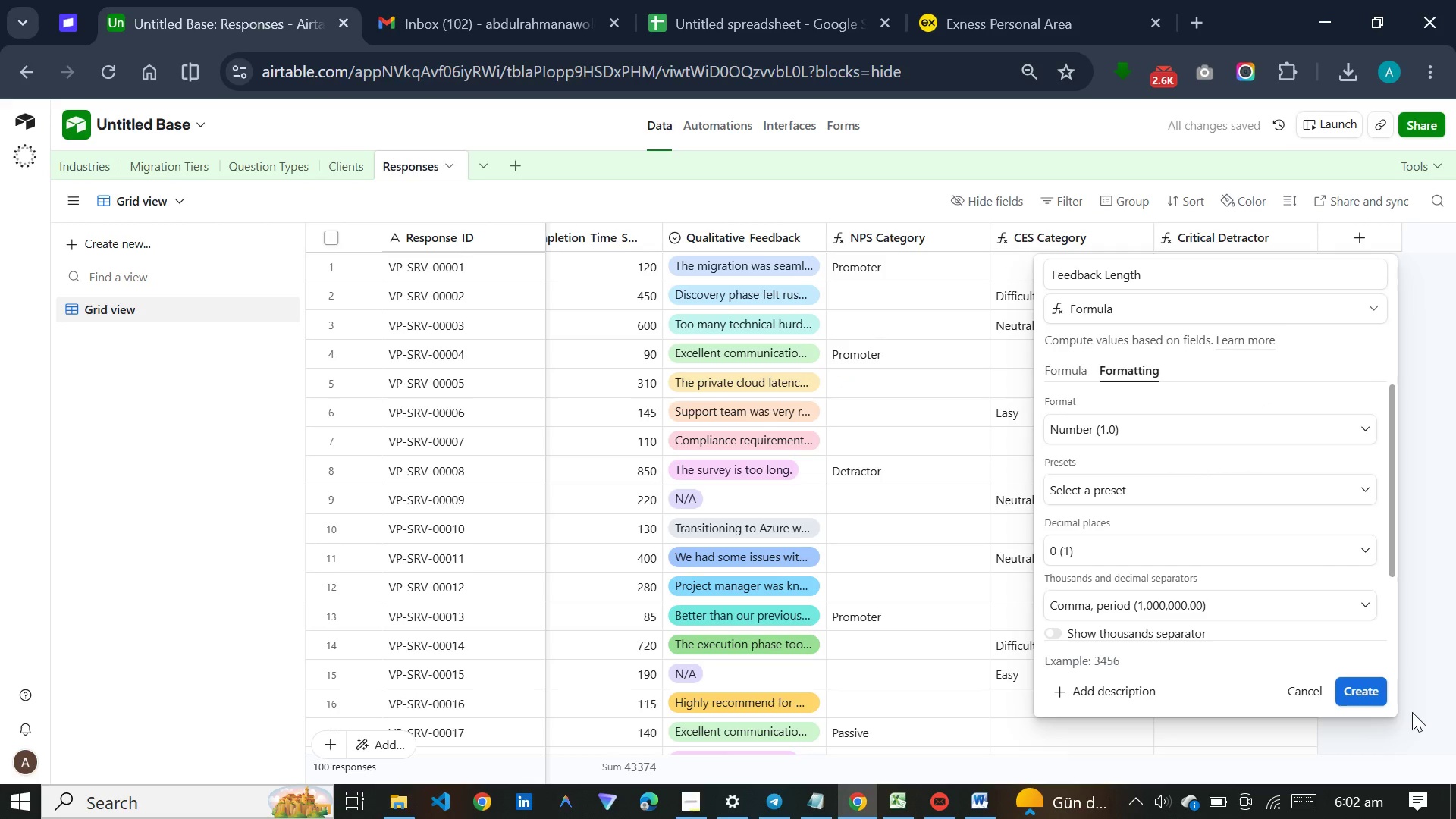 
left_click([1363, 677])
 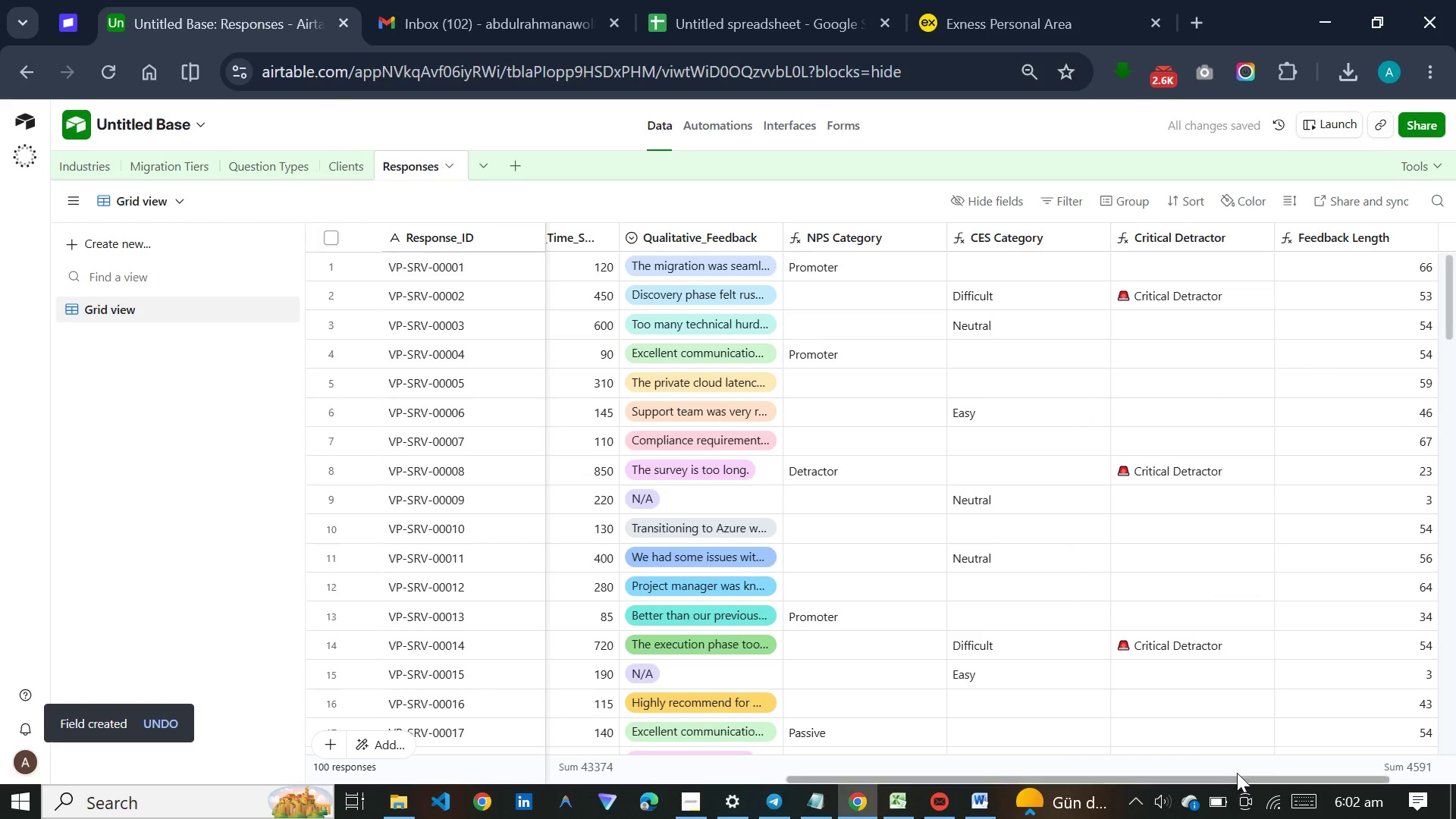 
left_click_drag(start_coordinate=[1238, 780], to_coordinate=[1359, 778])
 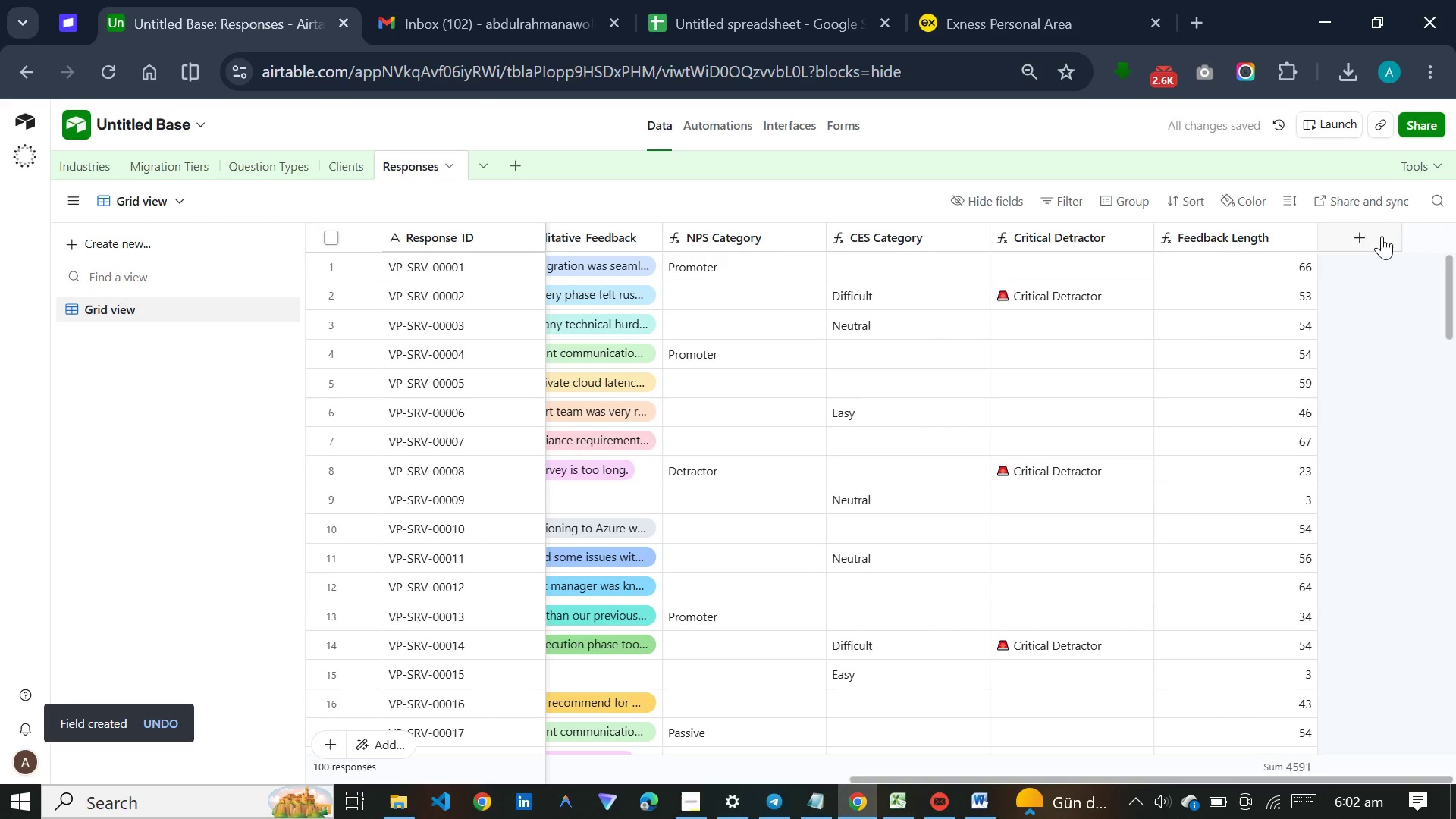 
left_click([1382, 236])
 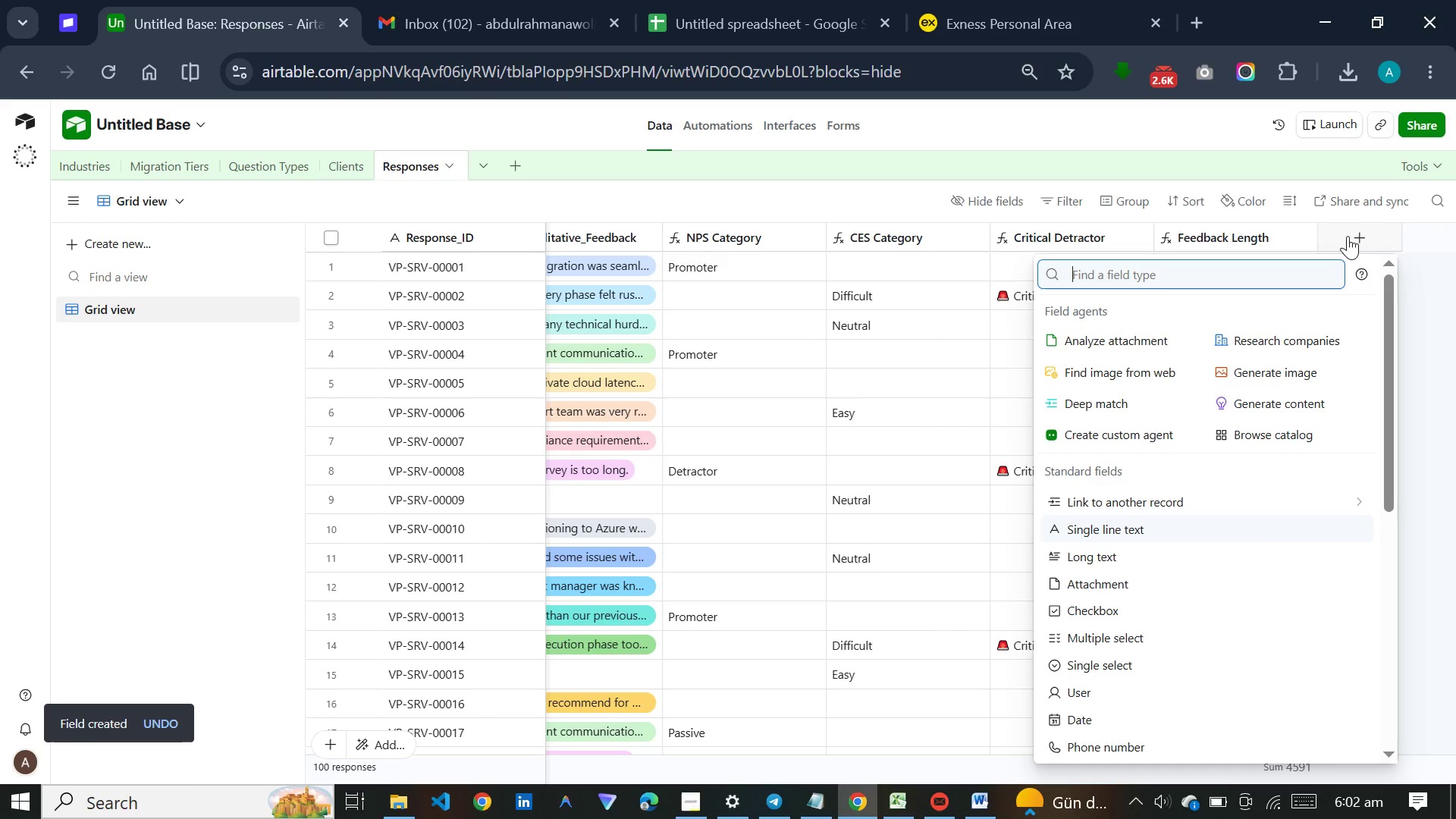 
type(for)
 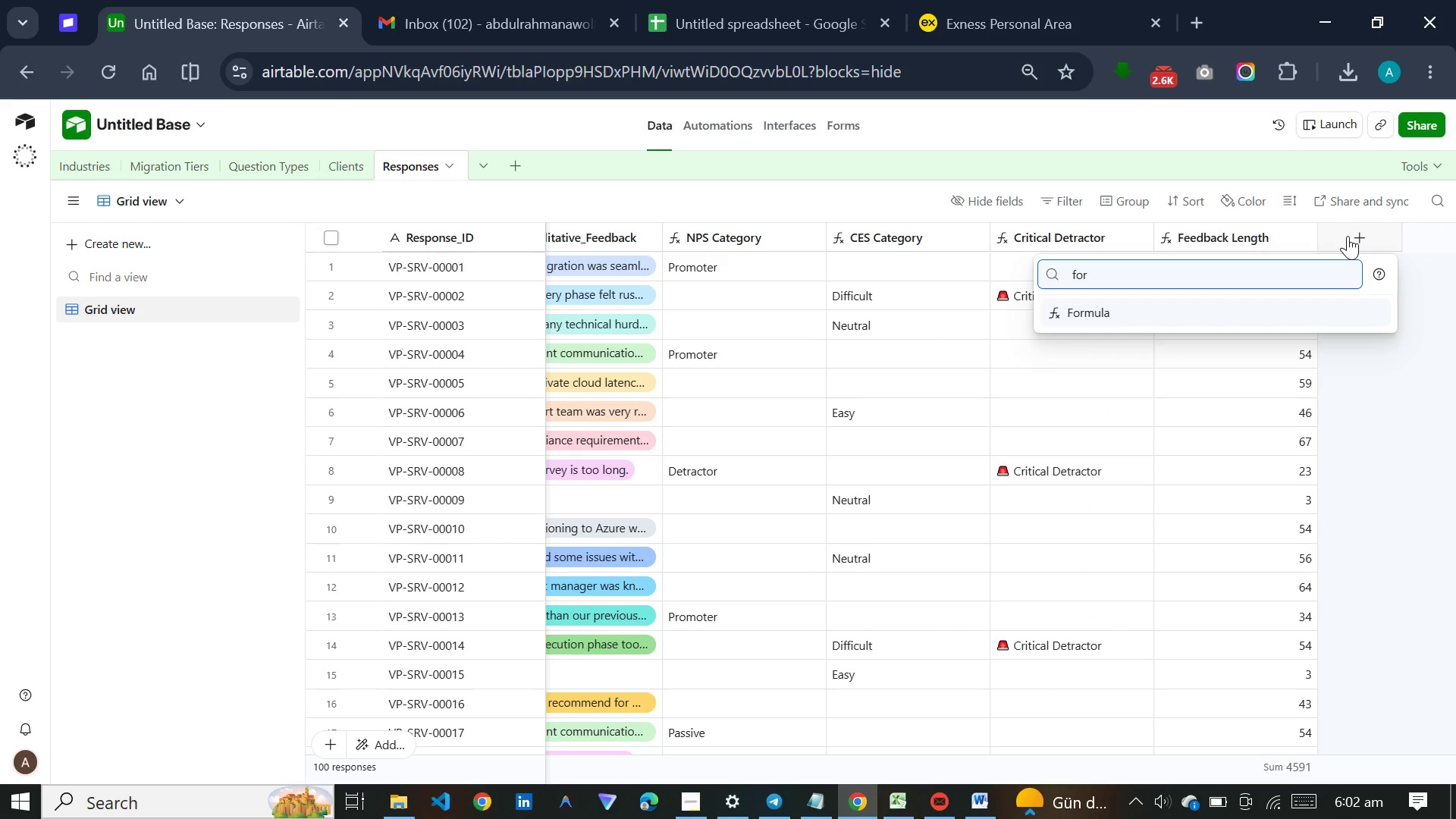 
key(Enter)
 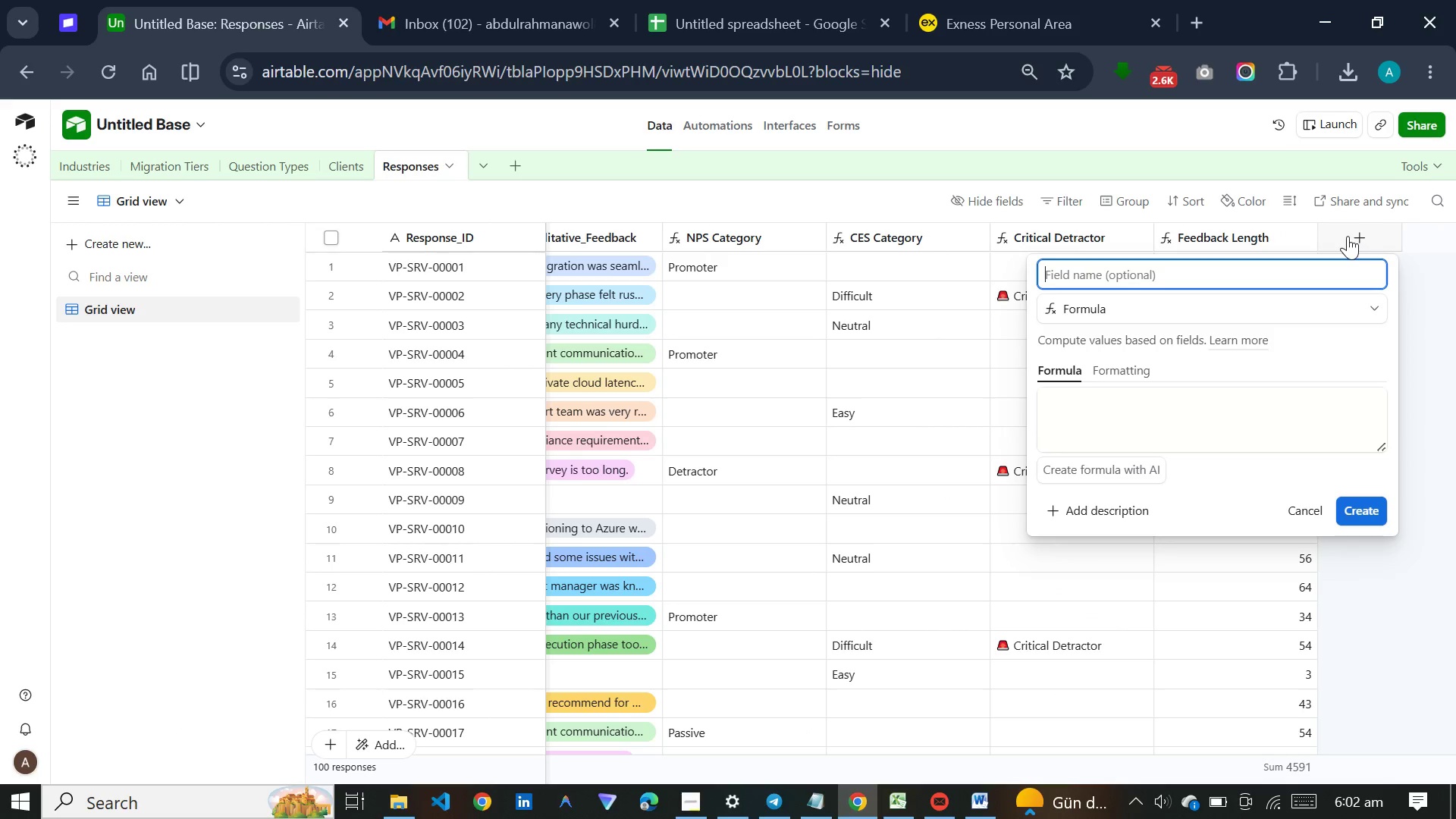 
type(Survey Friction)
 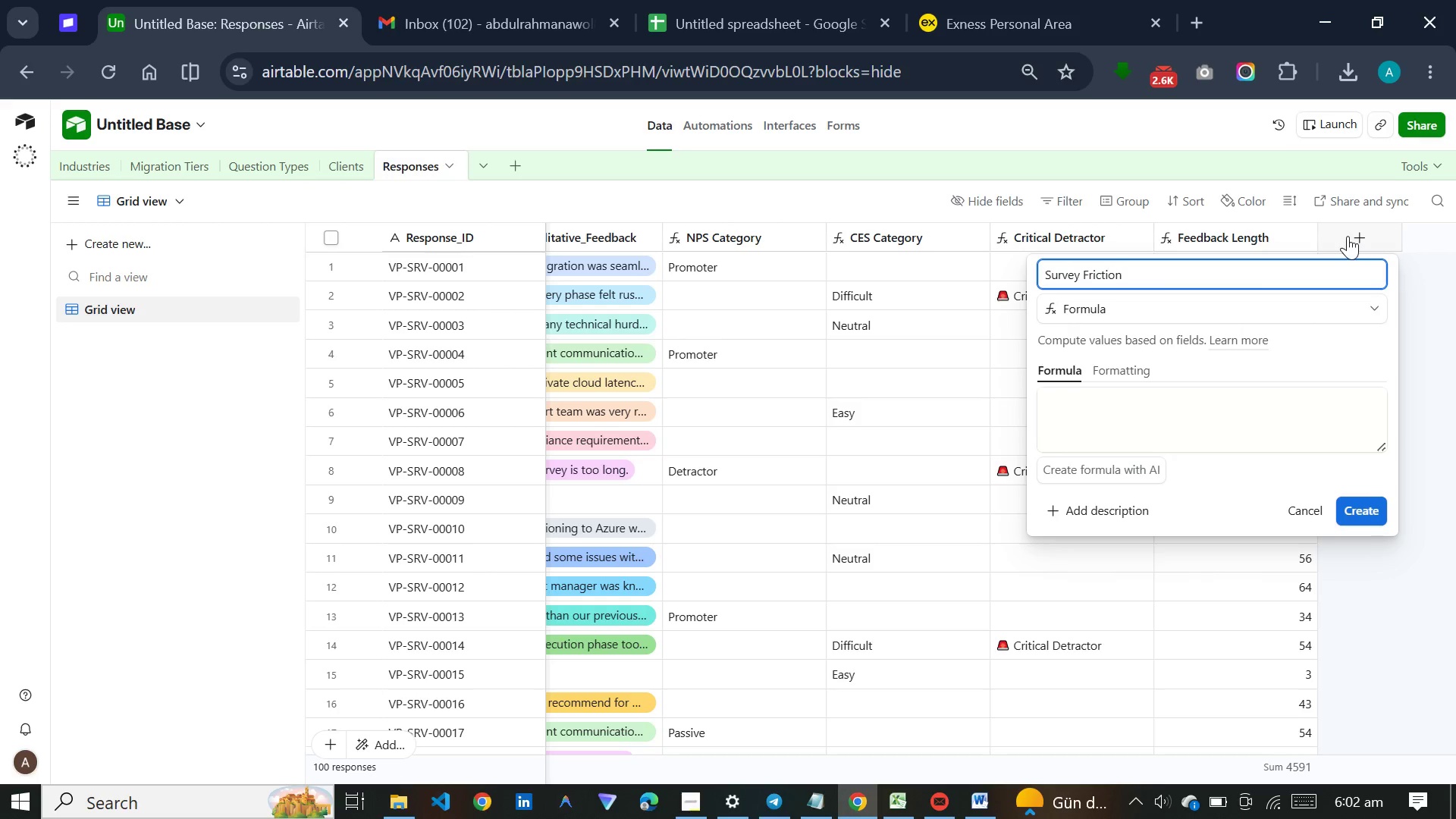 
left_click([1138, 426])
 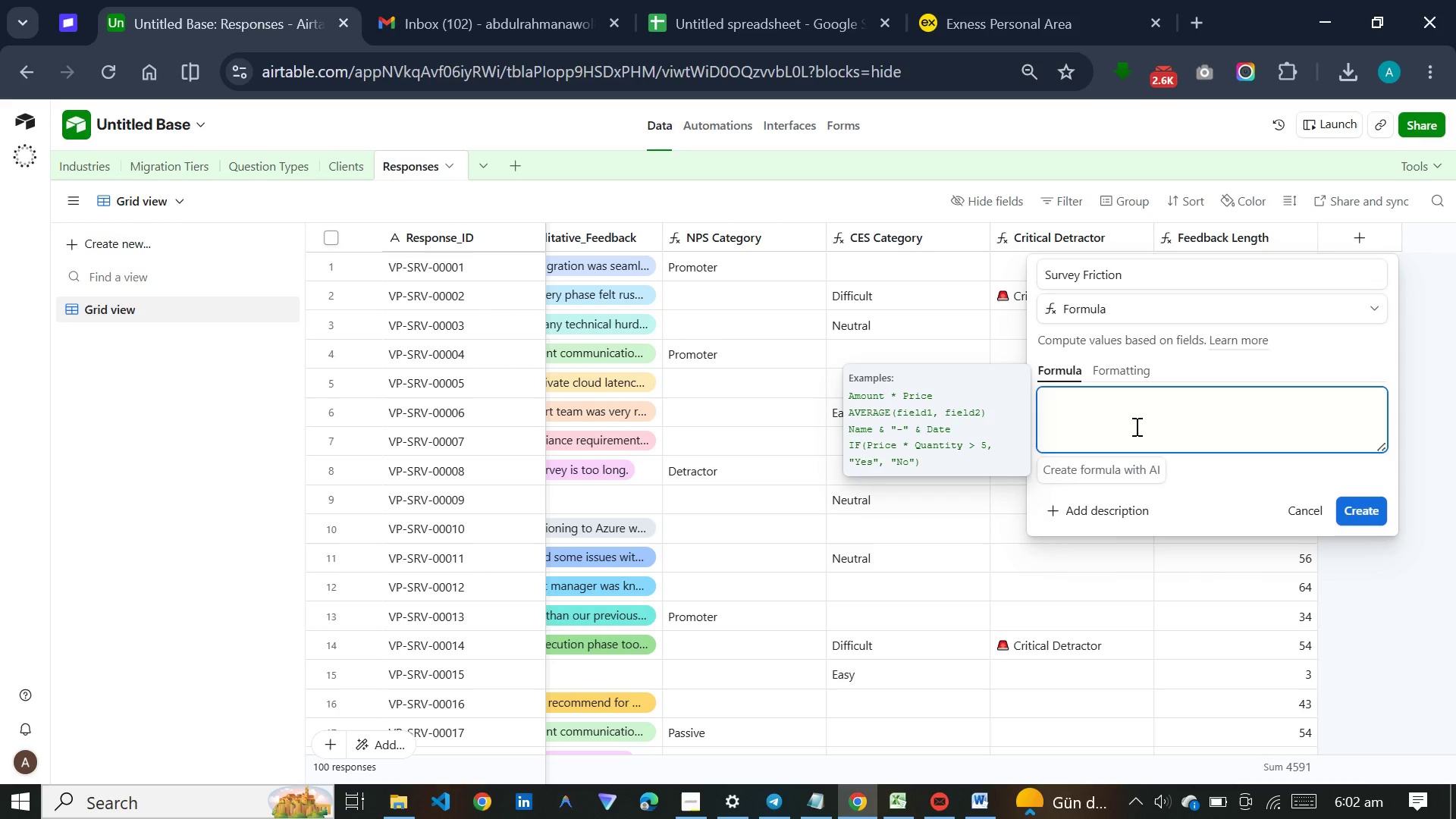 
key(Meta+V)
 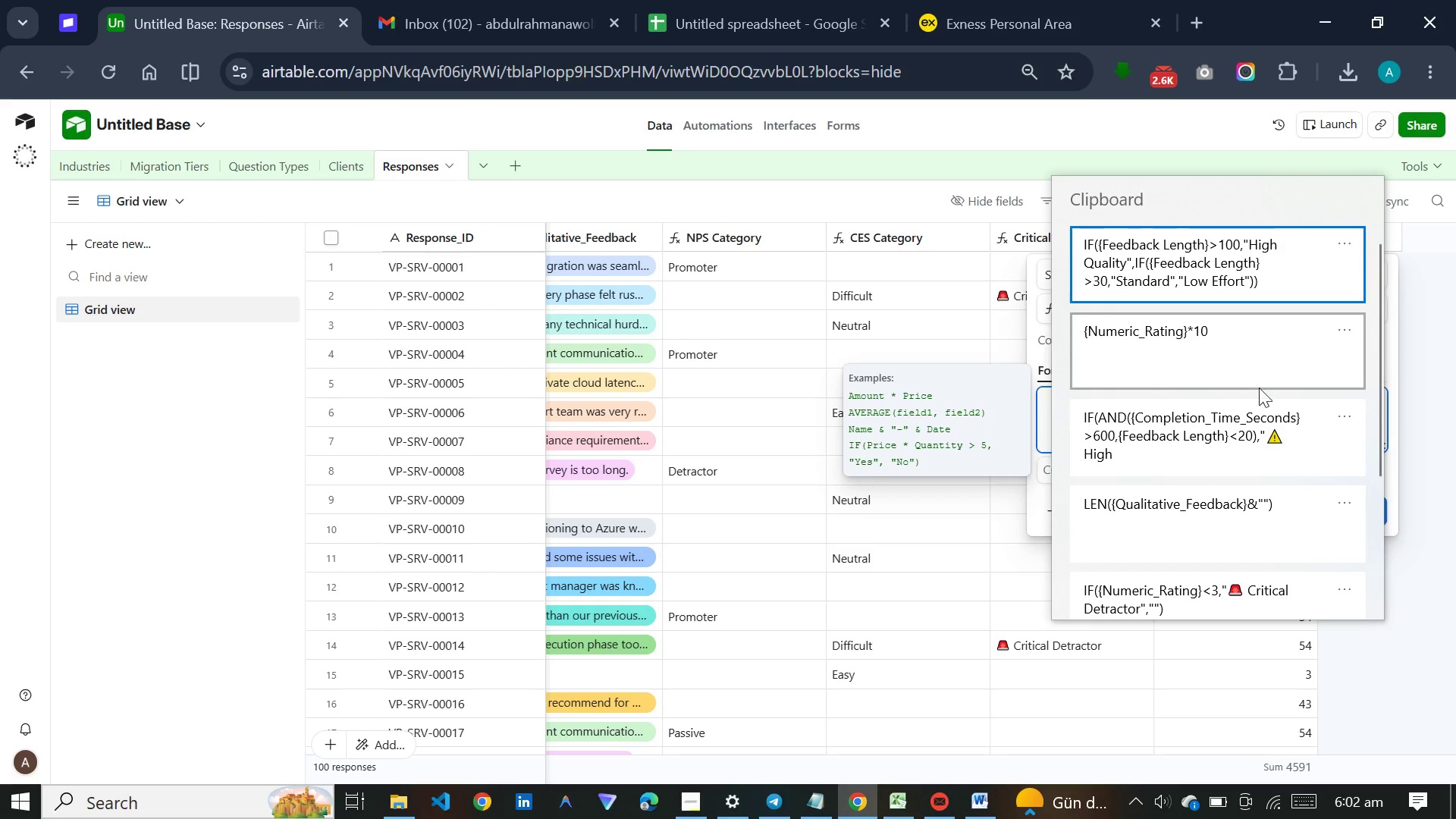 
left_click([1228, 433])
 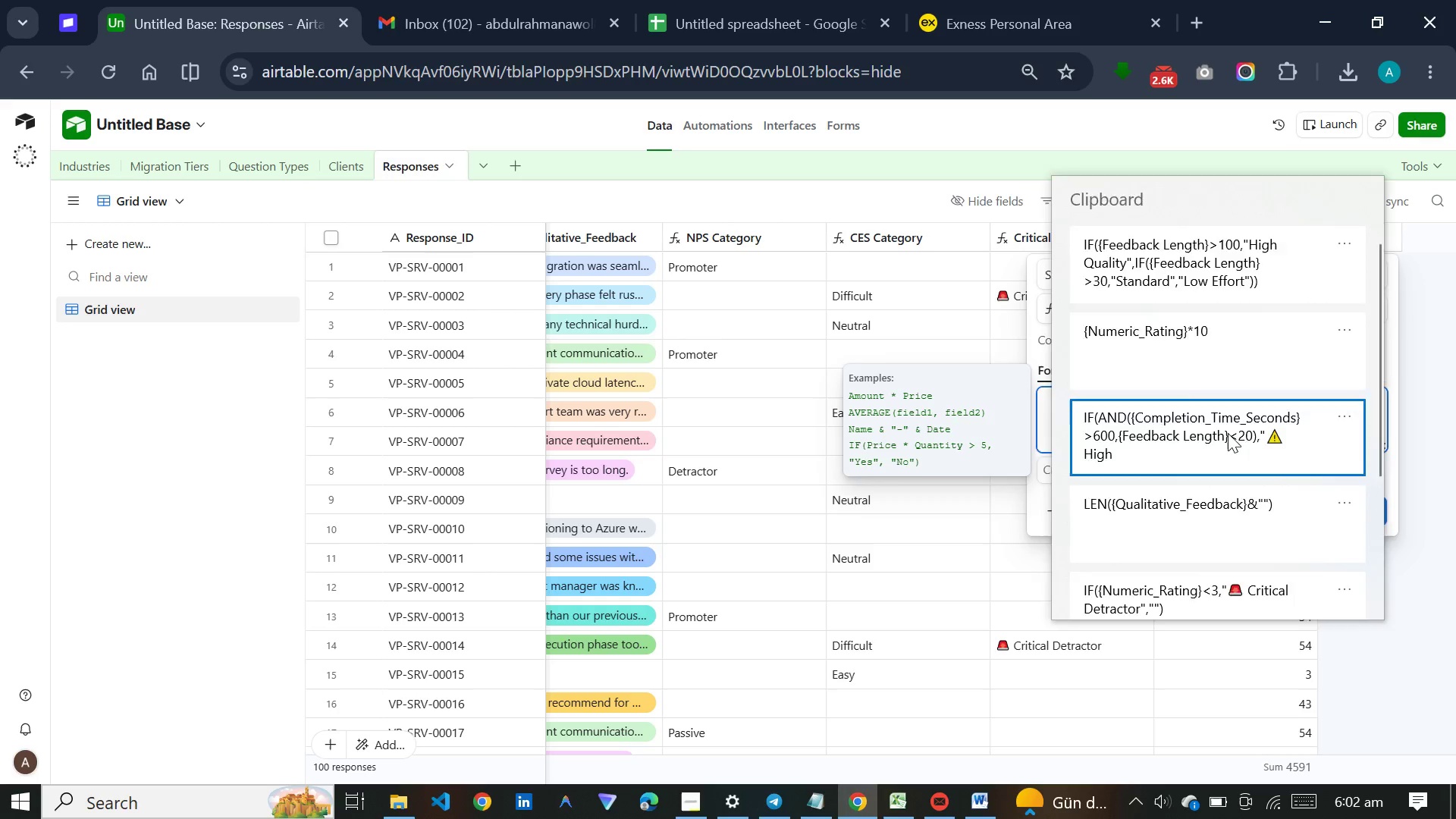 
key(Control+ControlLeft)
 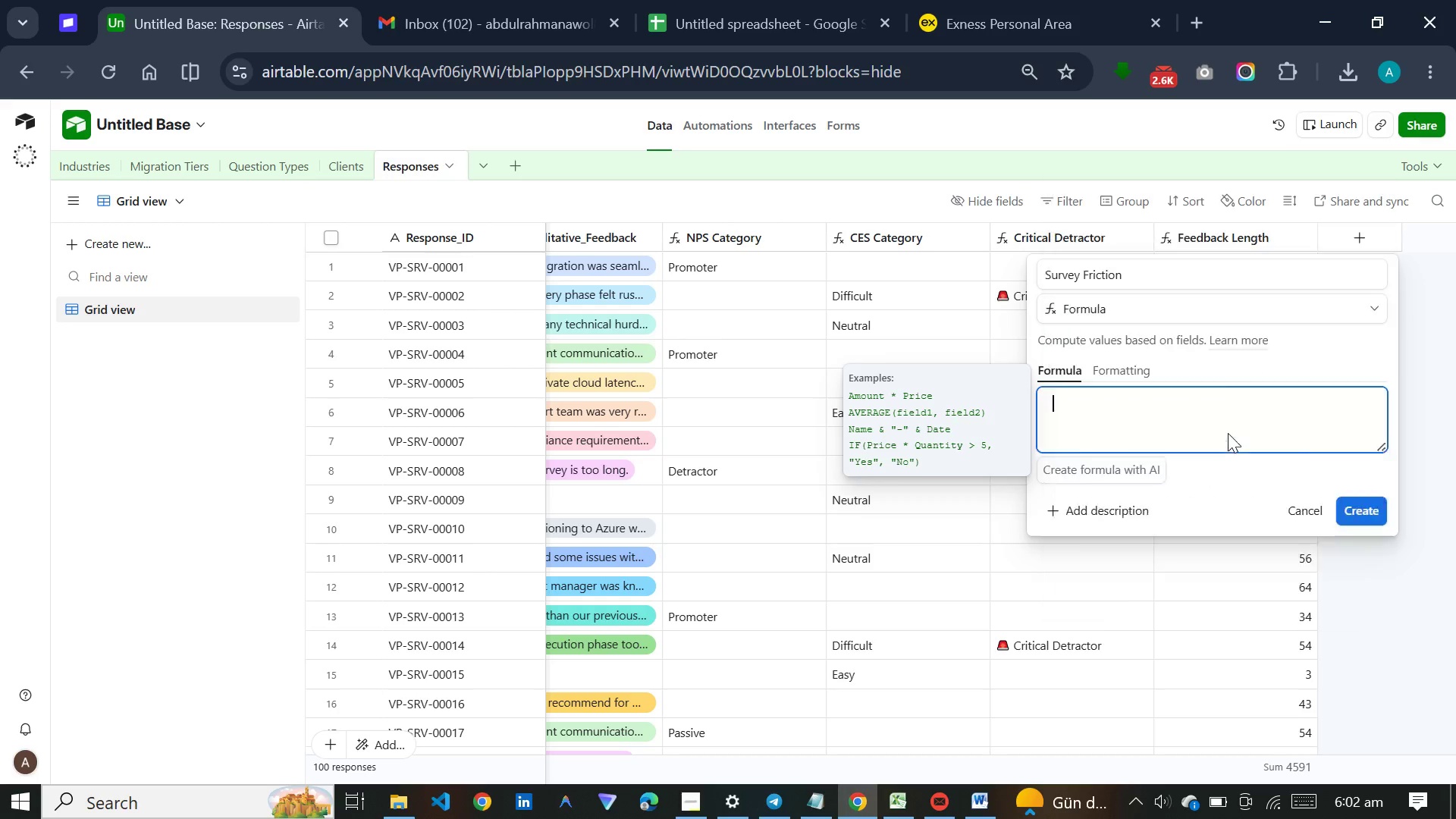 
key(Control+V)
 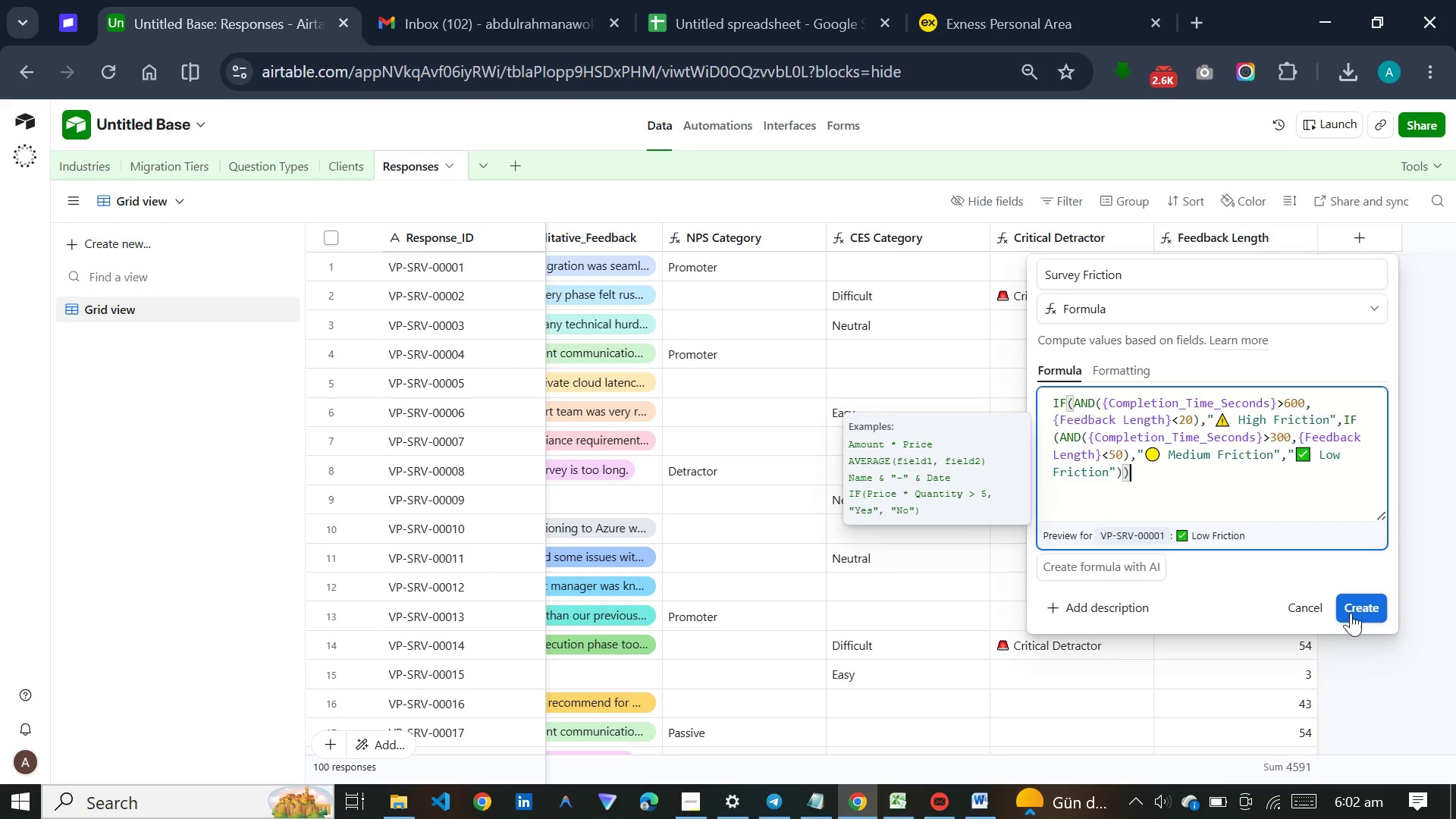 
left_click([1352, 606])
 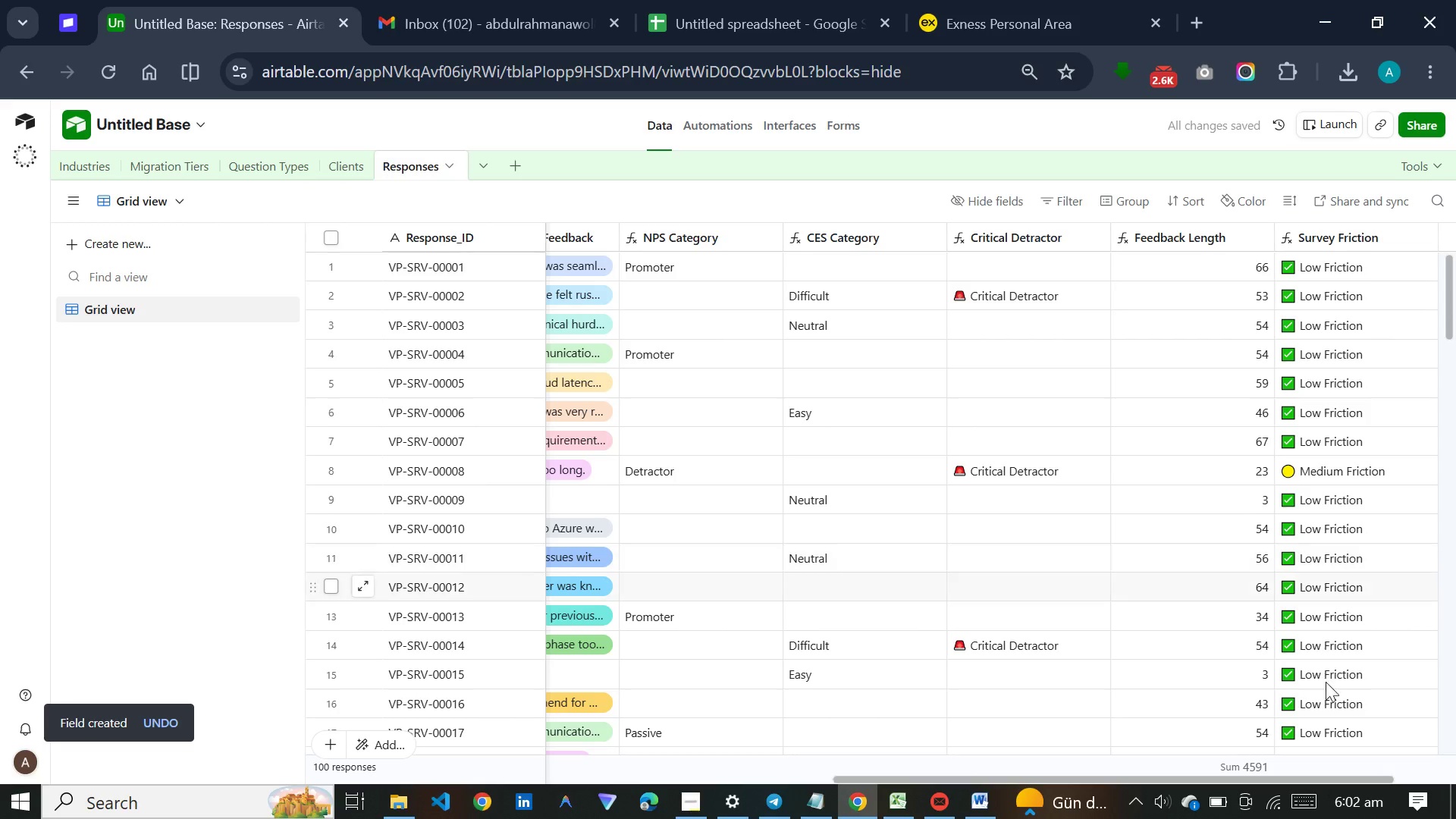 
left_click_drag(start_coordinate=[1265, 778], to_coordinate=[1388, 778])
 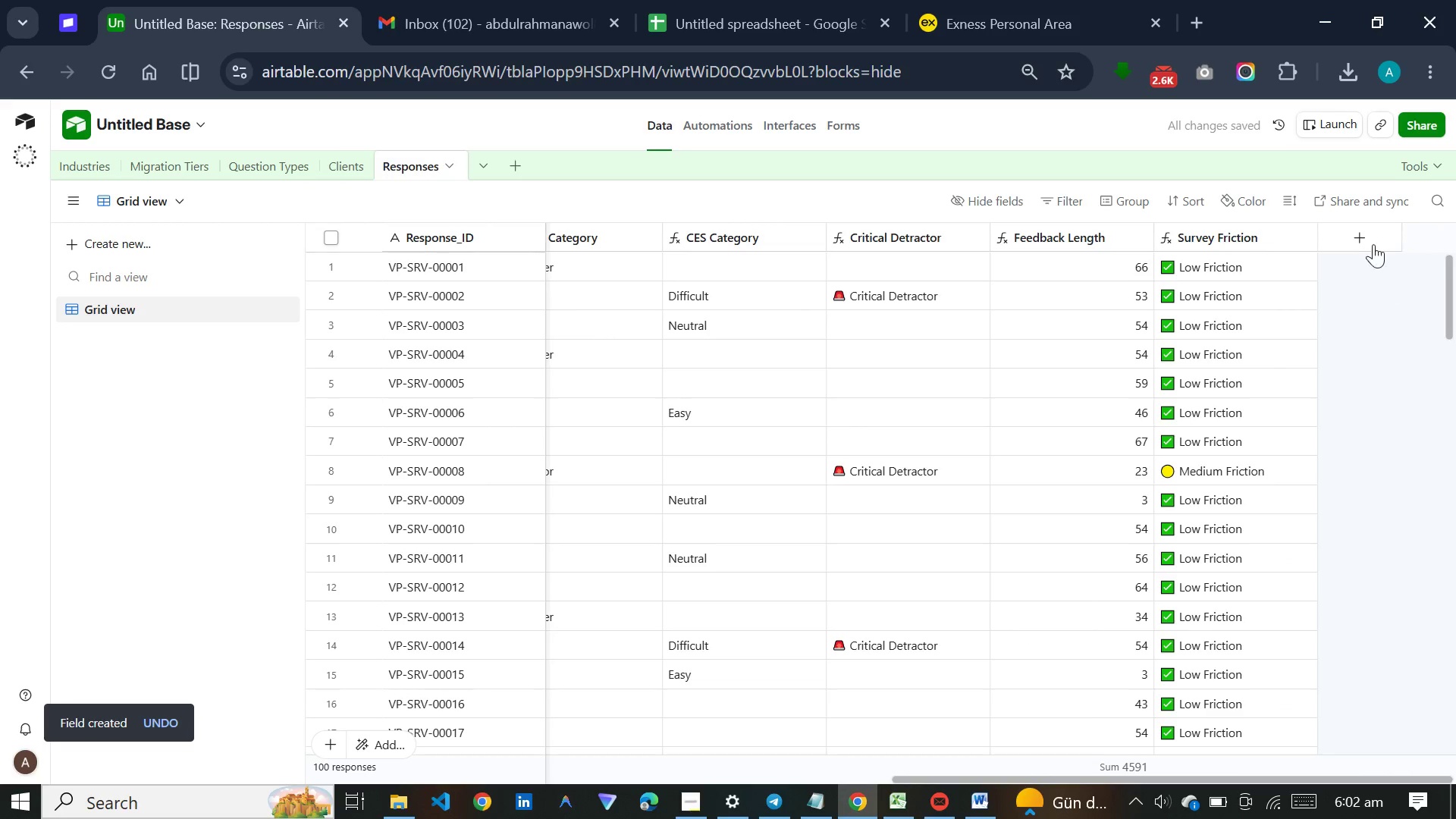 
left_click([1373, 239])
 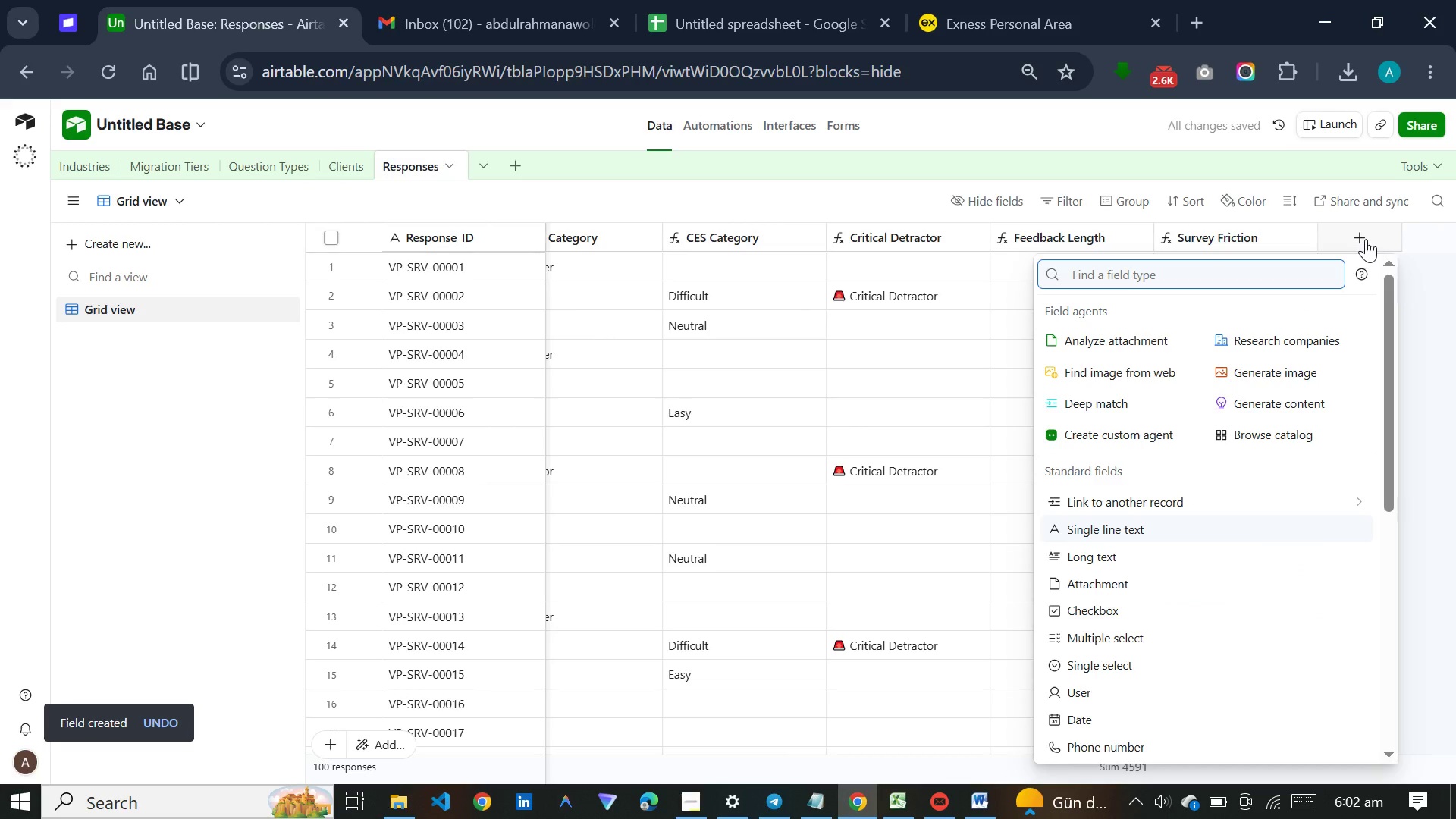 
type(for)
 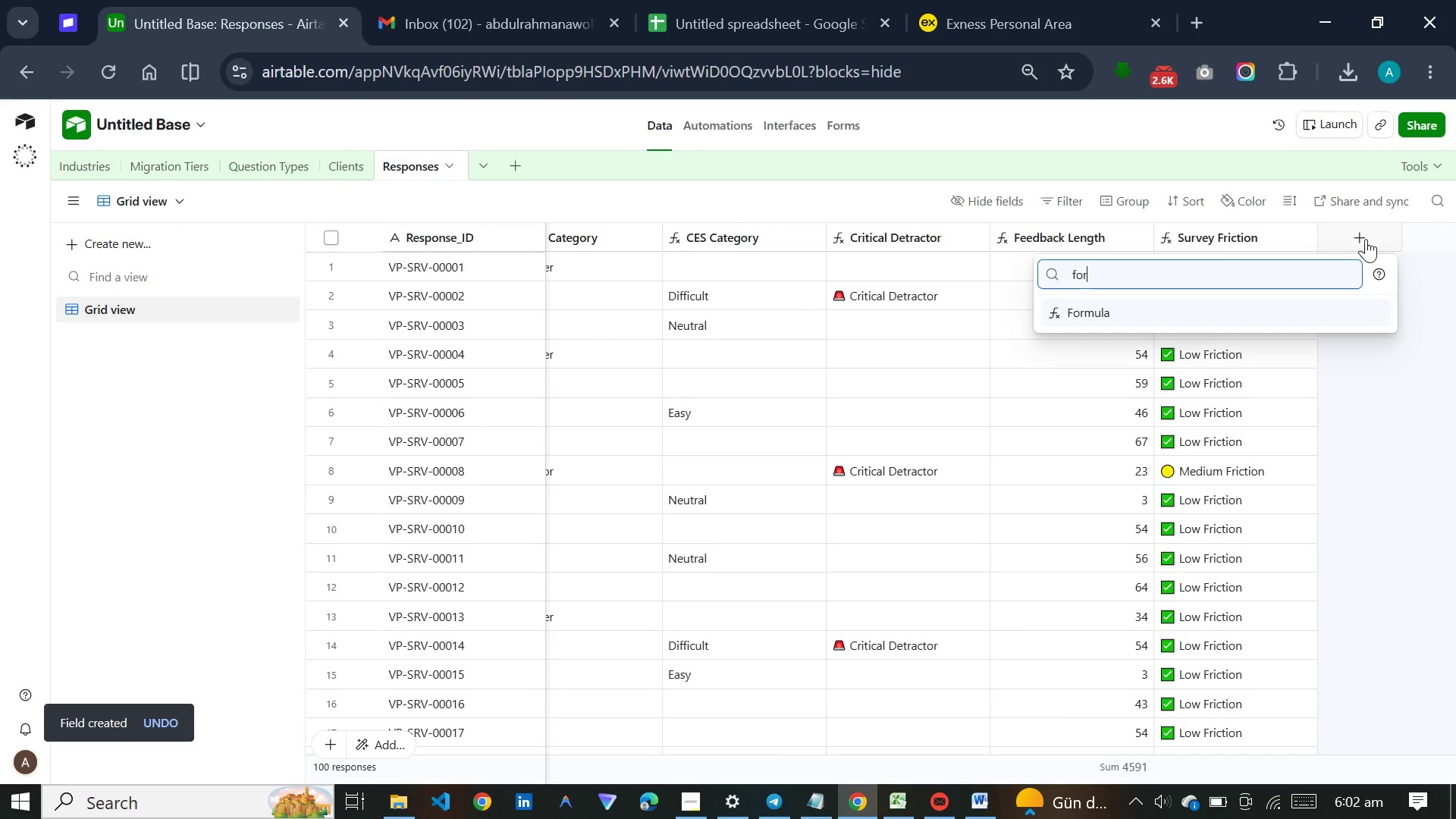 
key(Enter)
 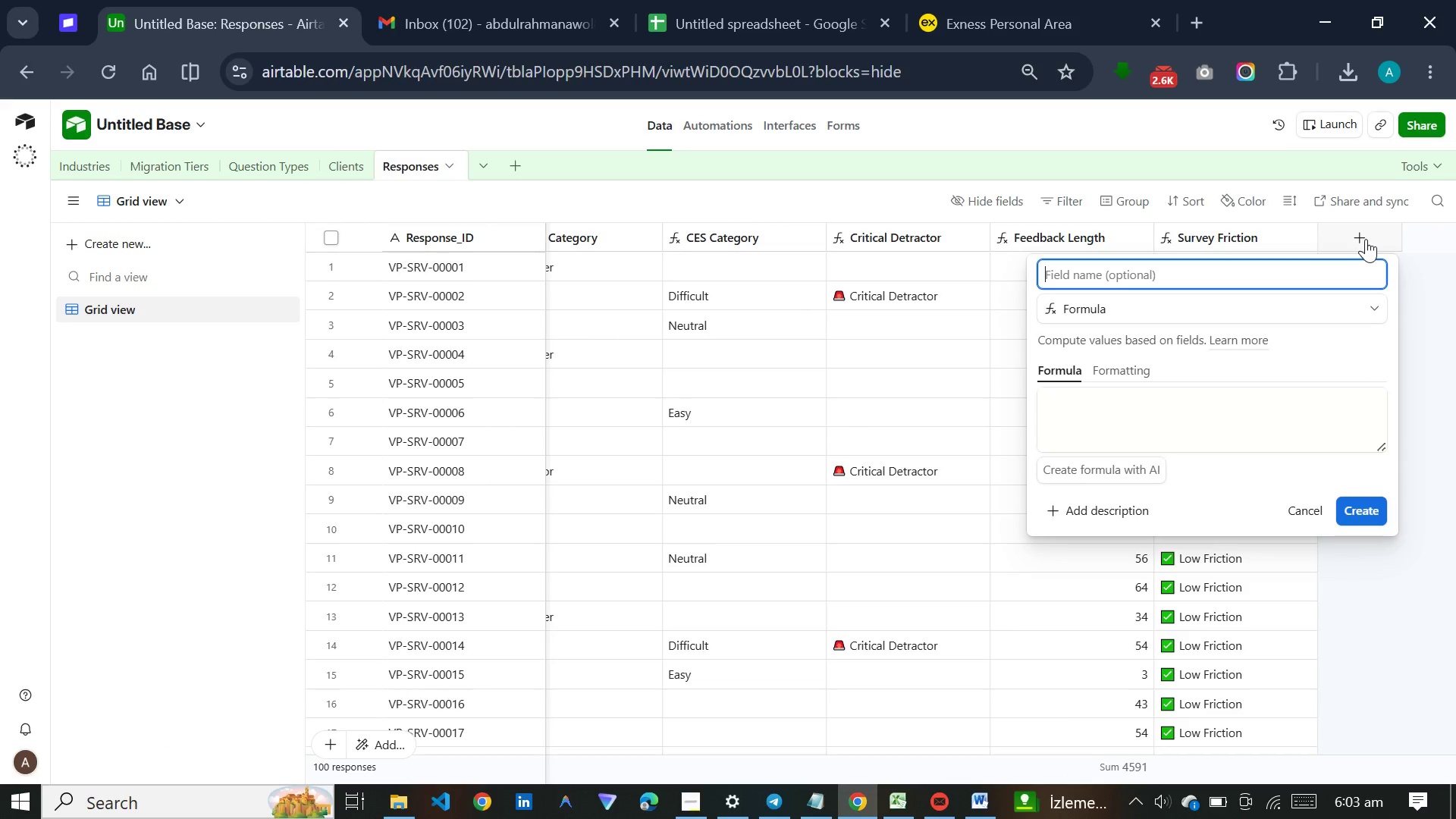 
wait(6.19)
 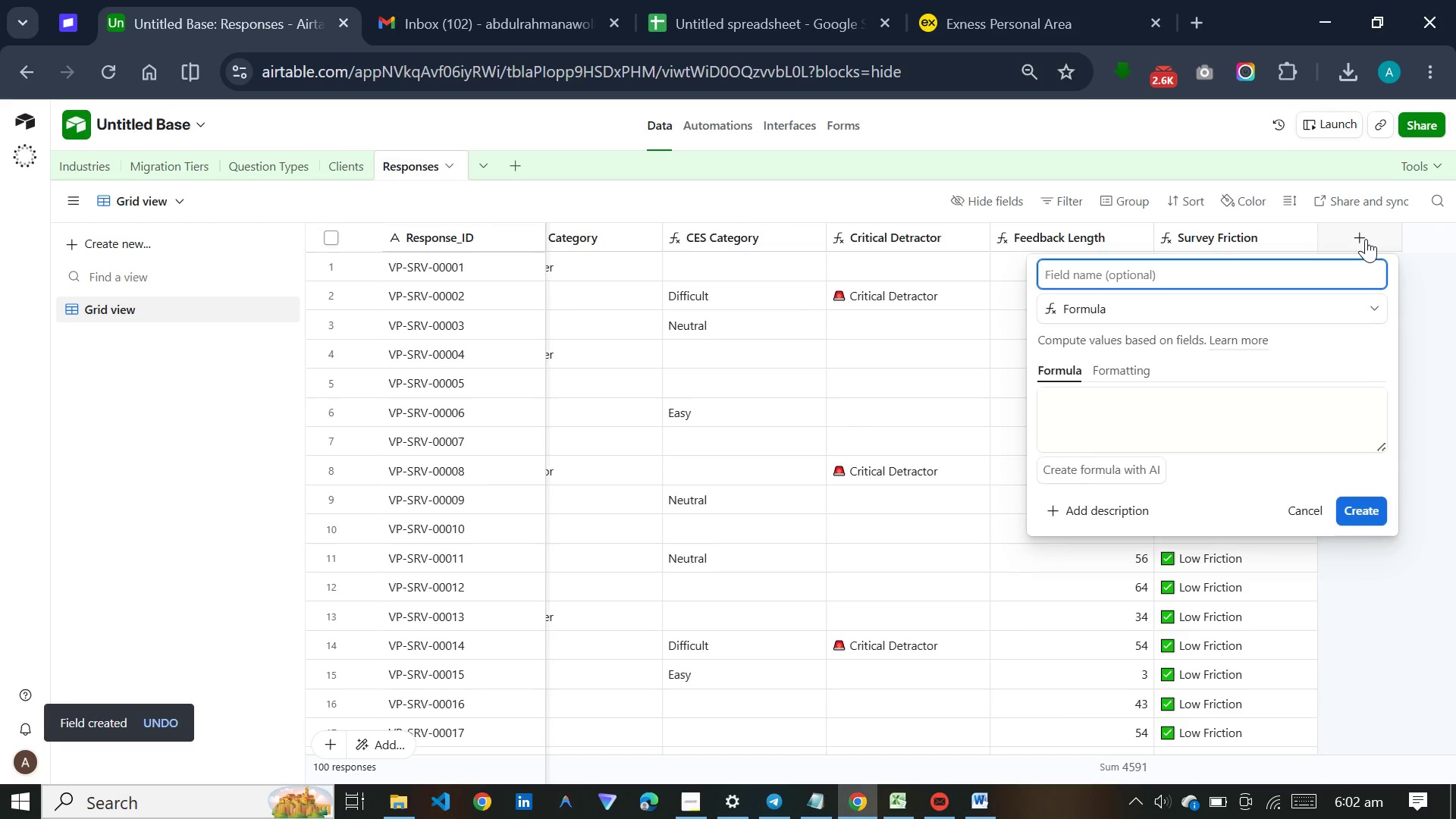 
type(Sentin)
key(Backspace)
type(ment)
 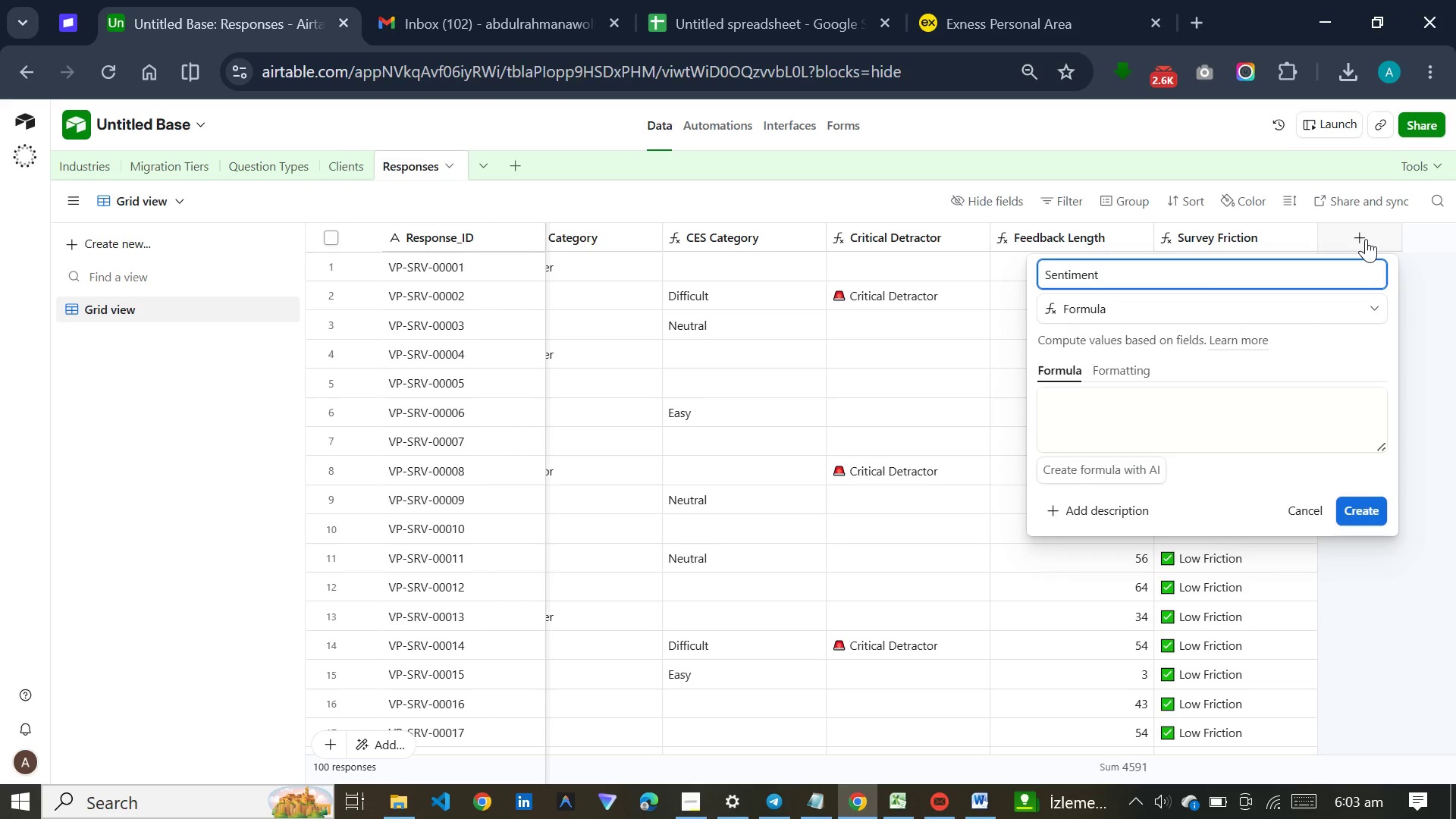 
wait(6.53)
 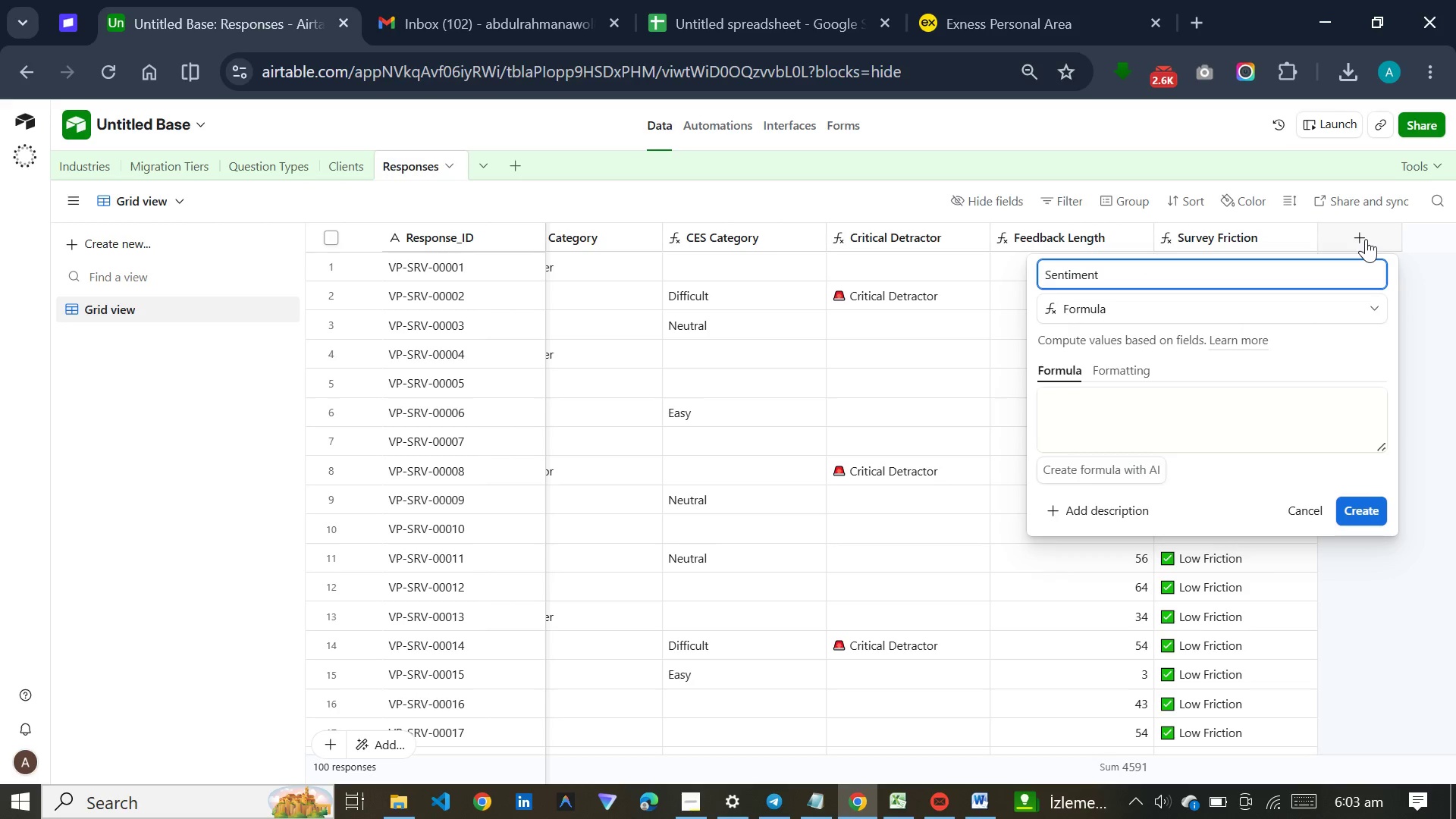 
type( Score)
 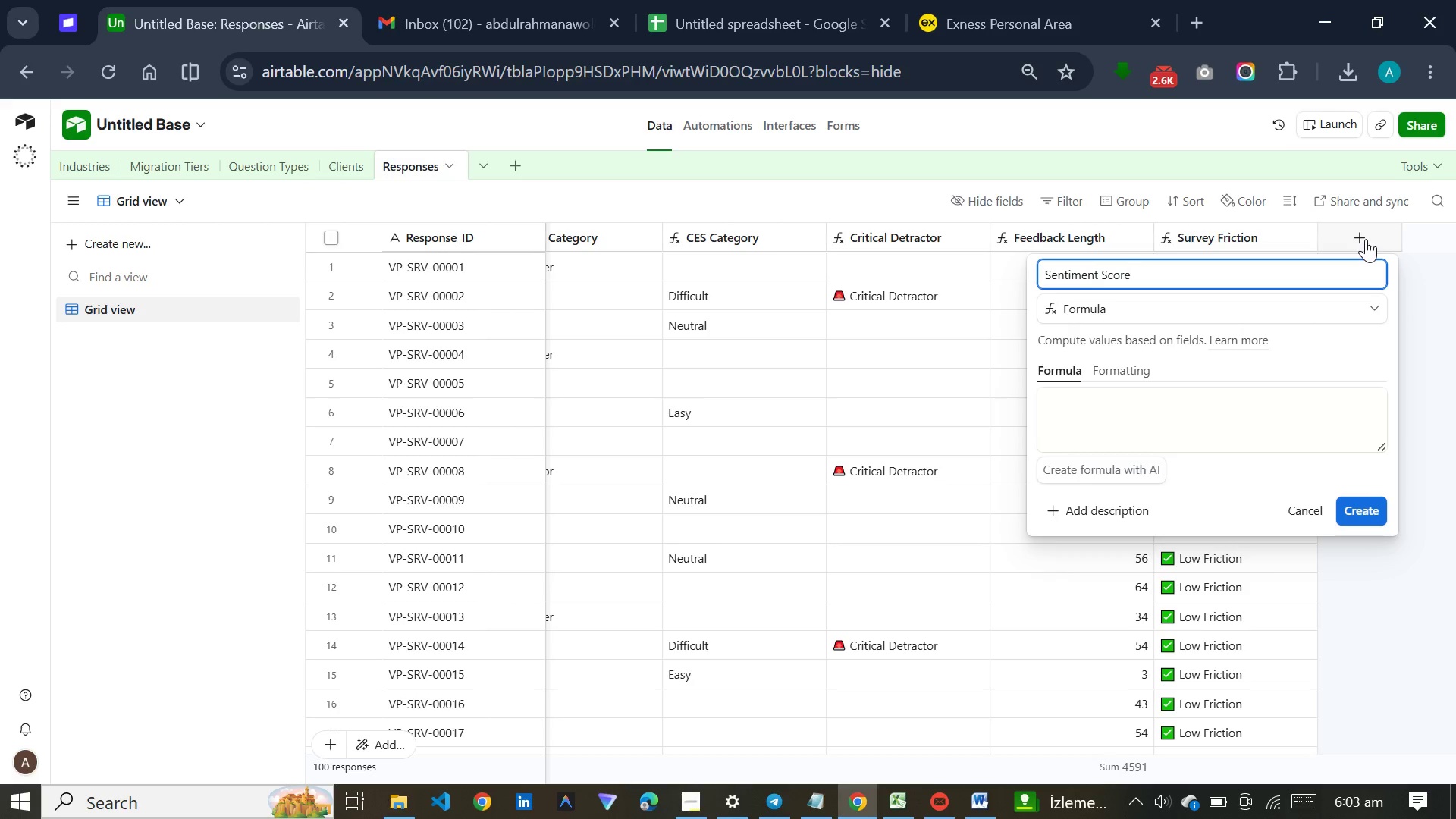 
left_click([1280, 397])
 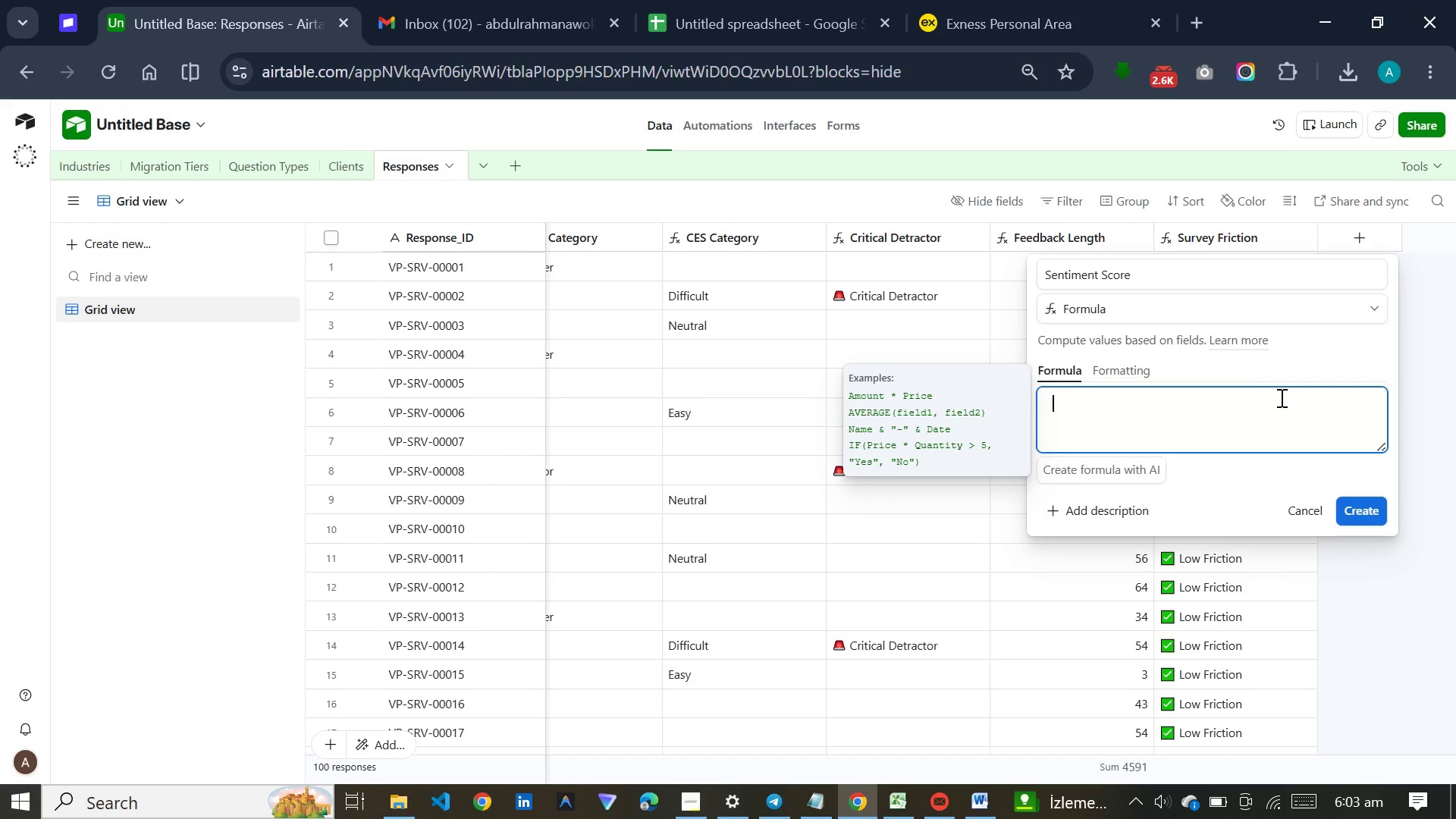 
key(Meta+V)
 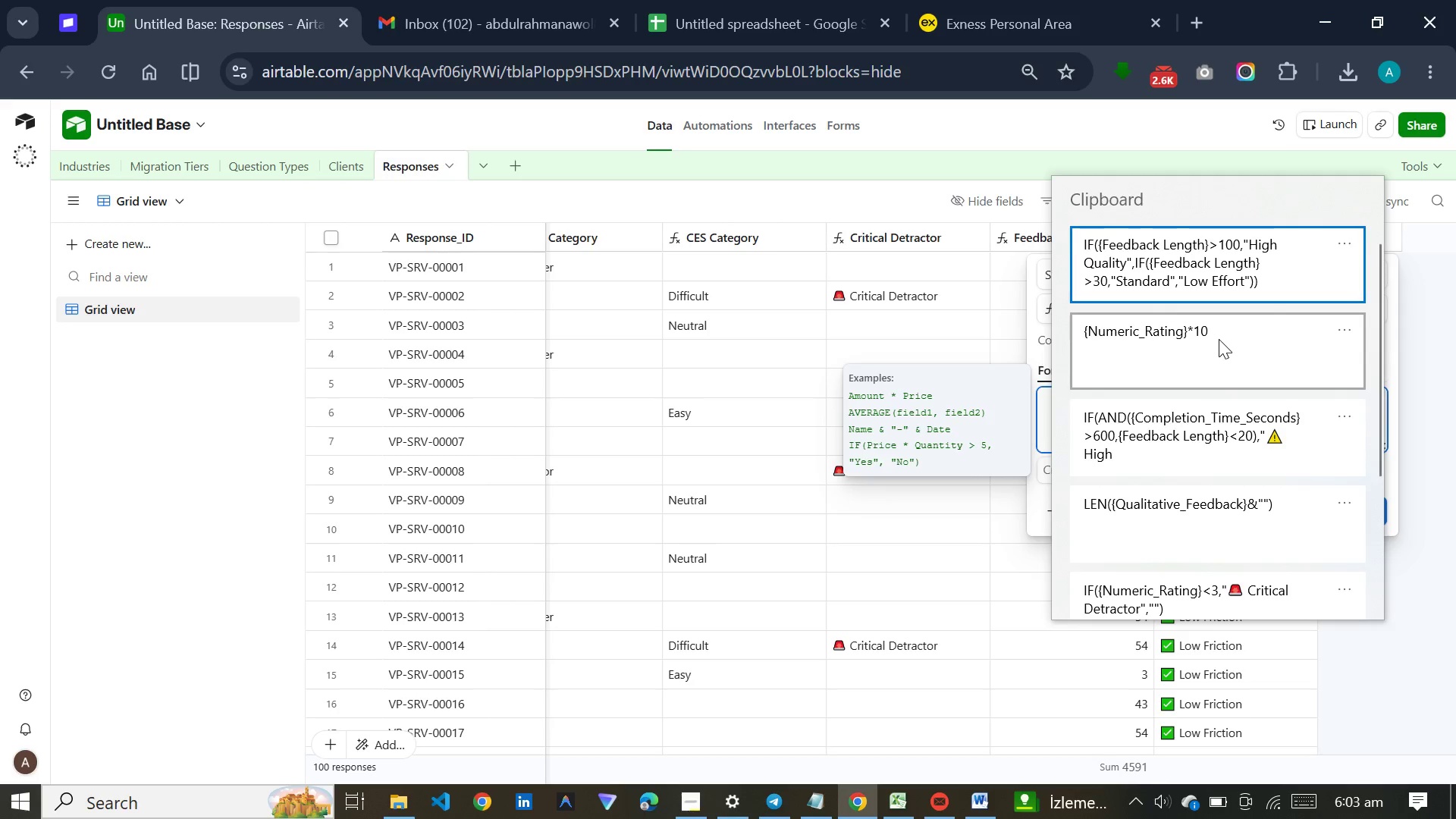 
left_click([1219, 339])
 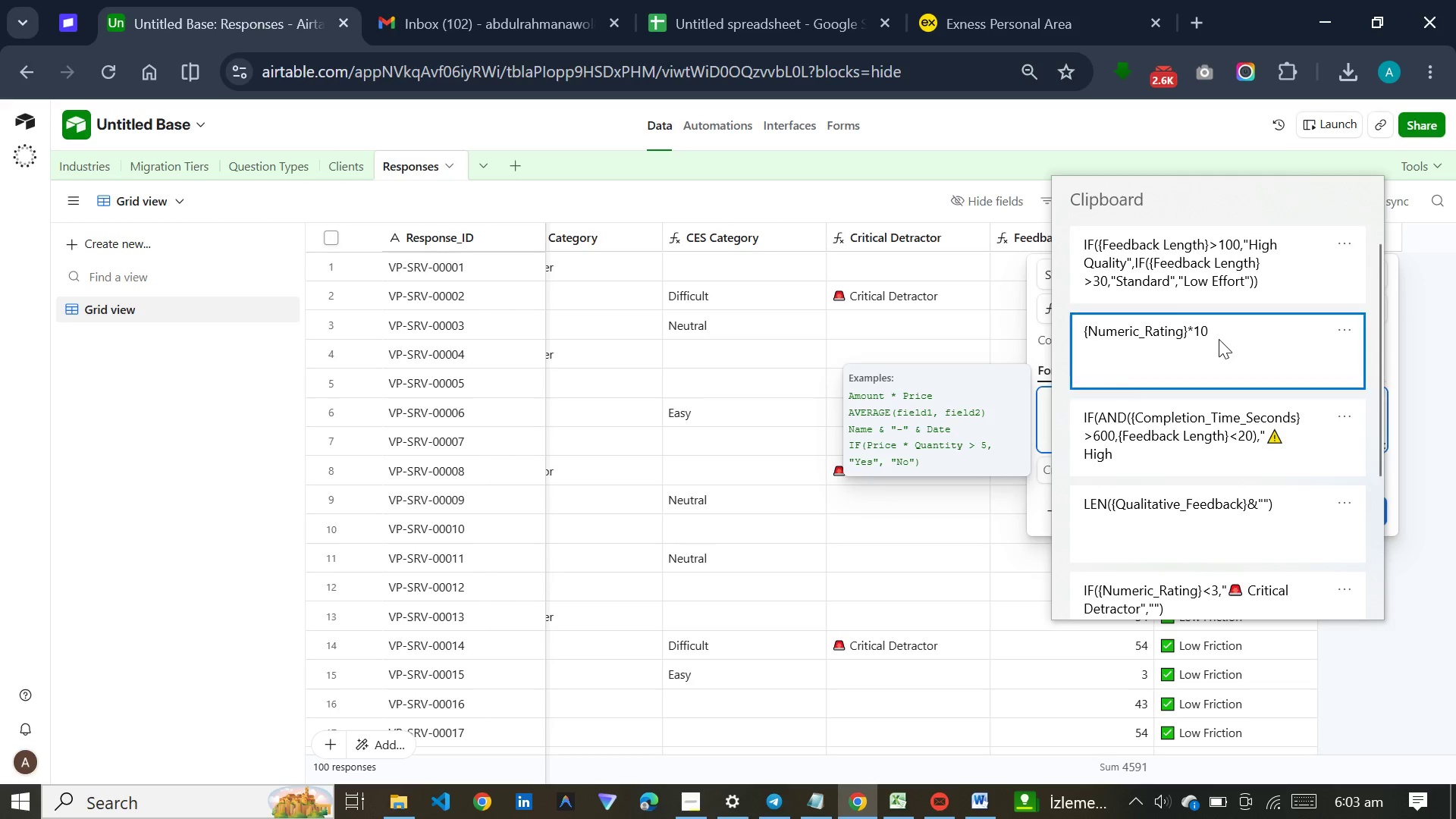 
key(Control+ControlLeft)
 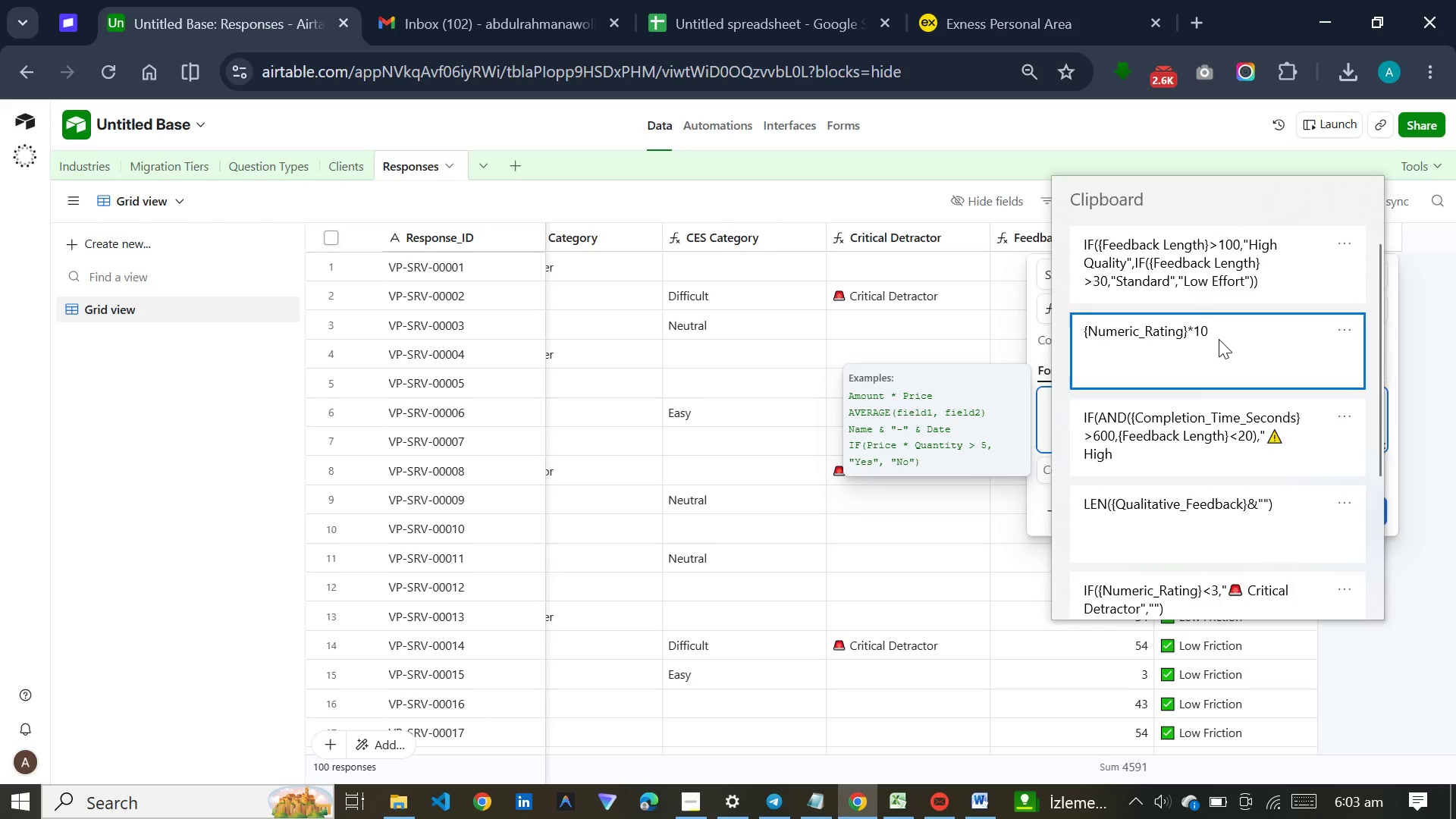 
left_click([1123, 369])
 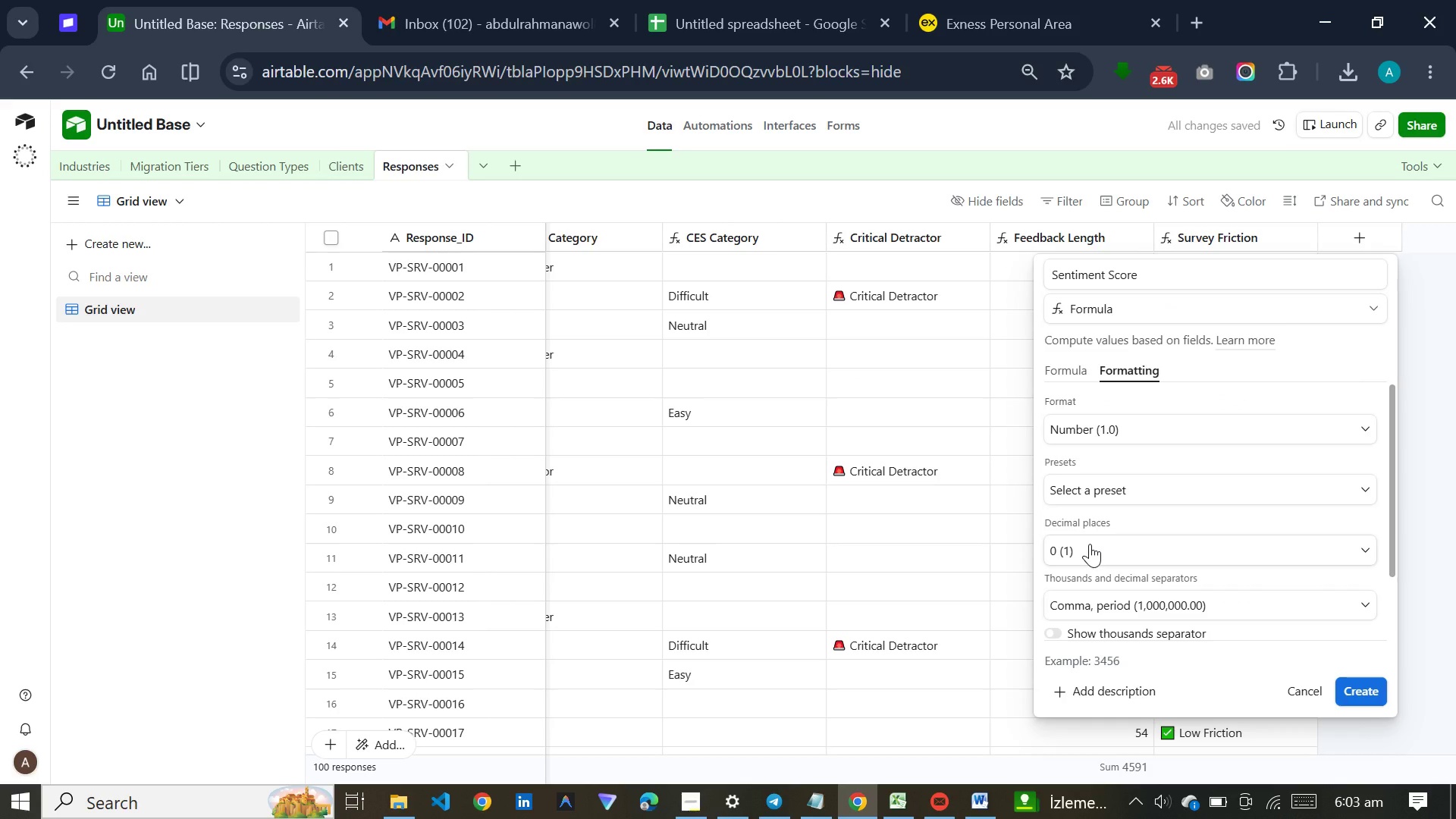 
left_click([1090, 544])
 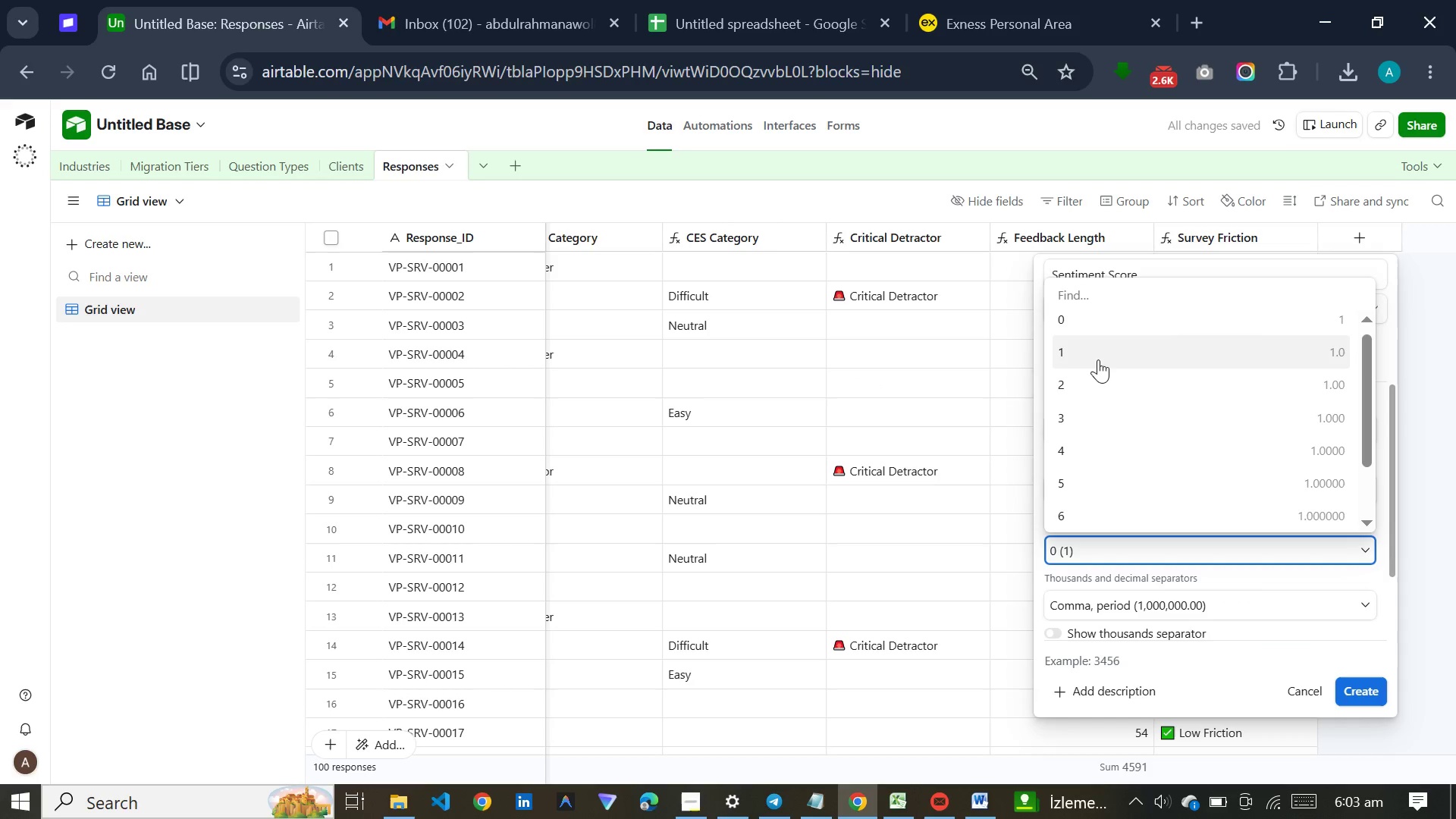 
left_click([1101, 356])
 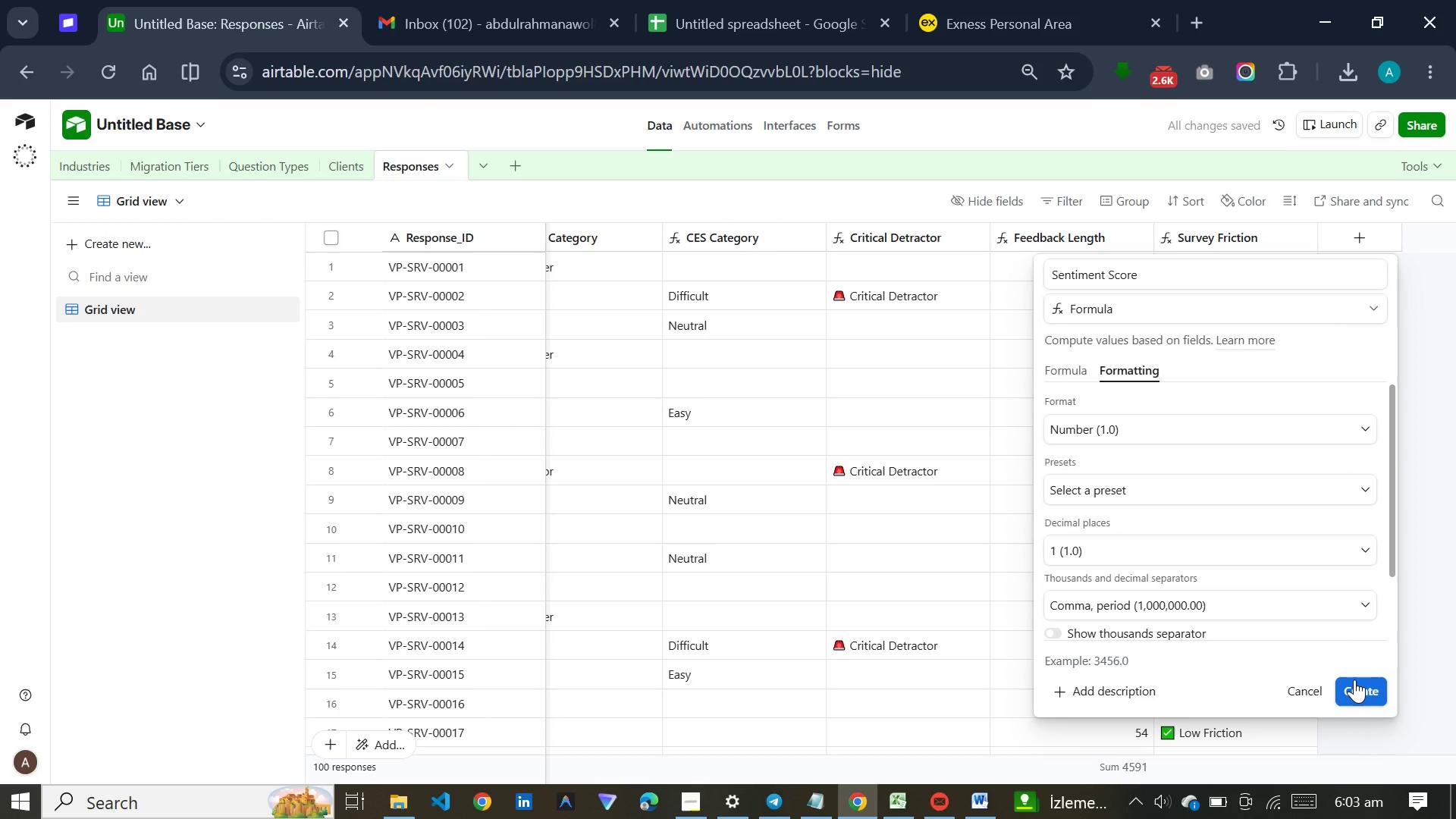 
left_click([1354, 679])
 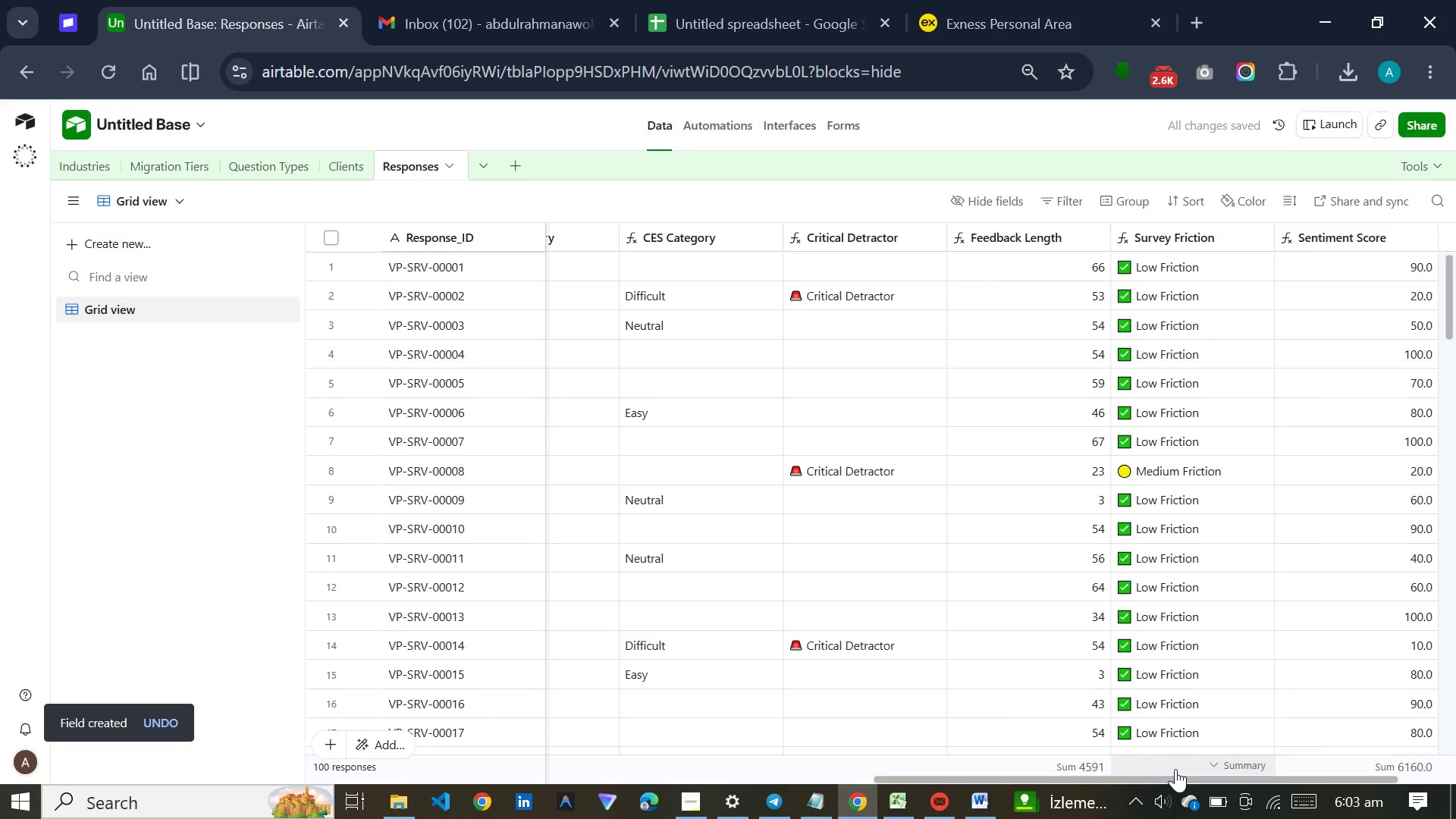 
left_click_drag(start_coordinate=[1173, 780], to_coordinate=[1263, 791])
 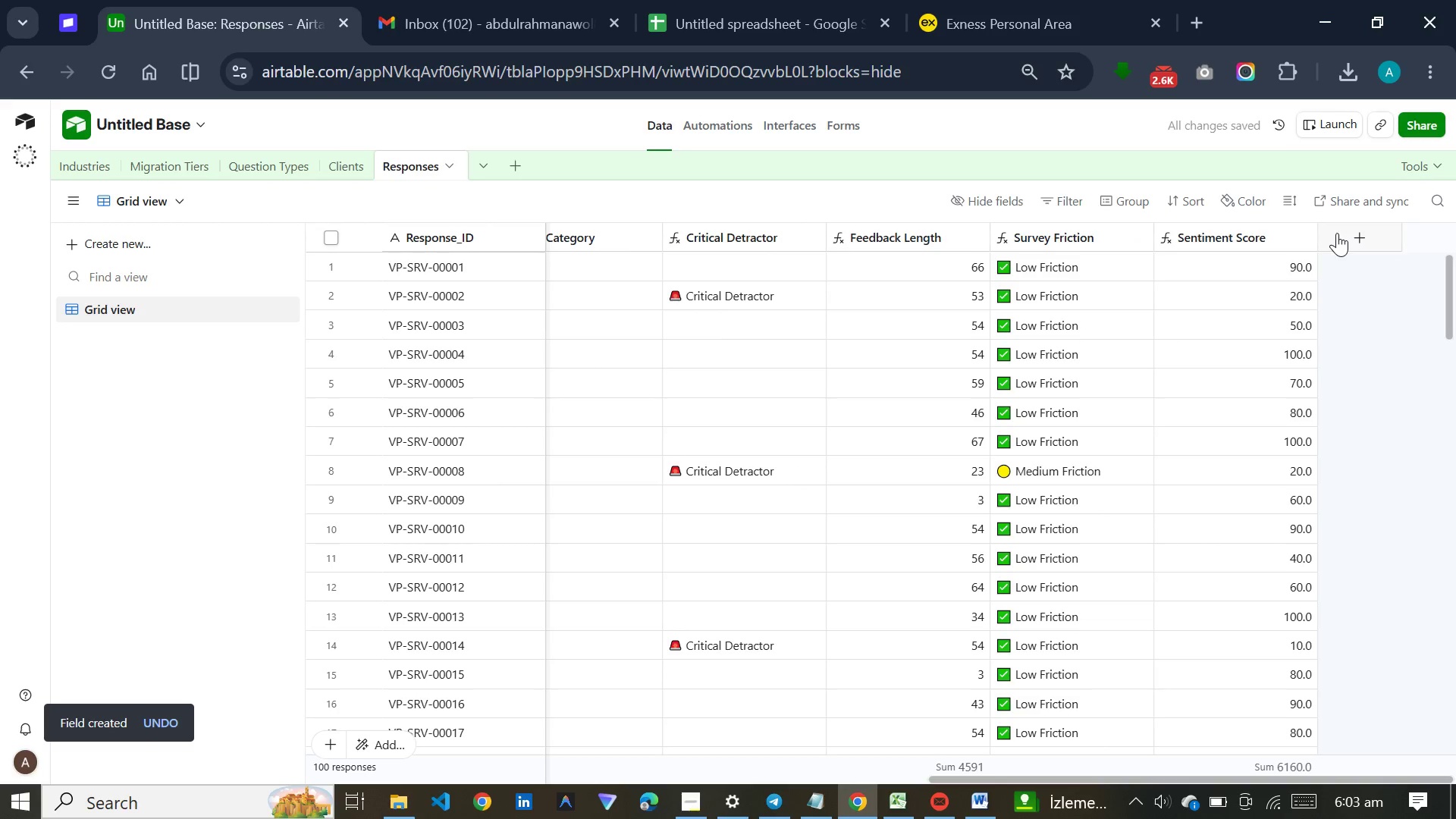 
left_click([1337, 233])
 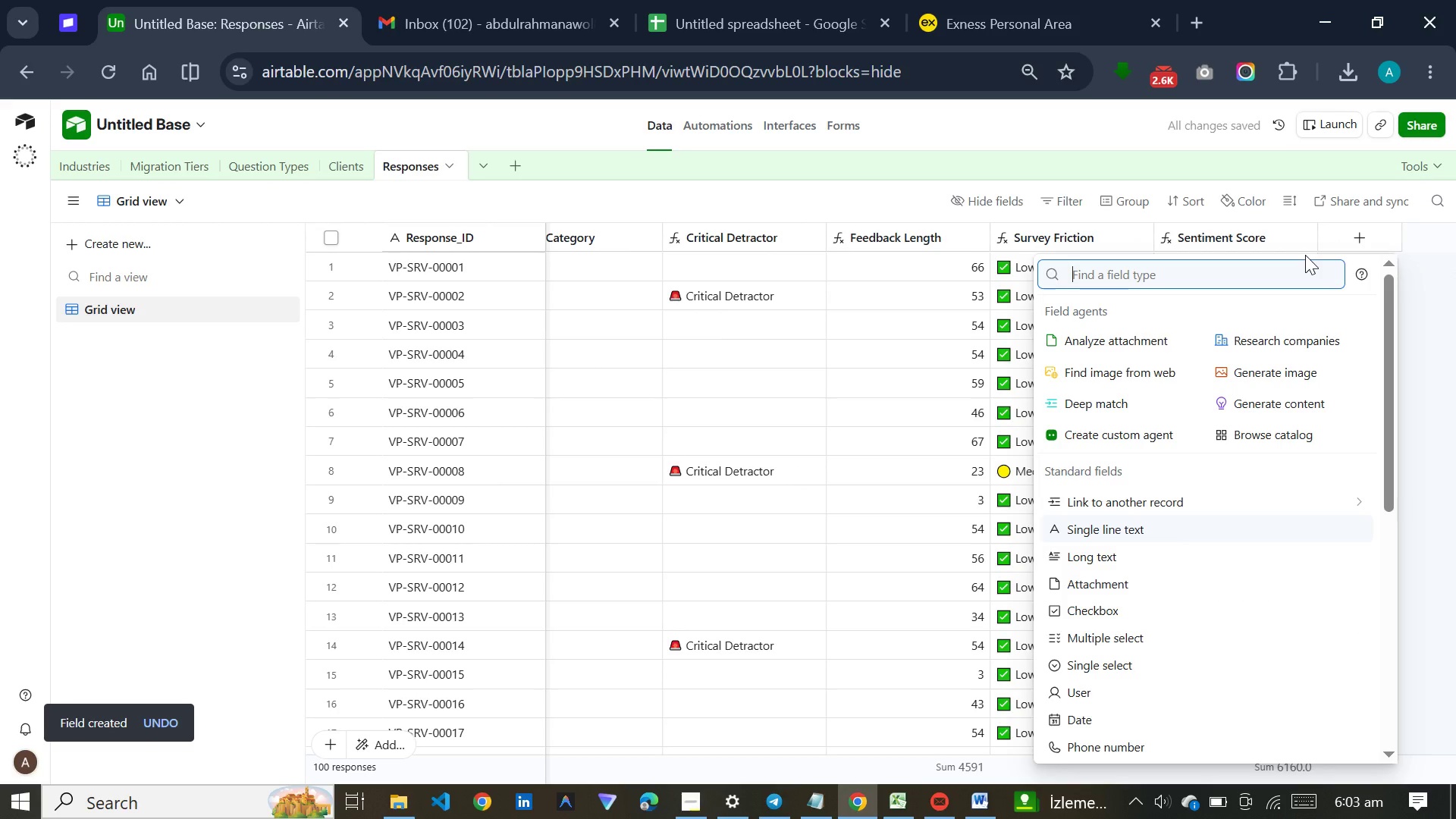 
type(for)
 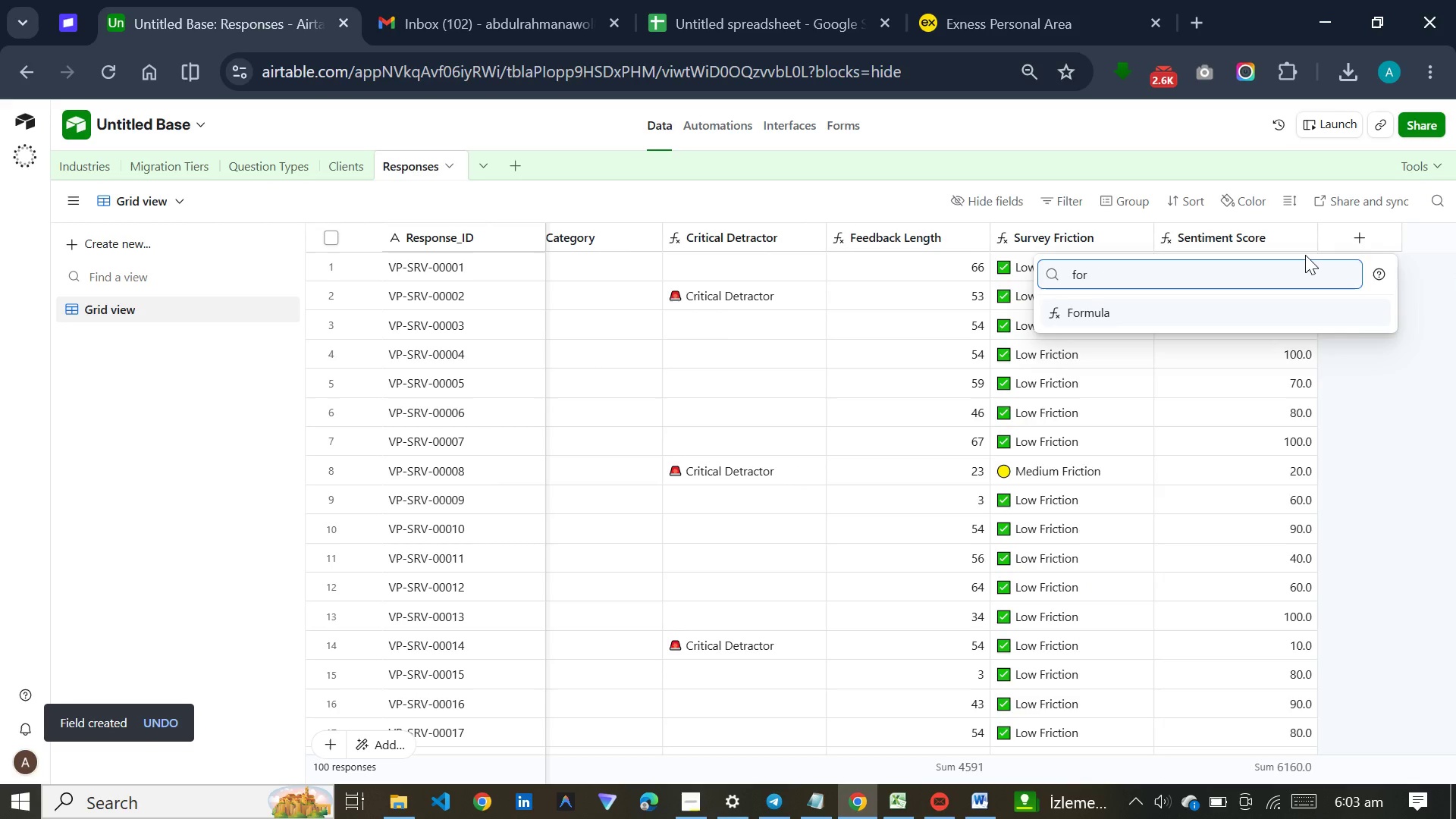 
key(Enter)
 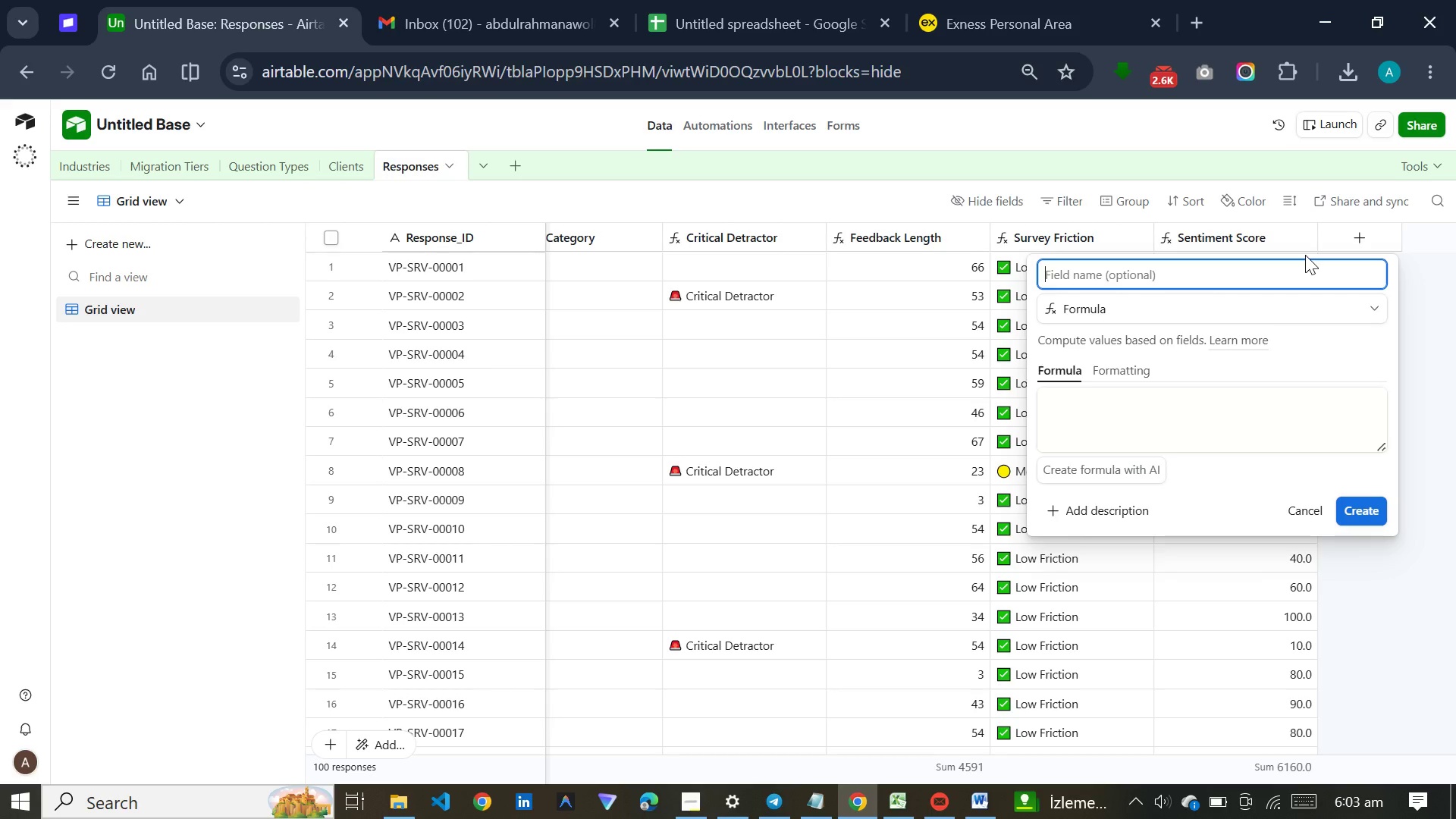 
wait(6.69)
 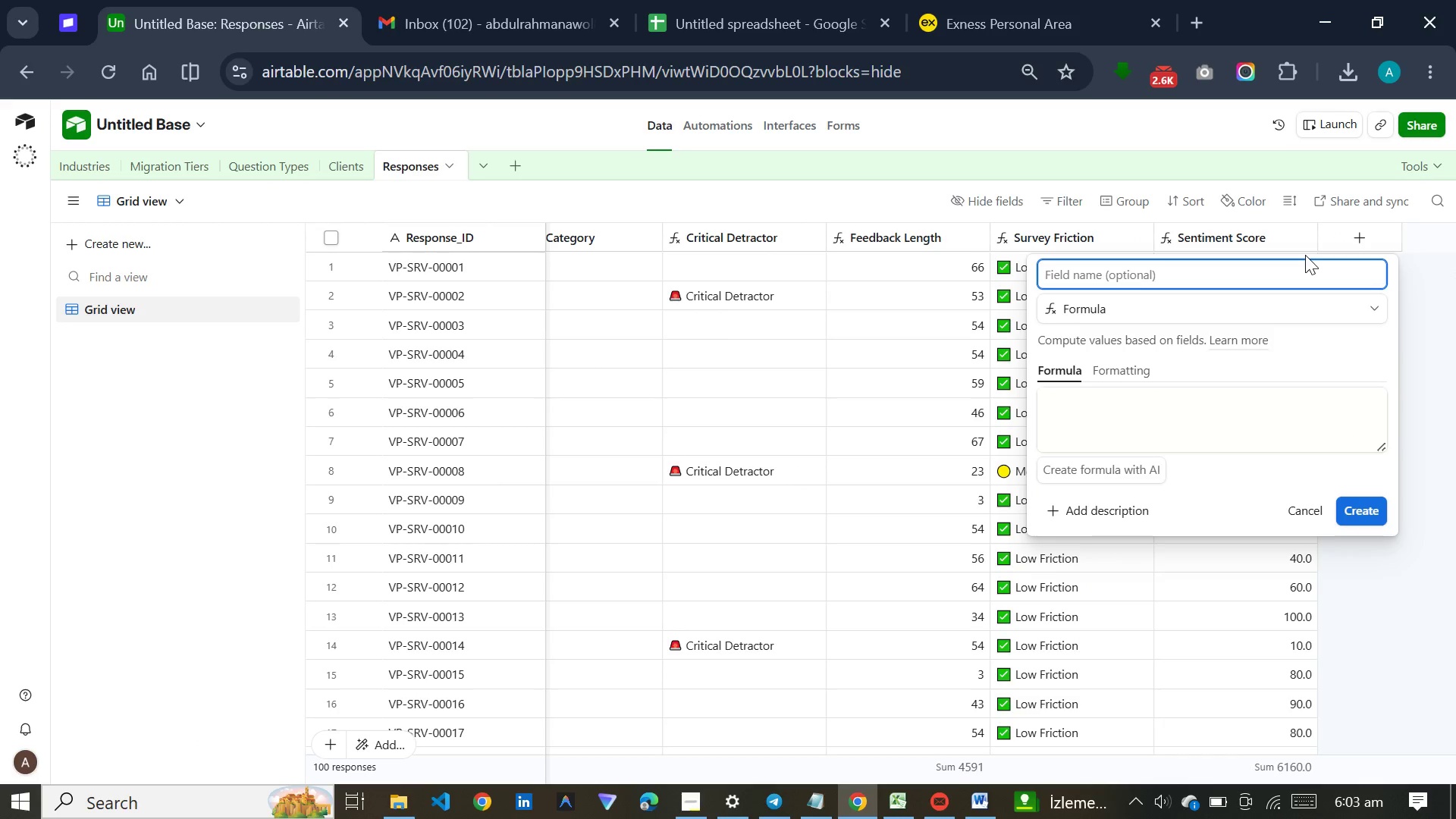 
type(Response )
 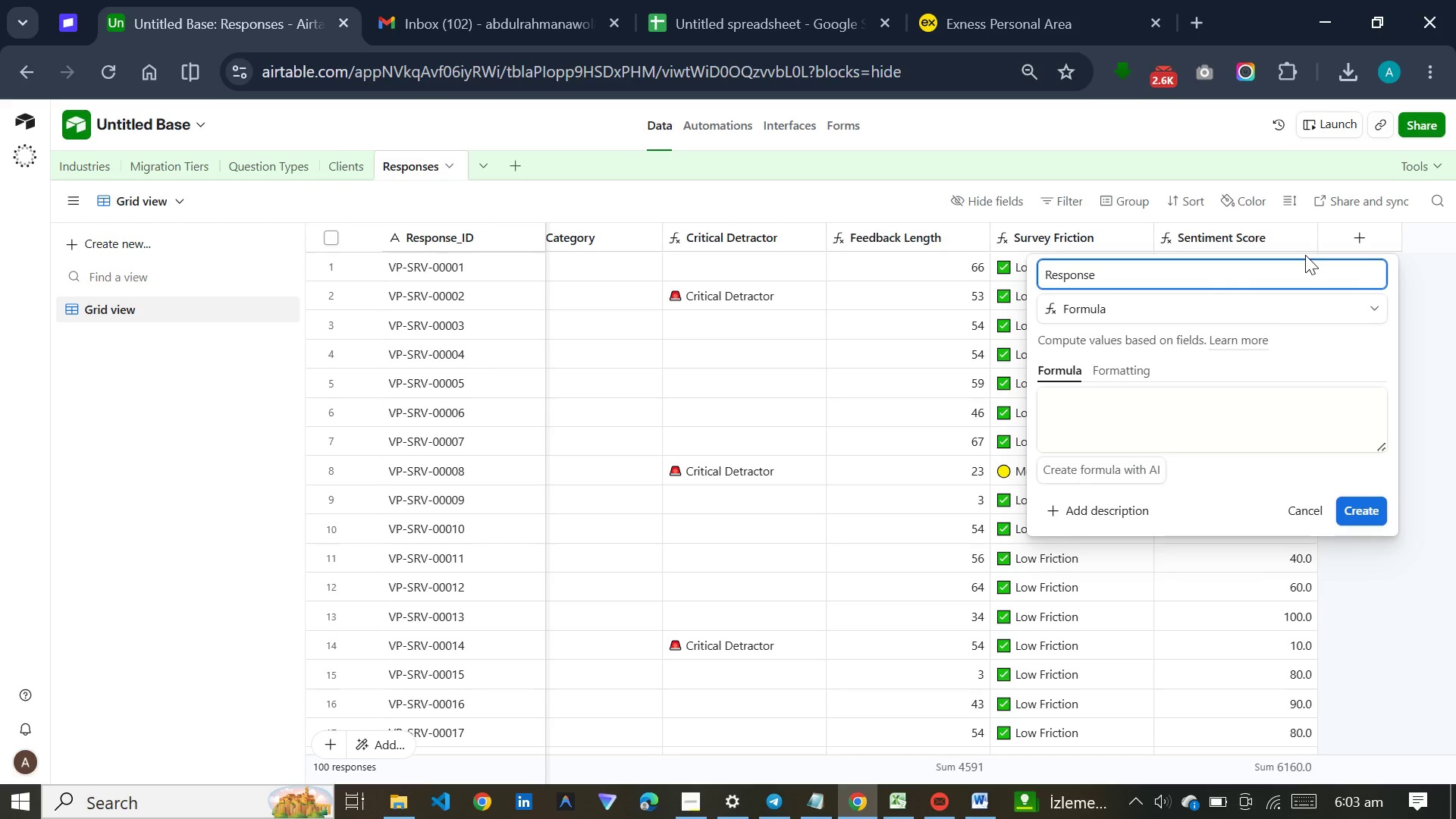 
type(Quality)
 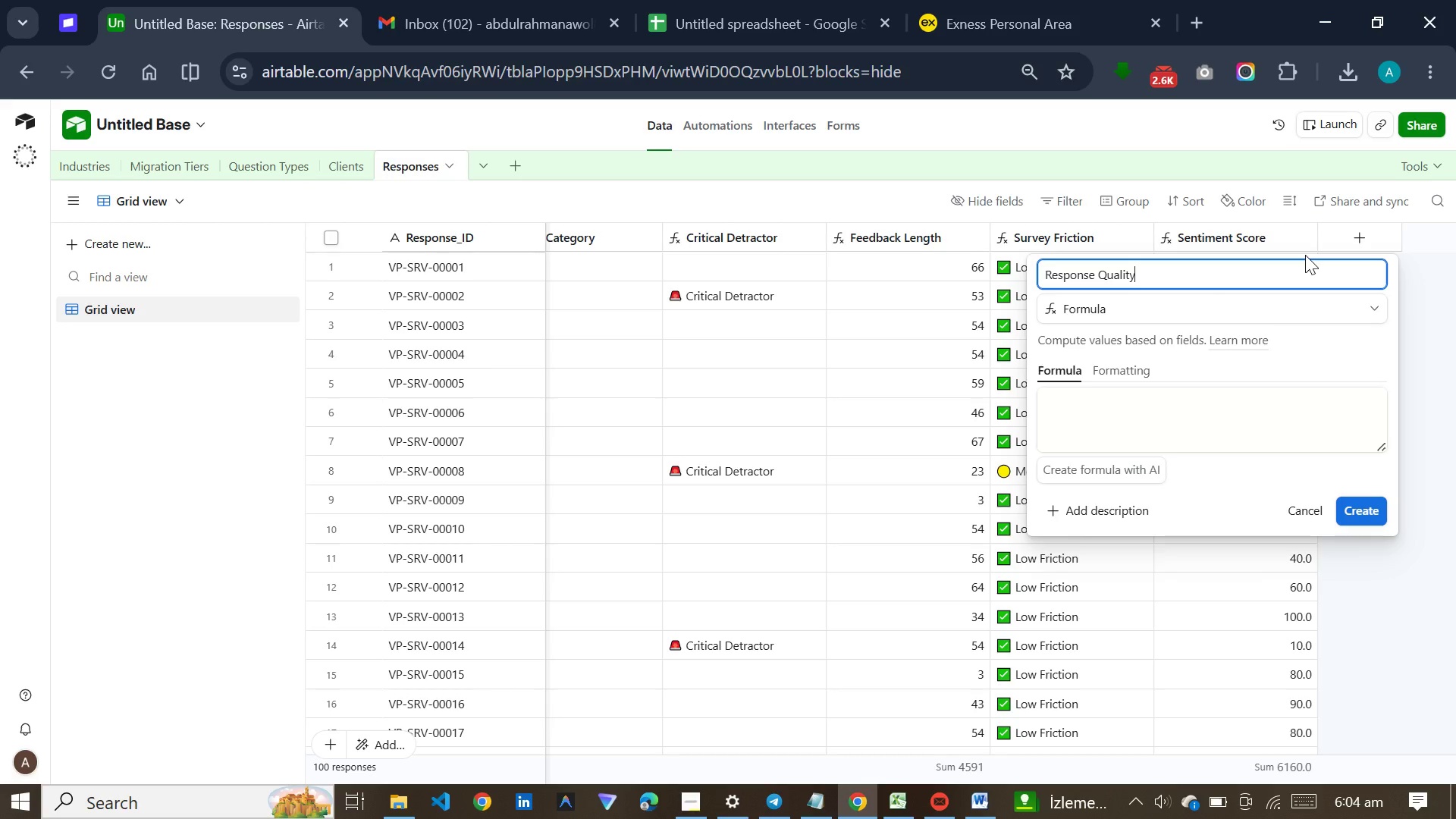 
wait(7.27)
 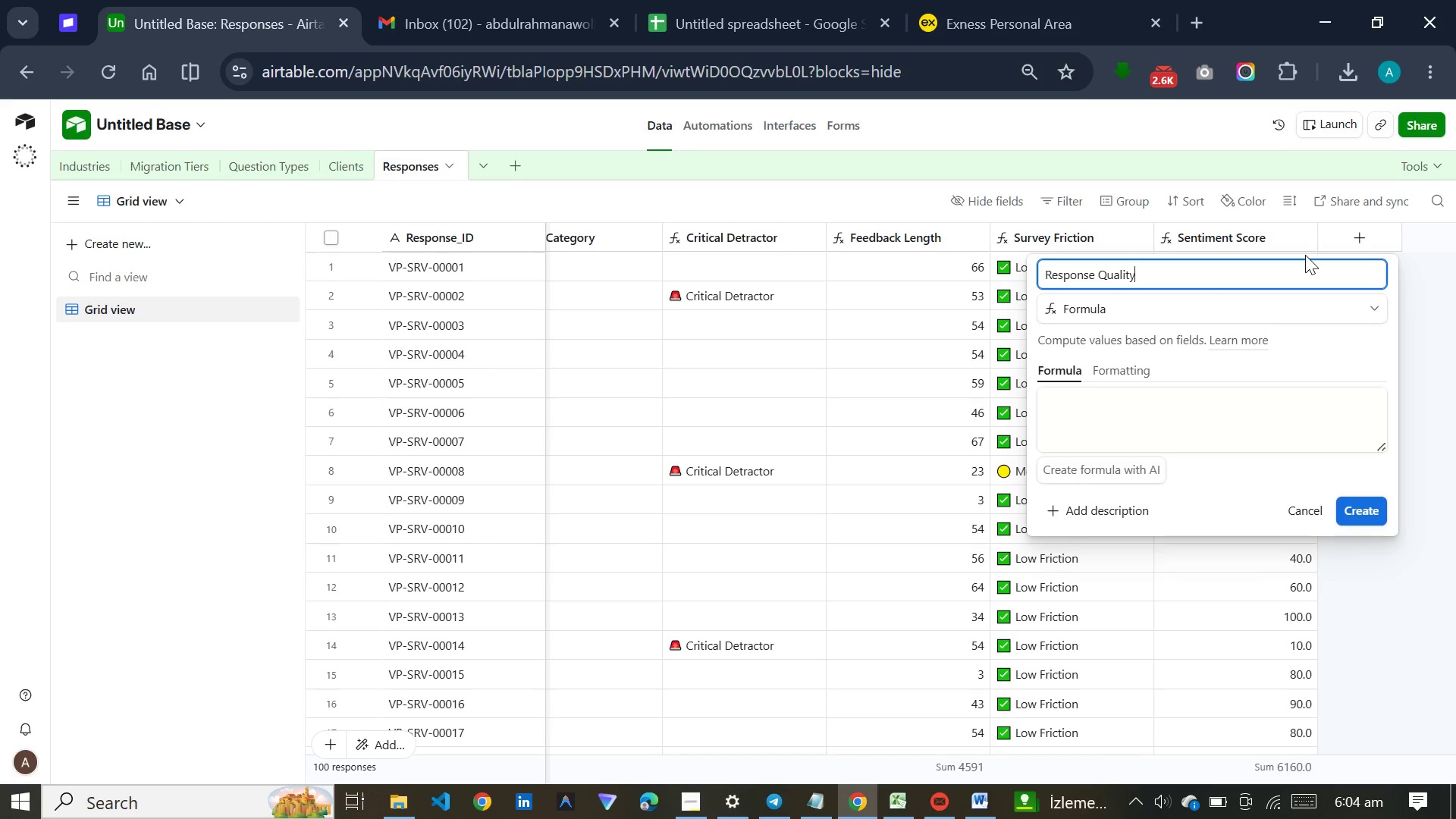 
left_click([1213, 440])
 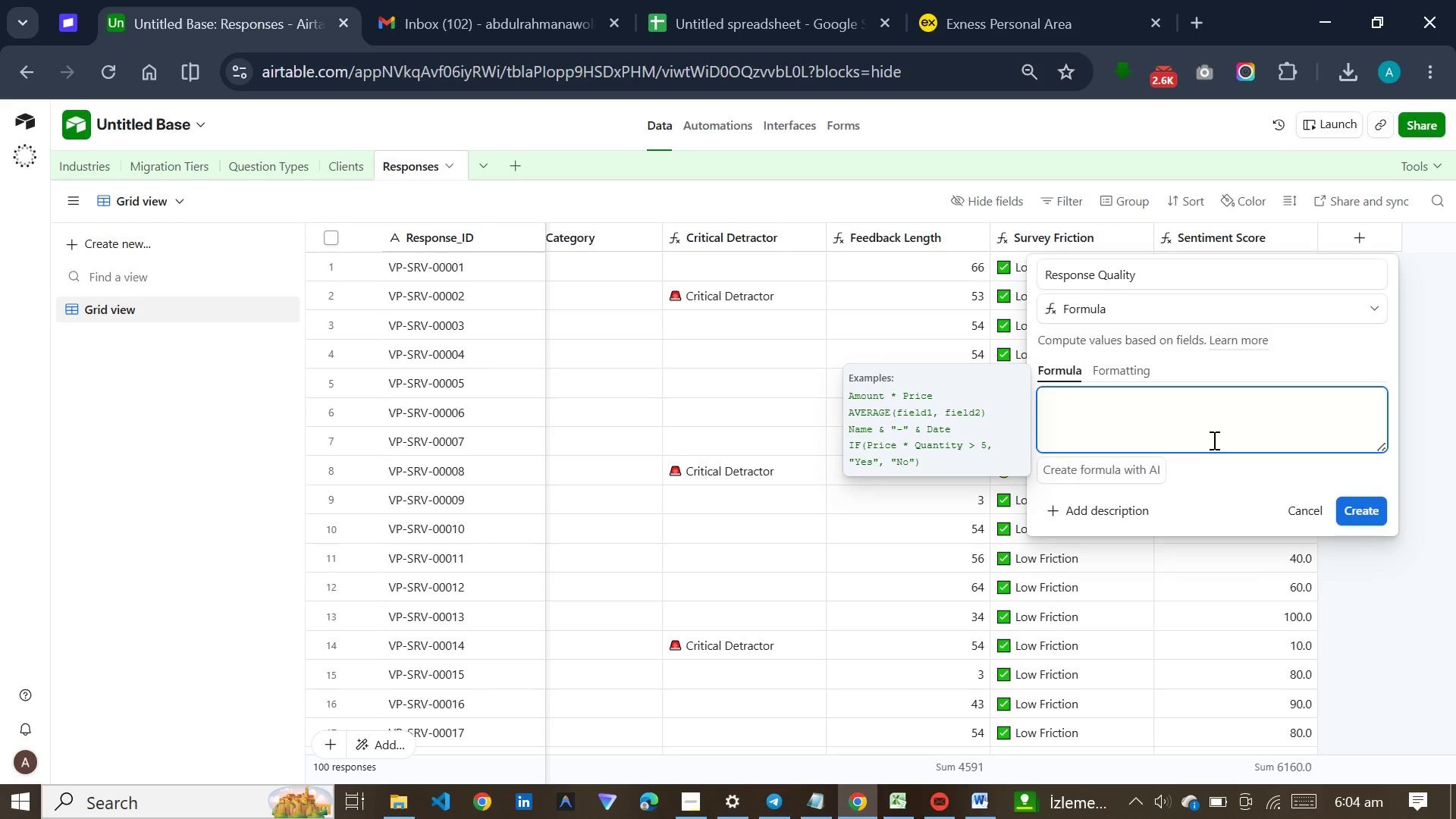 
key(Meta+V)
 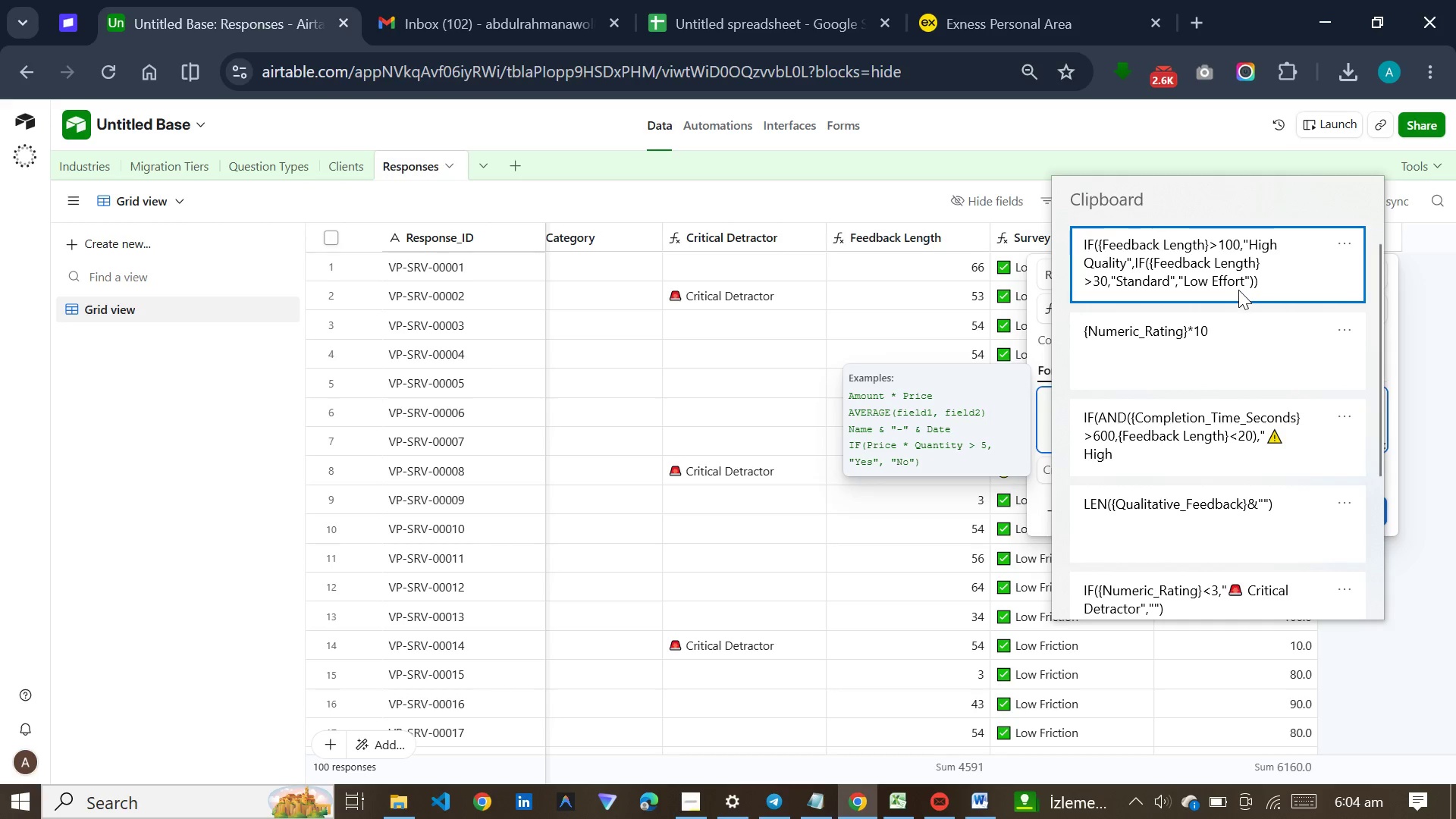 
left_click([1238, 290])
 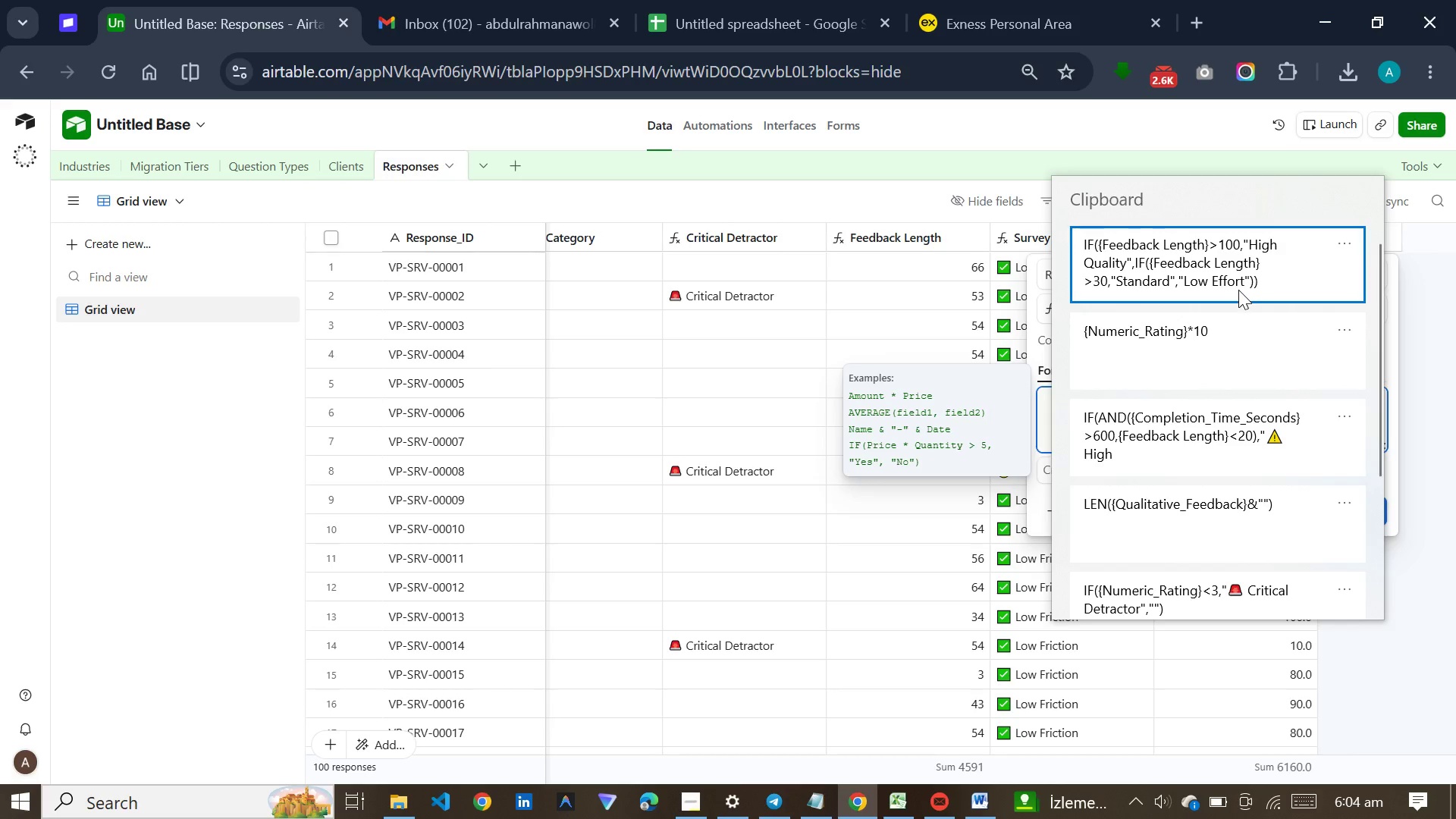 
key(Control+ControlLeft)
 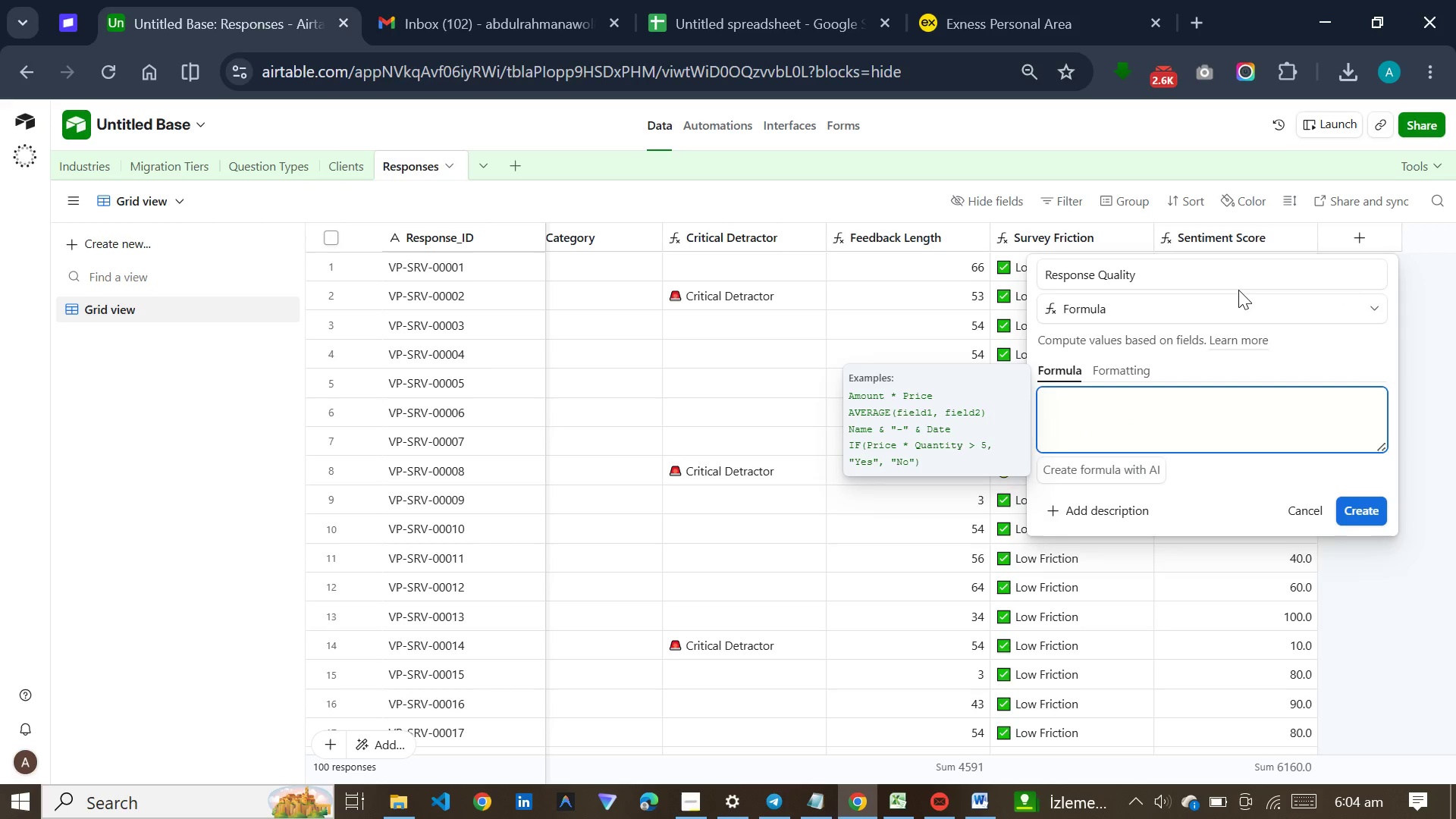 
left_click([1360, 565])
 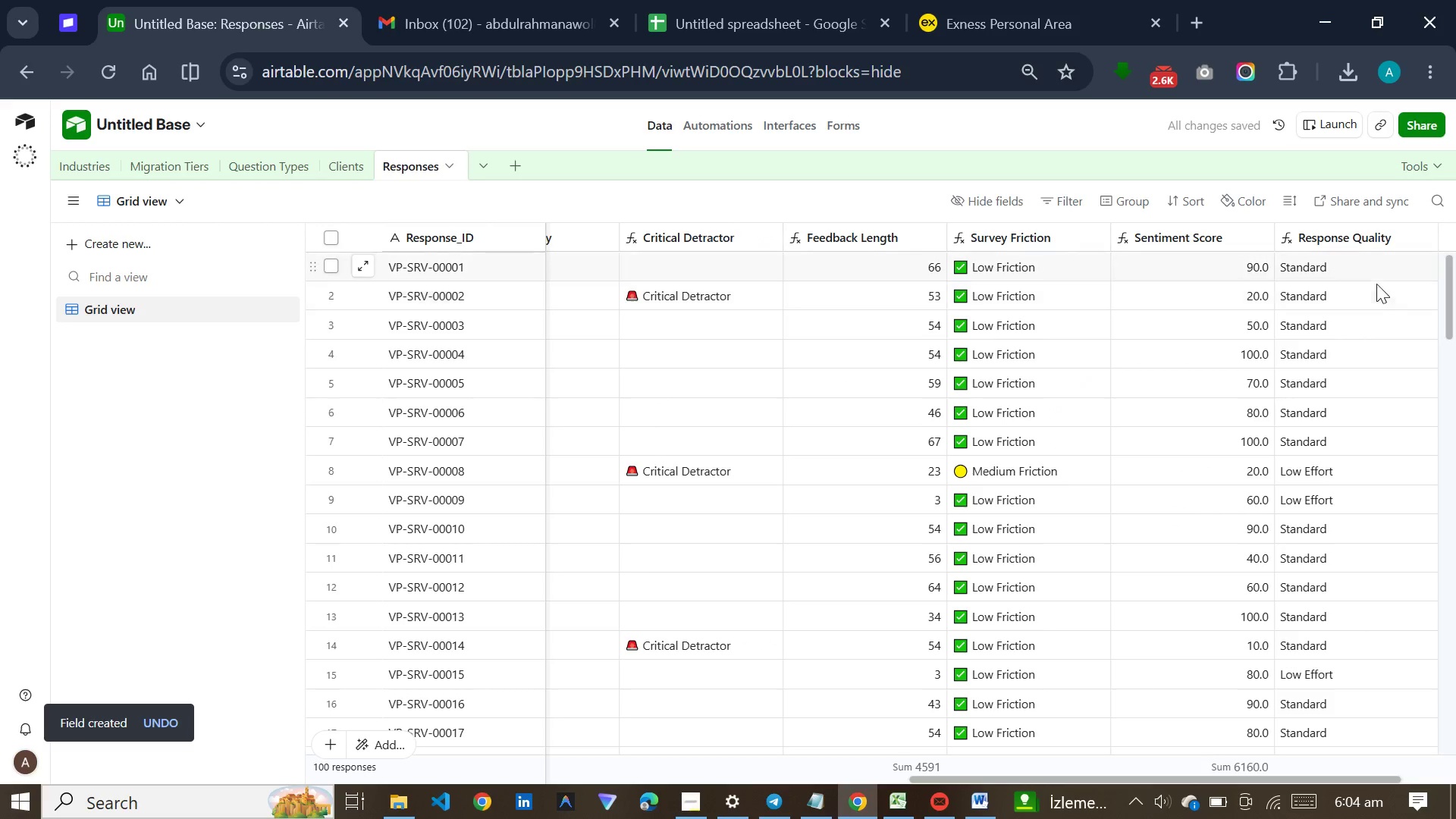 
scroll: coordinate [1334, 449], scroll_direction: down, amount: 10.0
 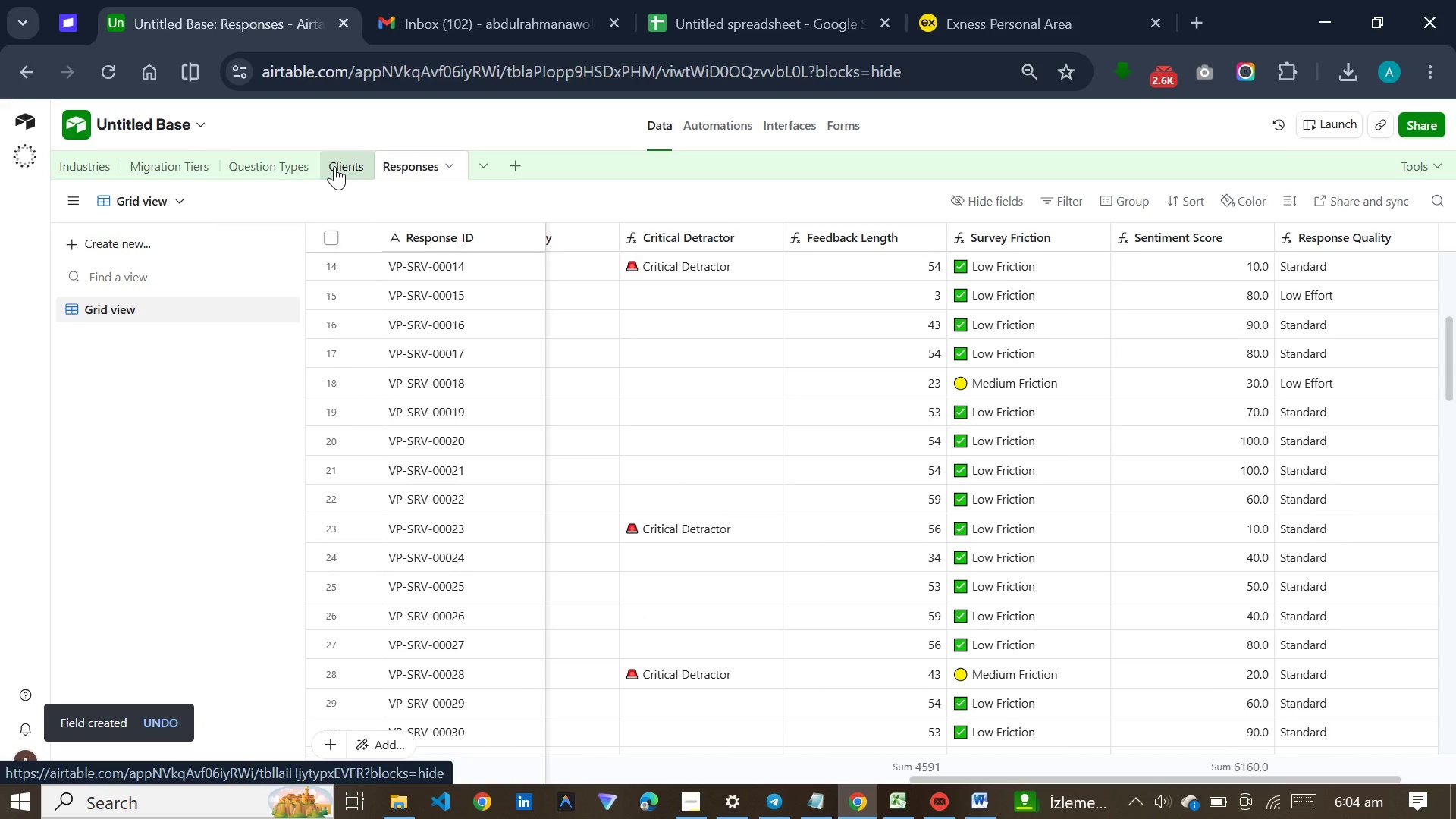 
left_click([334, 166])
 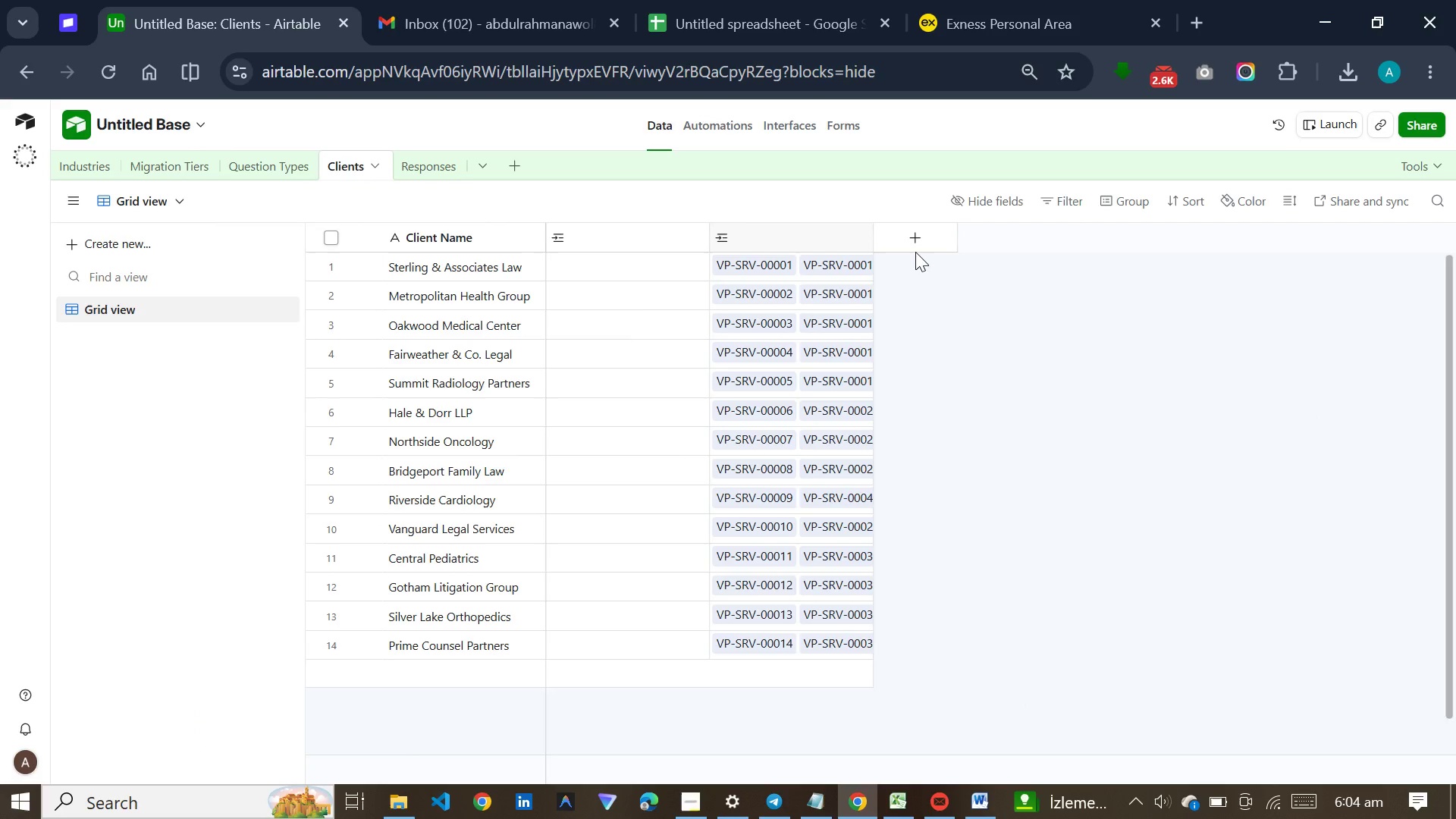 
left_click([927, 237])
 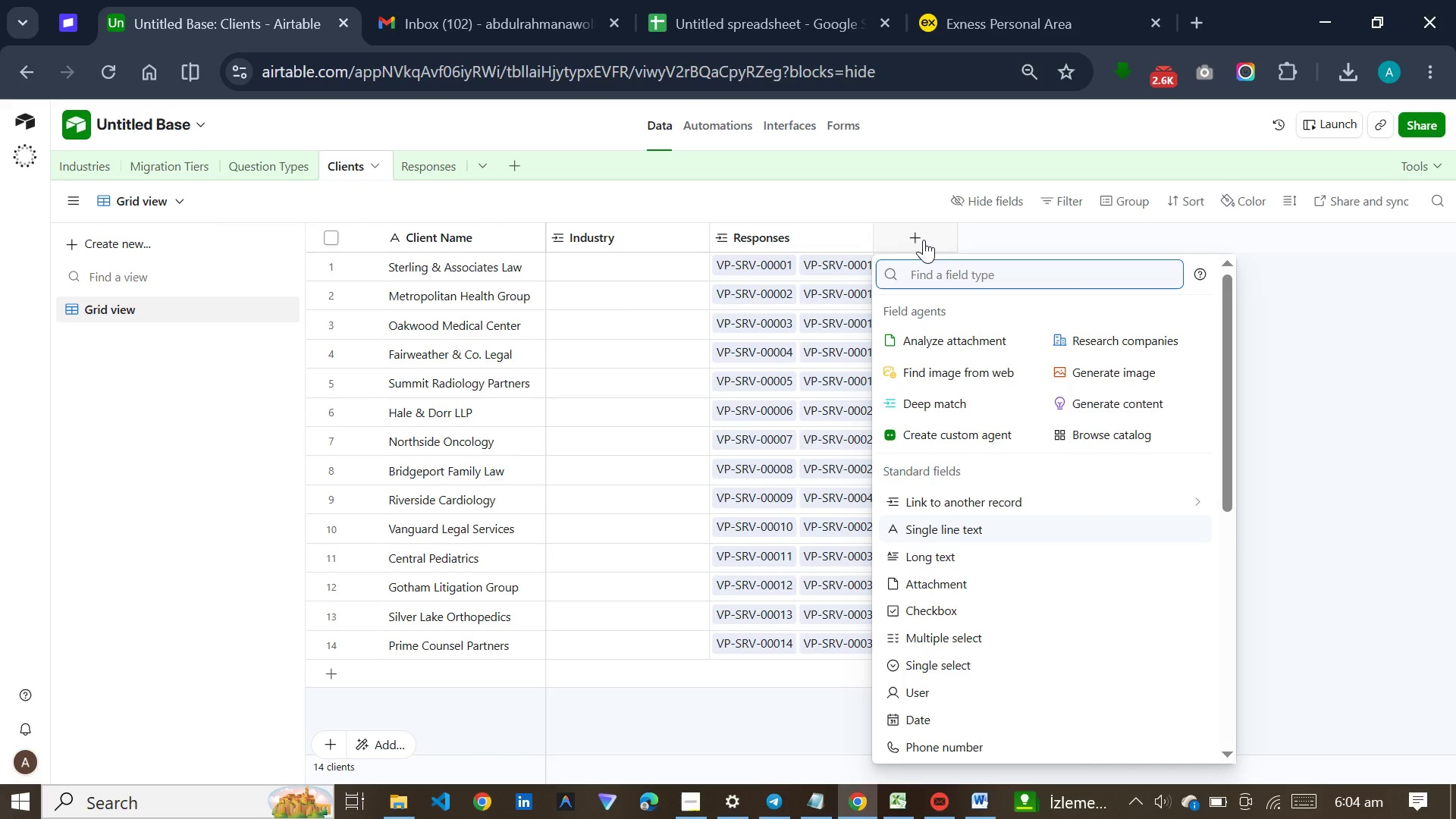 
type(T)
key(Backspace)
type(roll)
 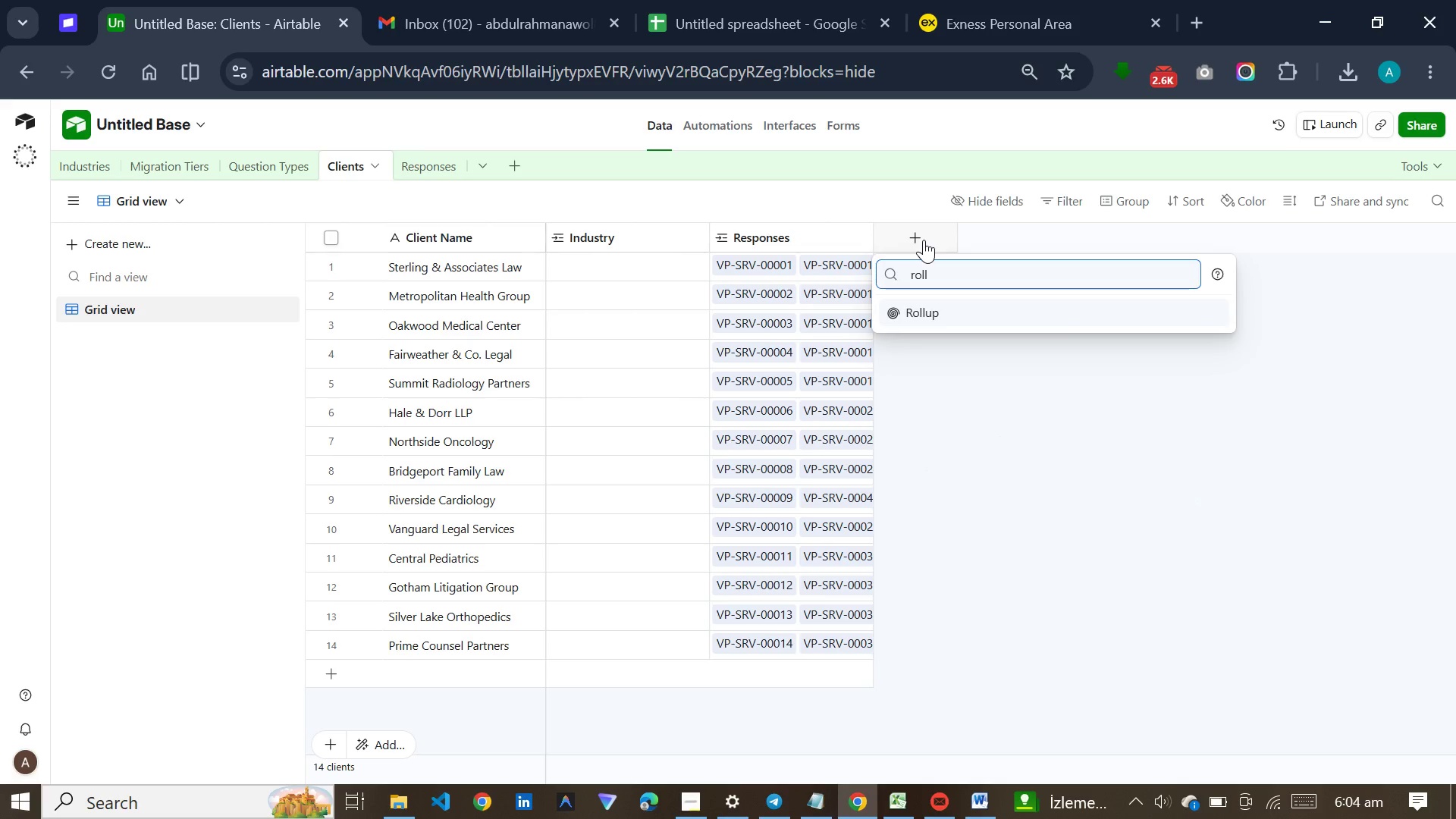 
key(Enter)
 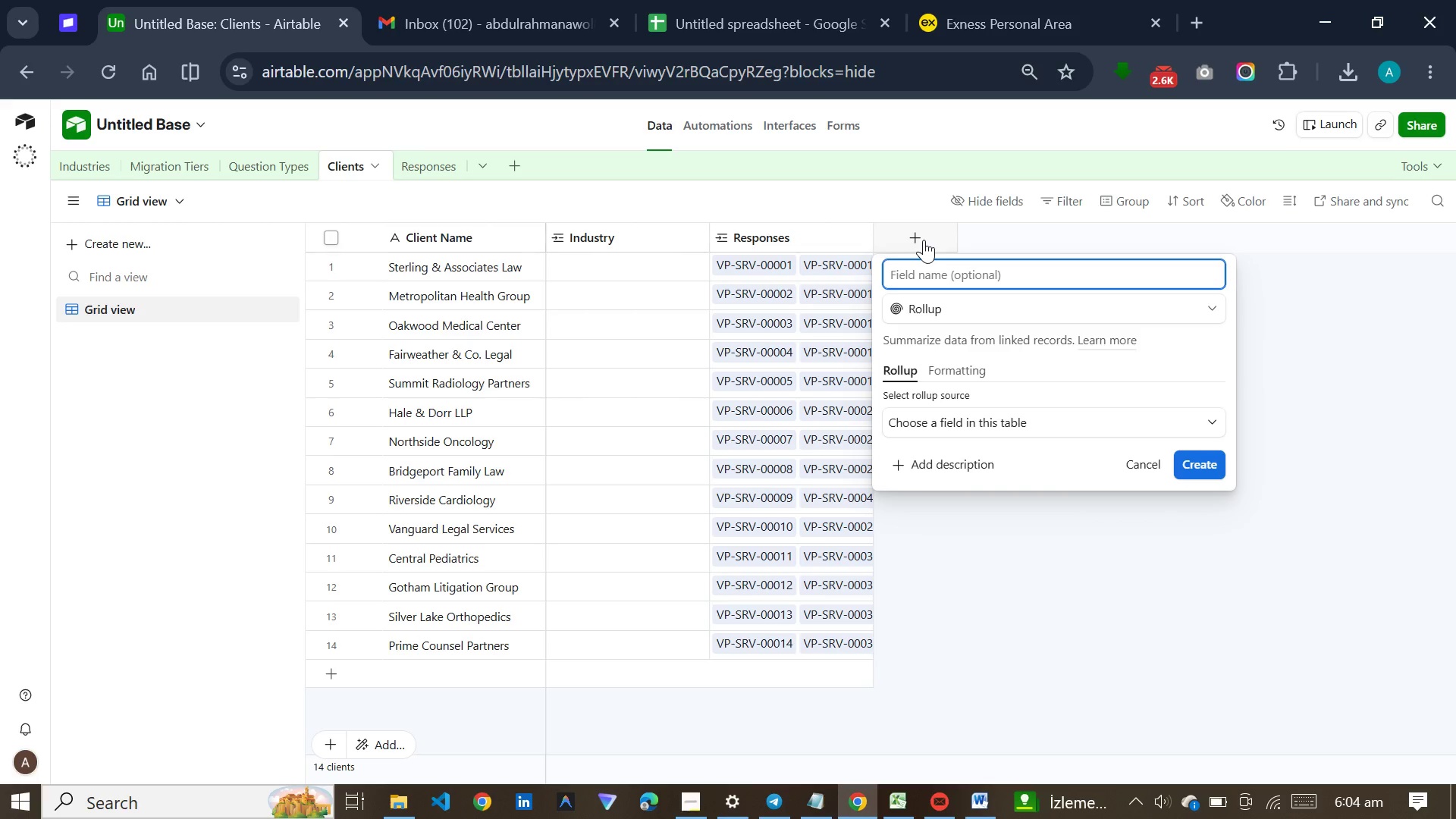 
type(Total Responses)
 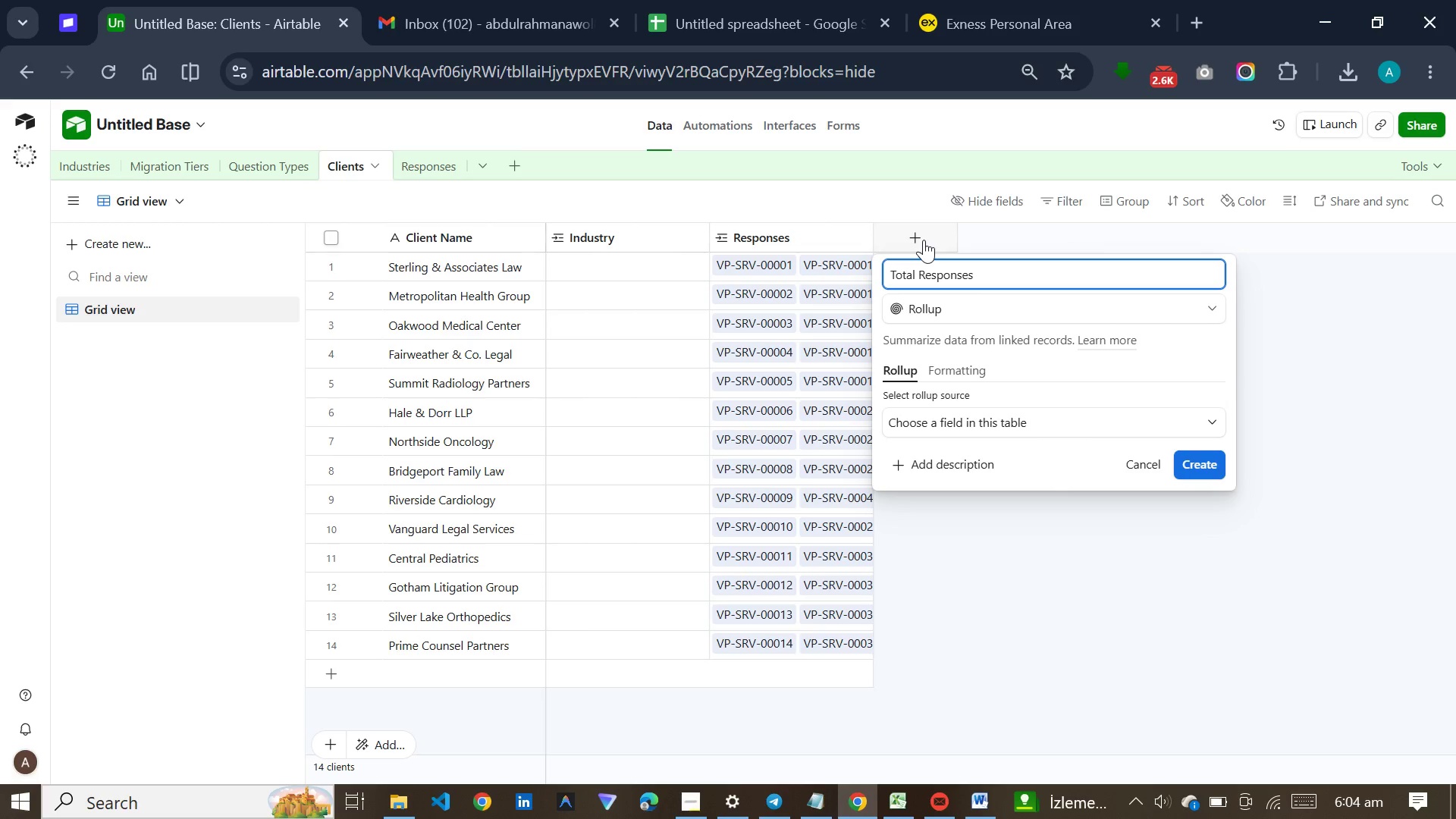 
wait(7.06)
 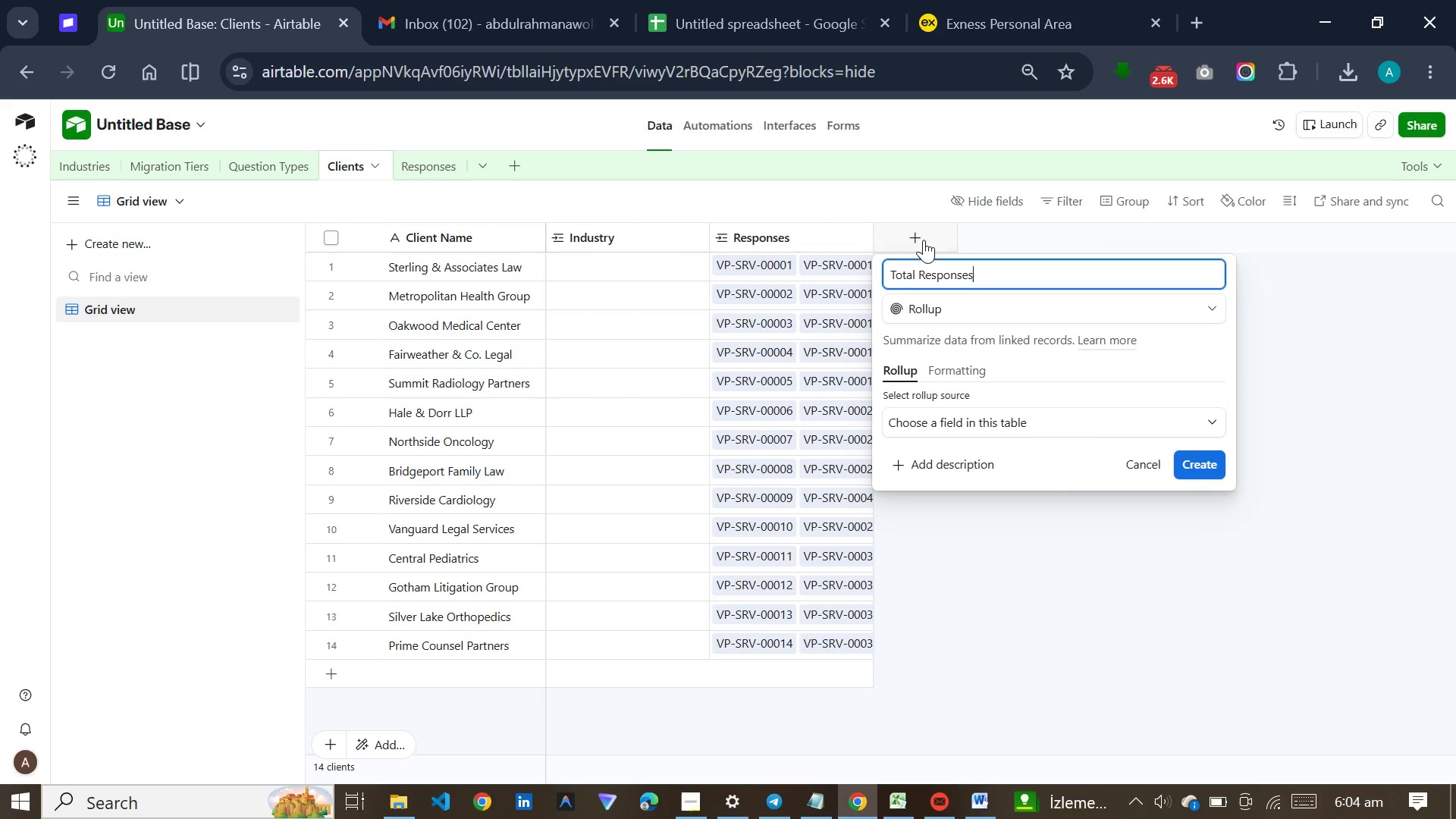 
left_click([953, 417])
 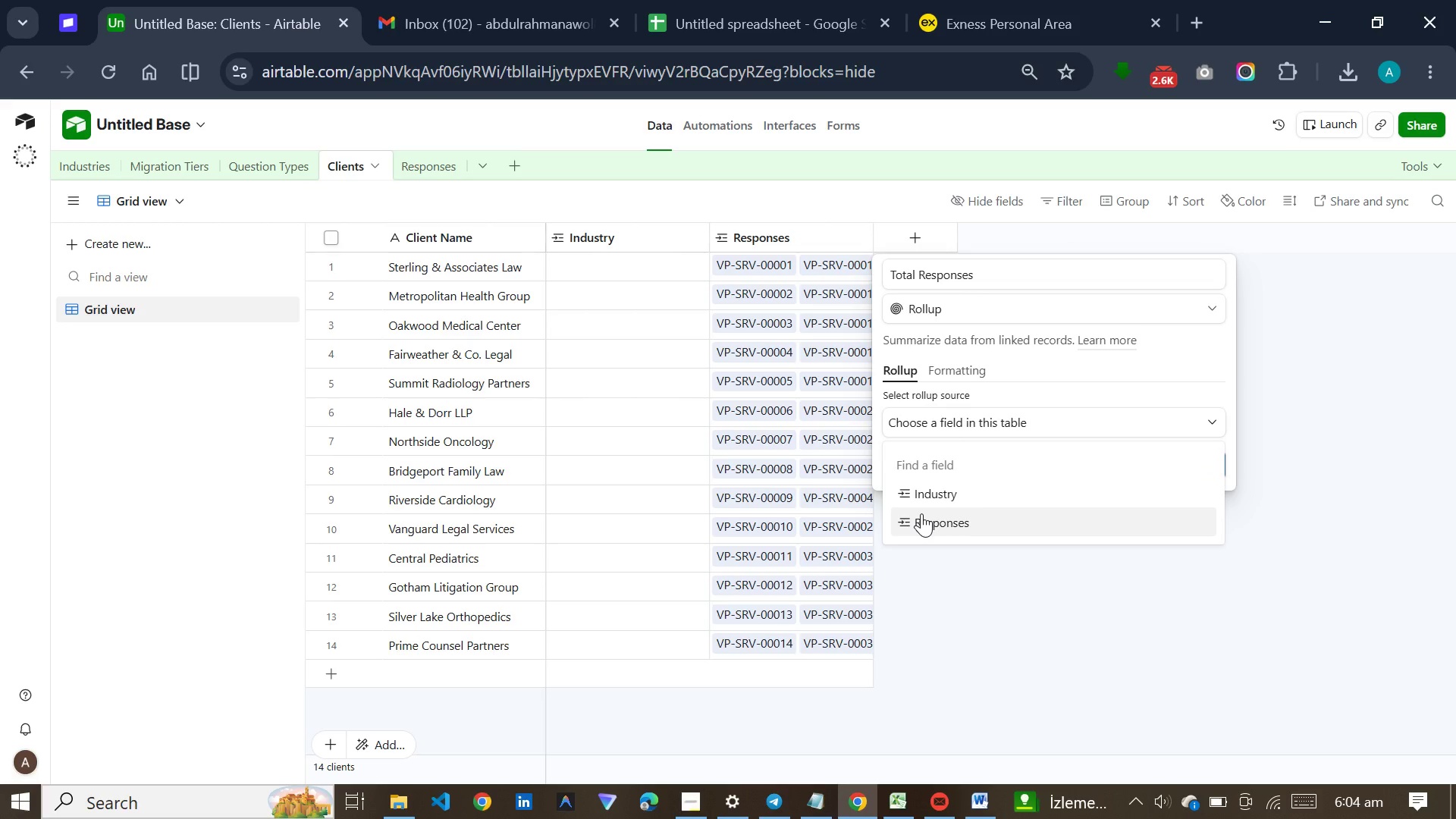 
left_click([921, 513])
 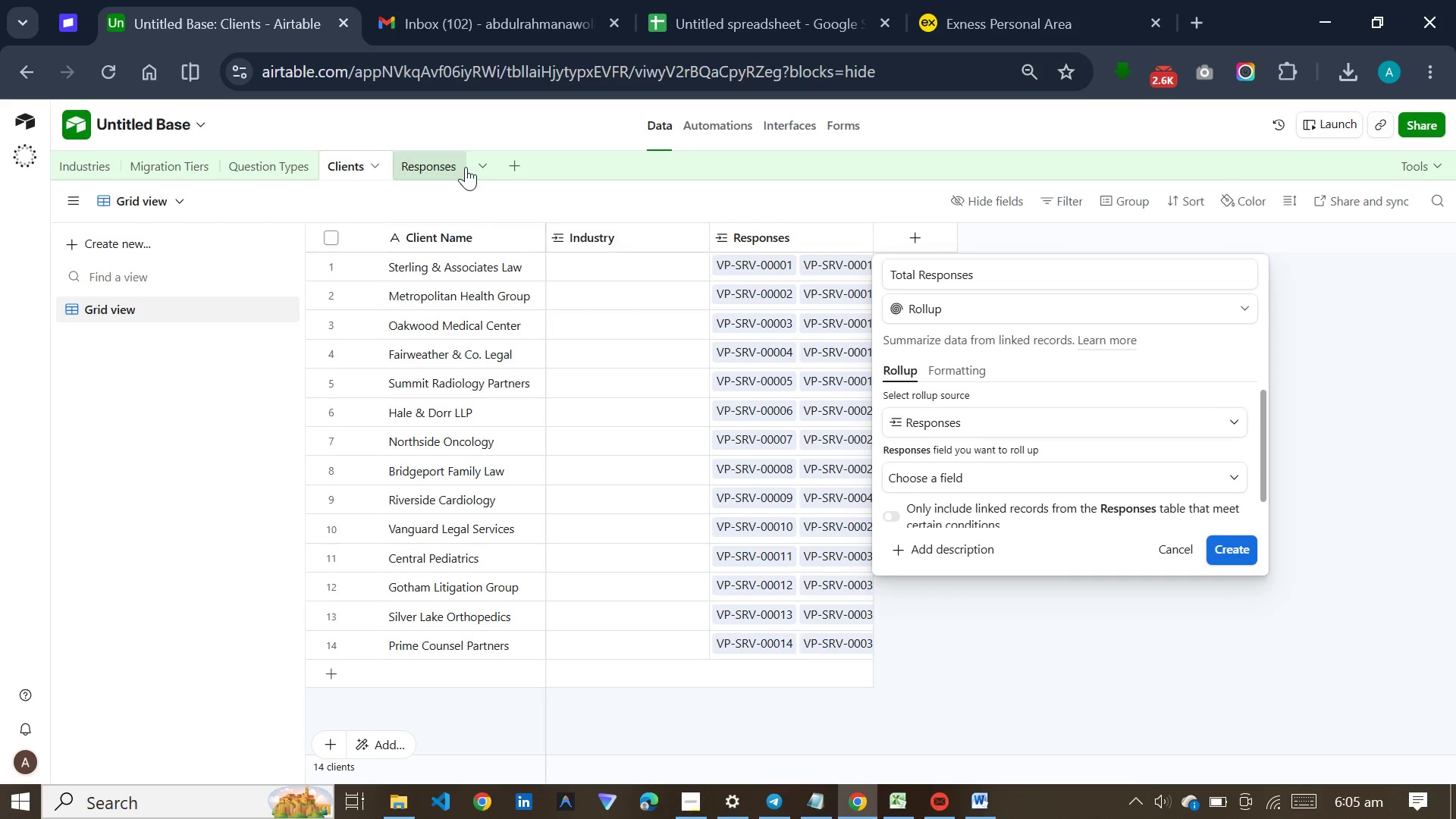 
wait(11.49)
 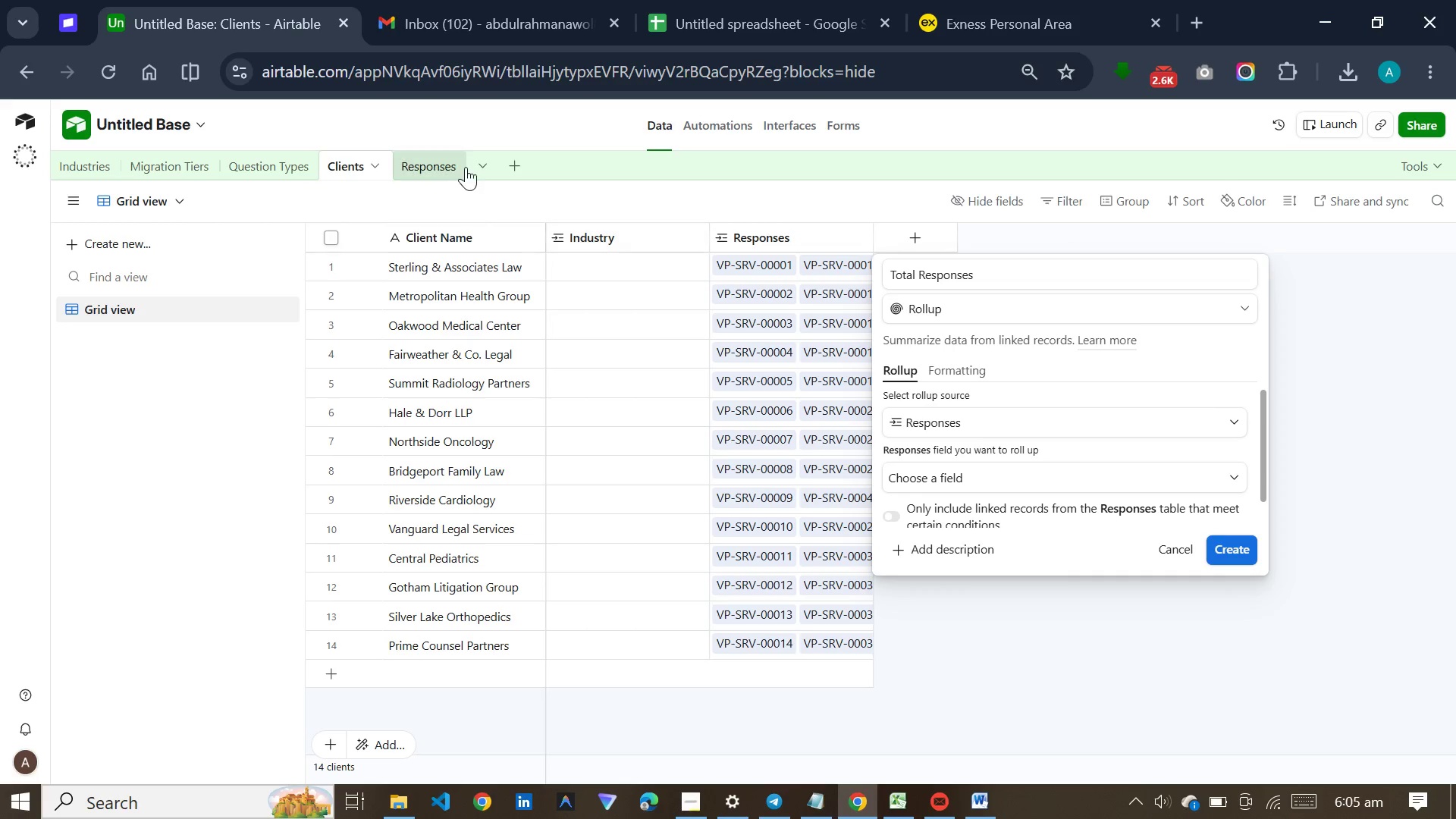 
left_click([987, 473])
 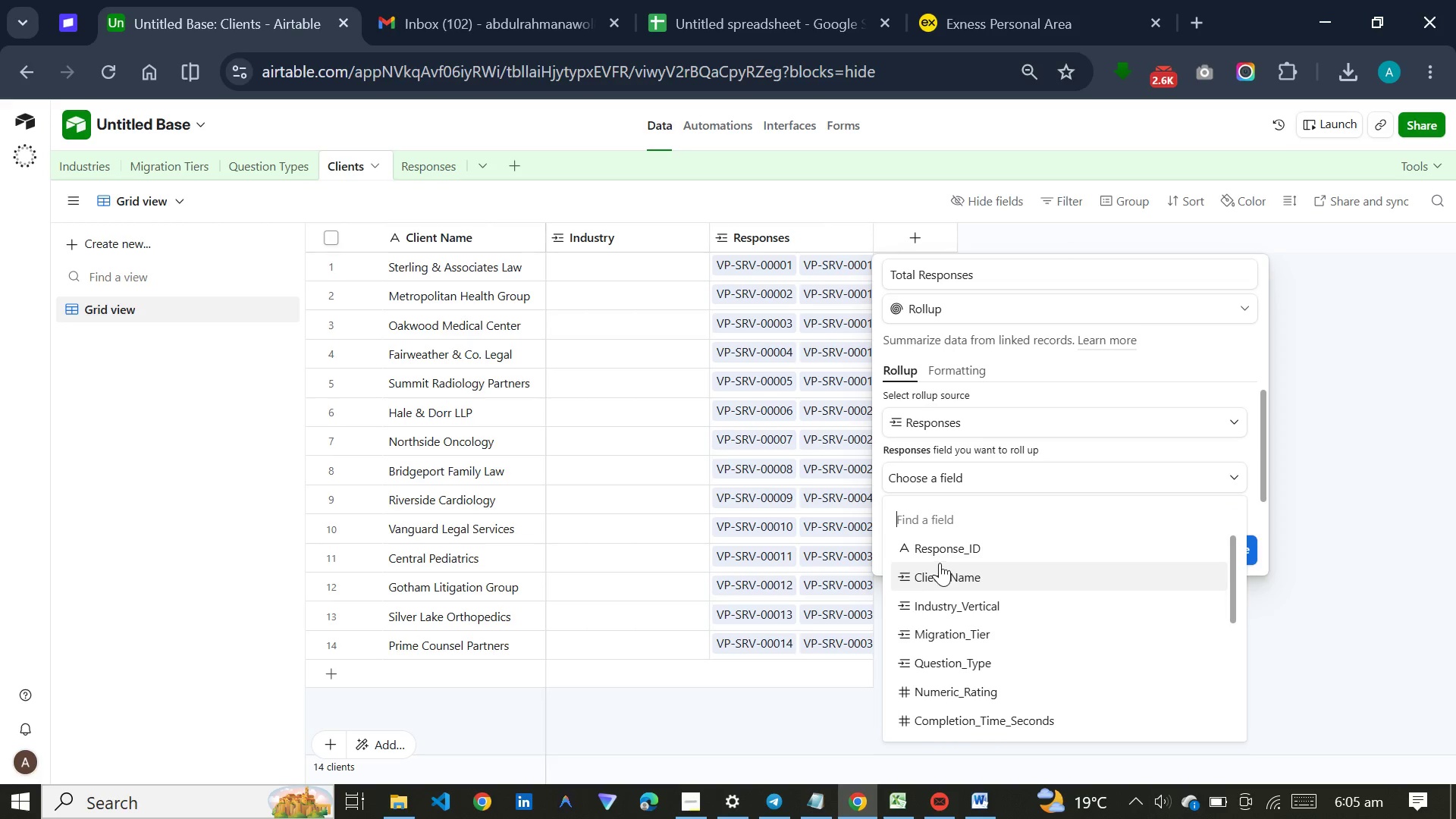 
left_click([941, 541])
 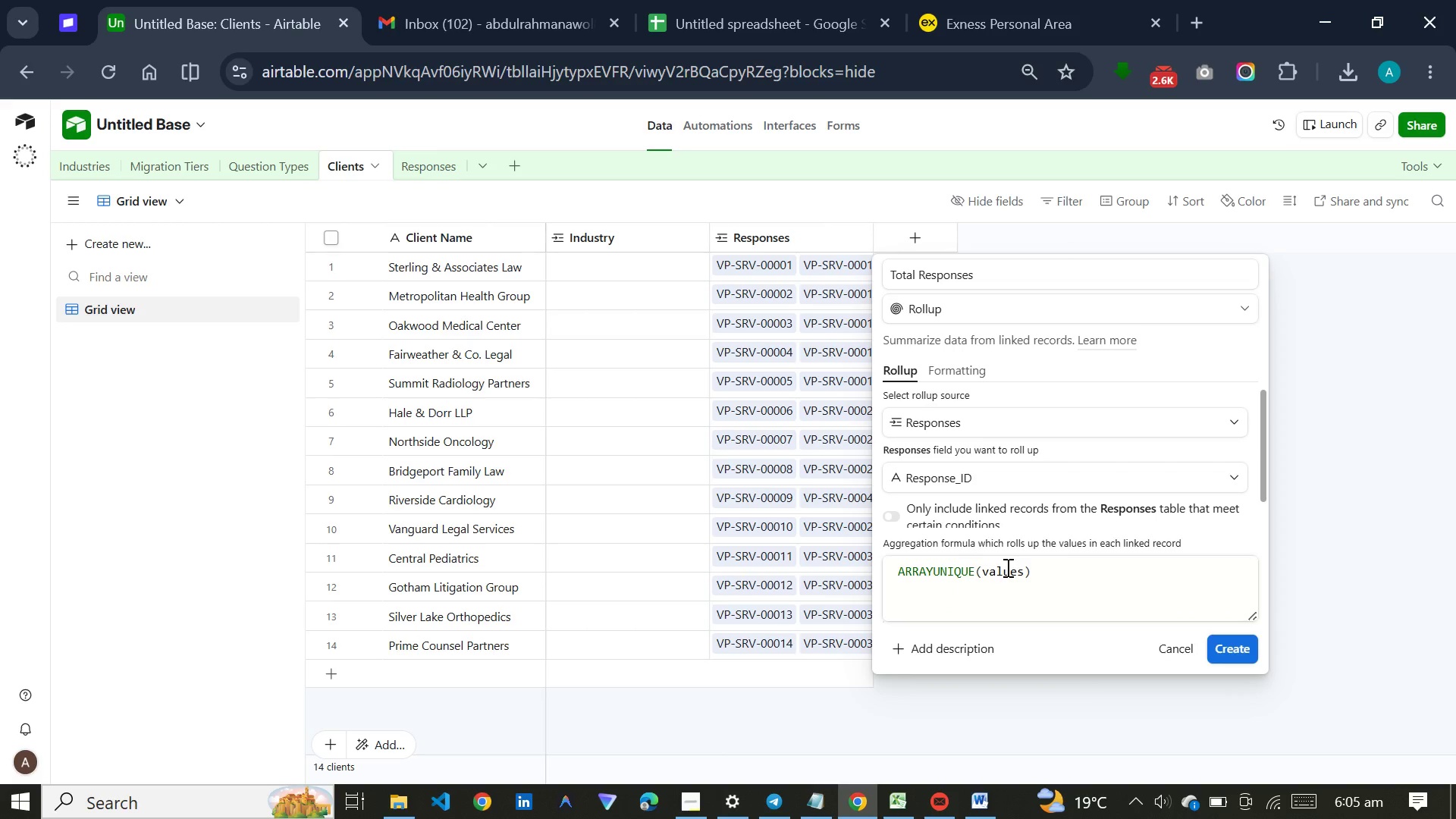 
left_click_drag(start_coordinate=[1034, 568], to_coordinate=[834, 555])
 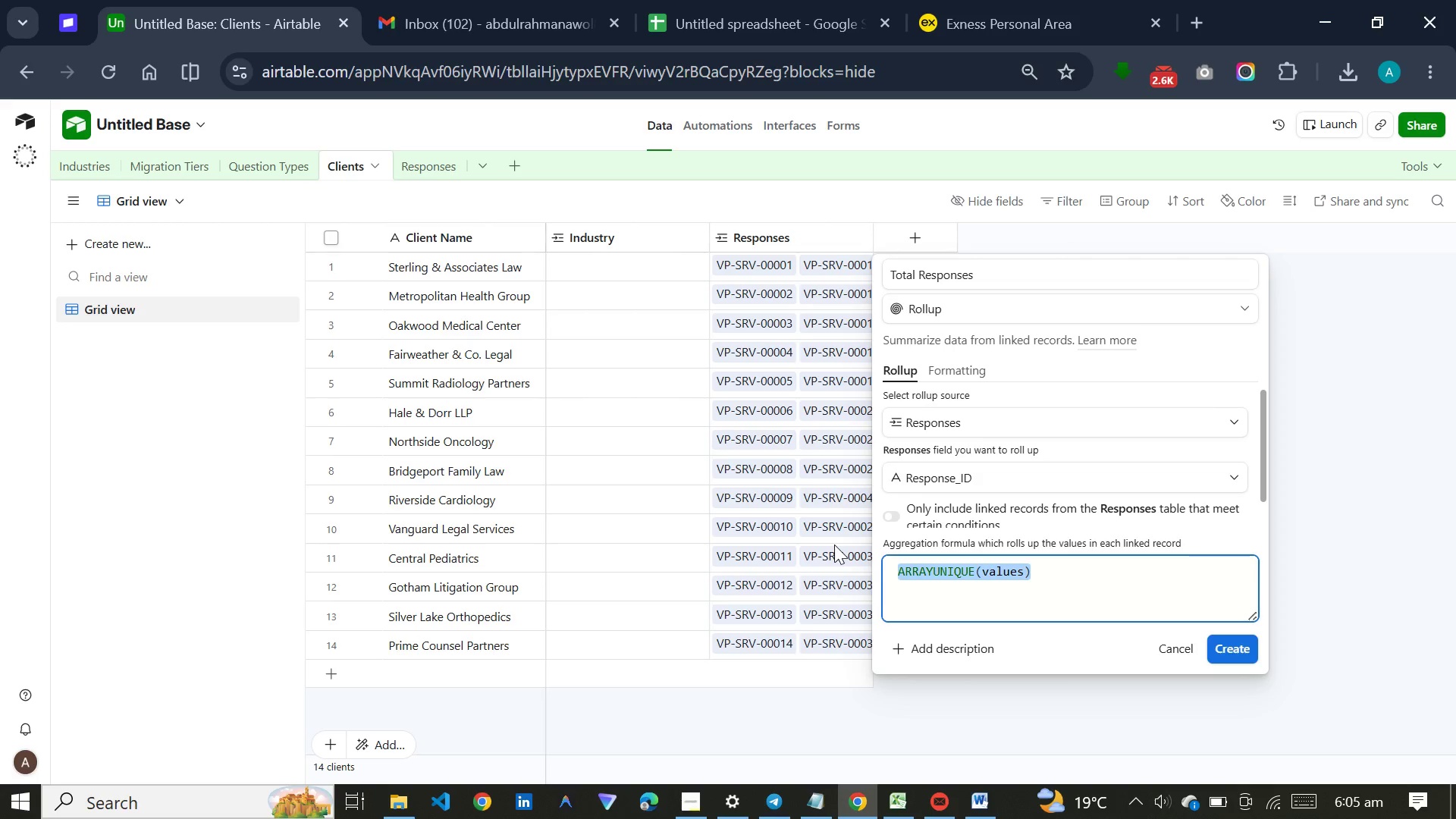 
key(C)
 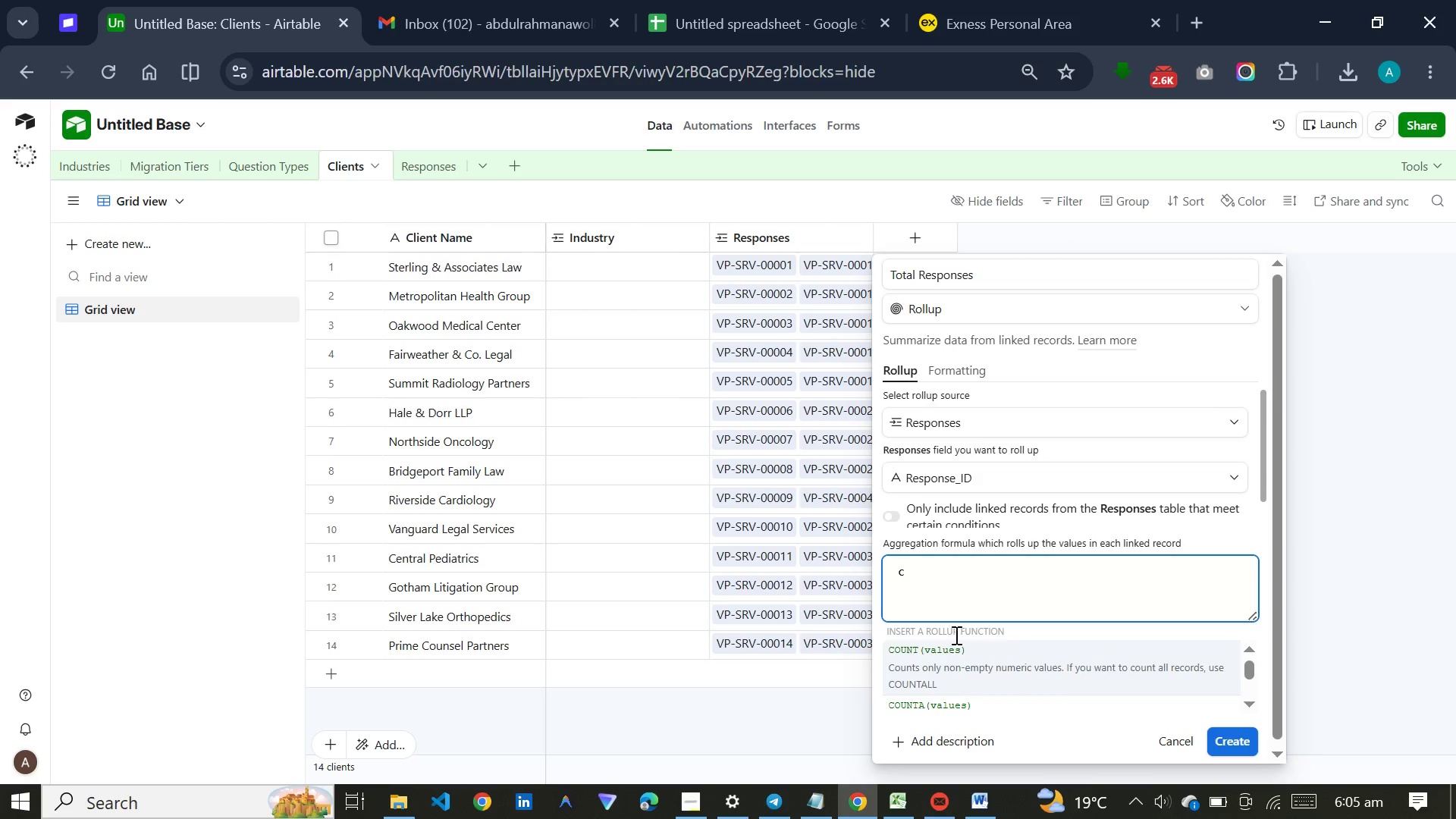 
left_click([944, 660])
 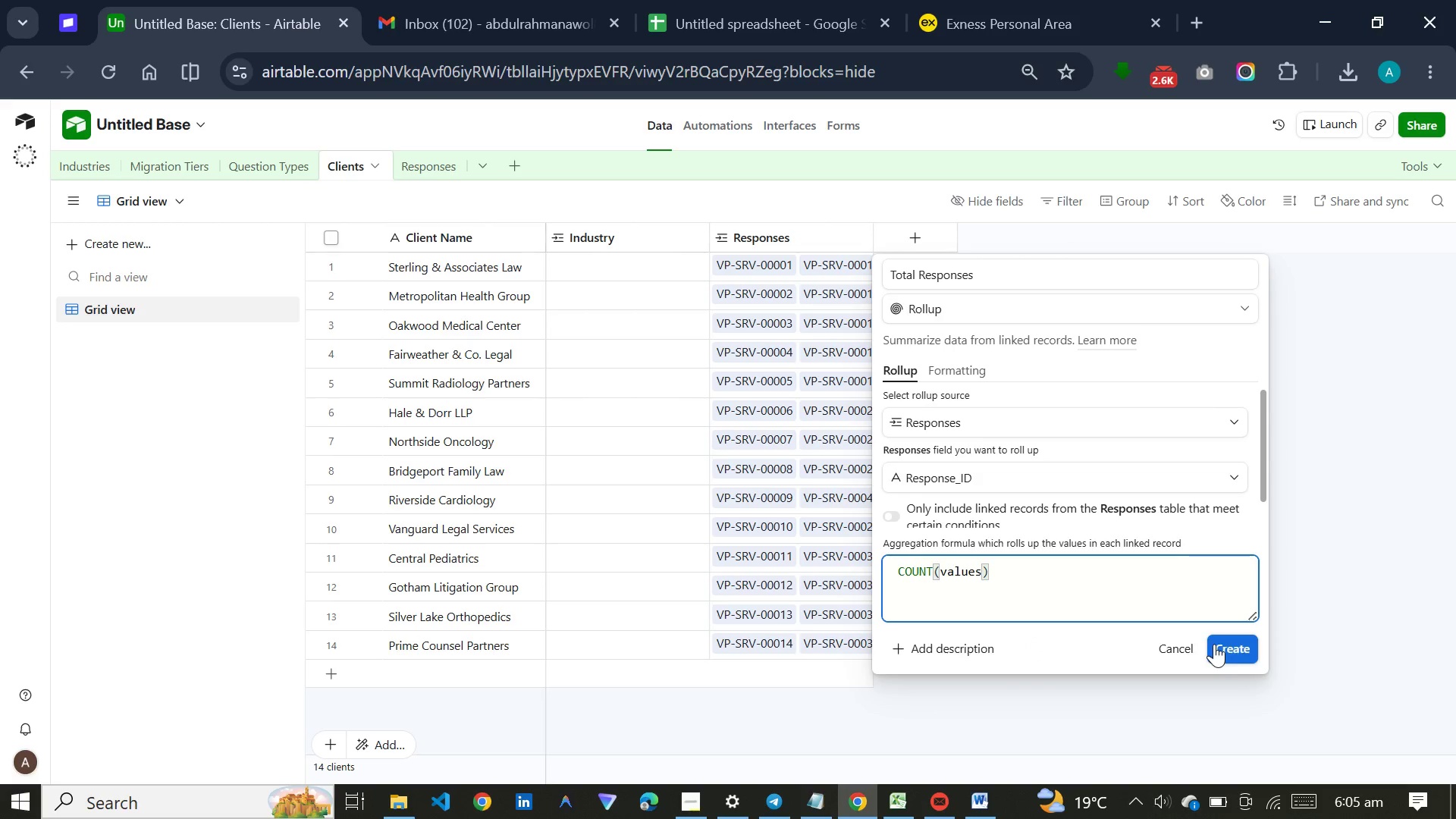 
left_click([946, 359])
 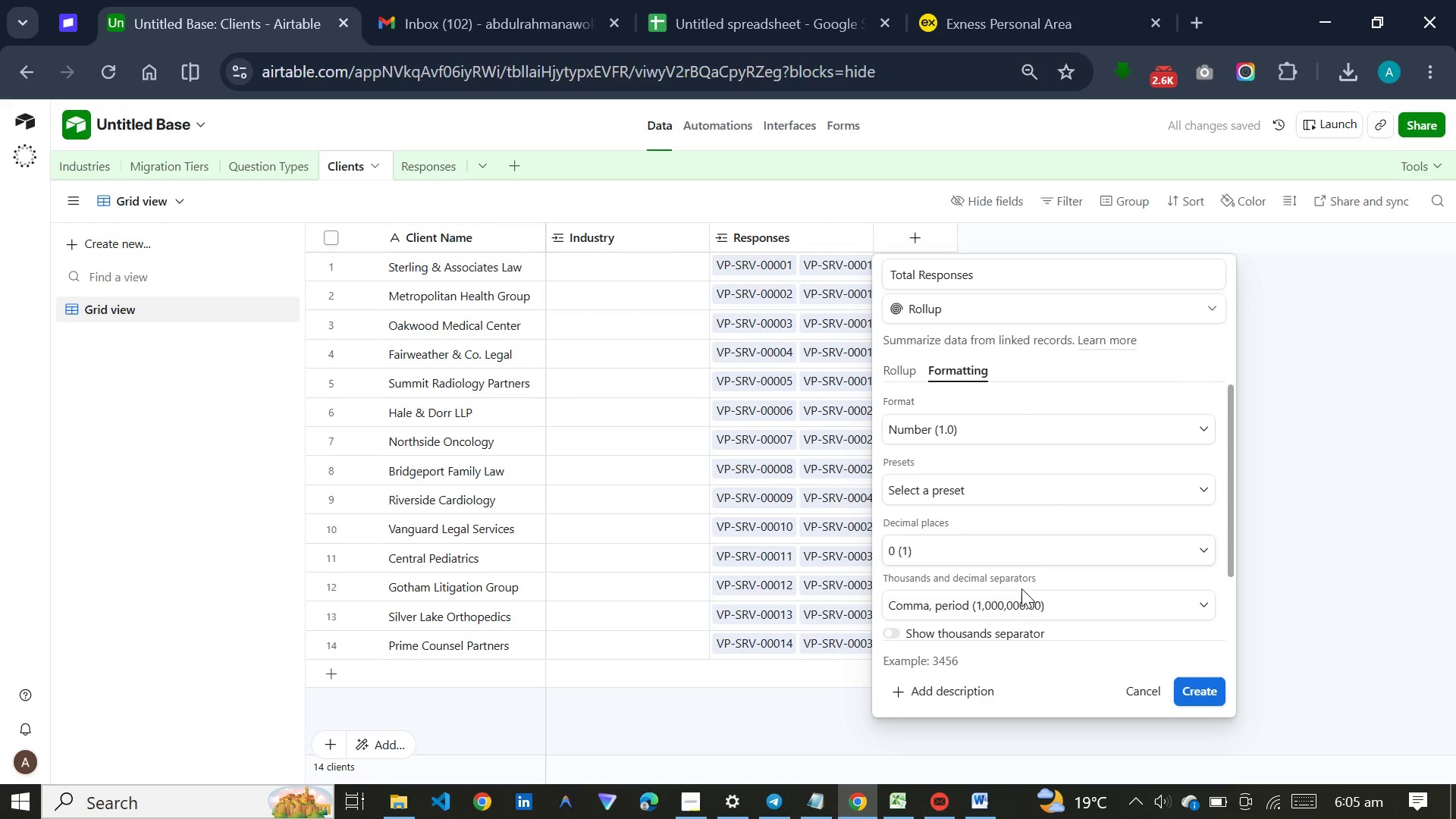 
left_click([1186, 684])
 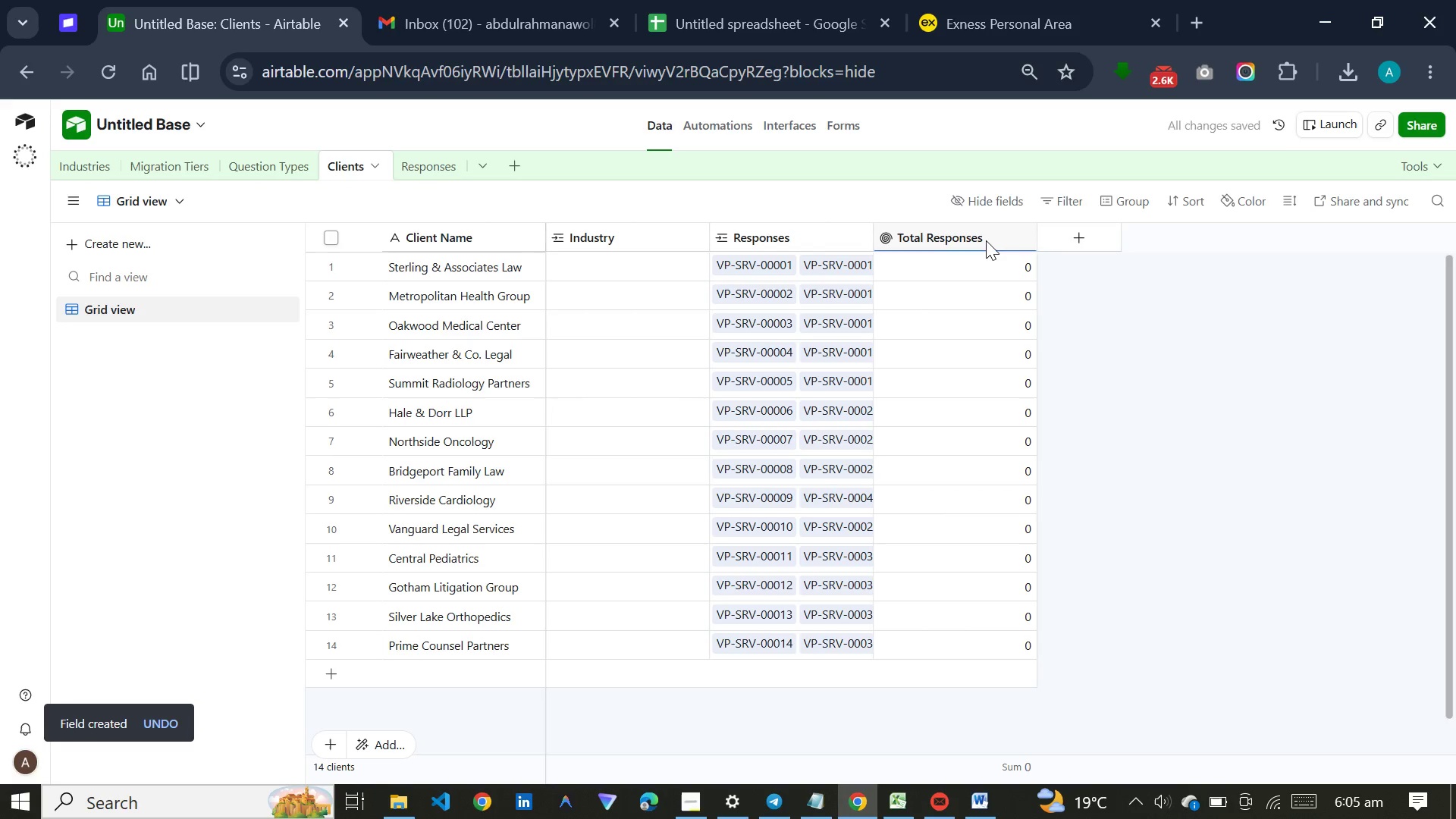 
double_click([986, 237])
 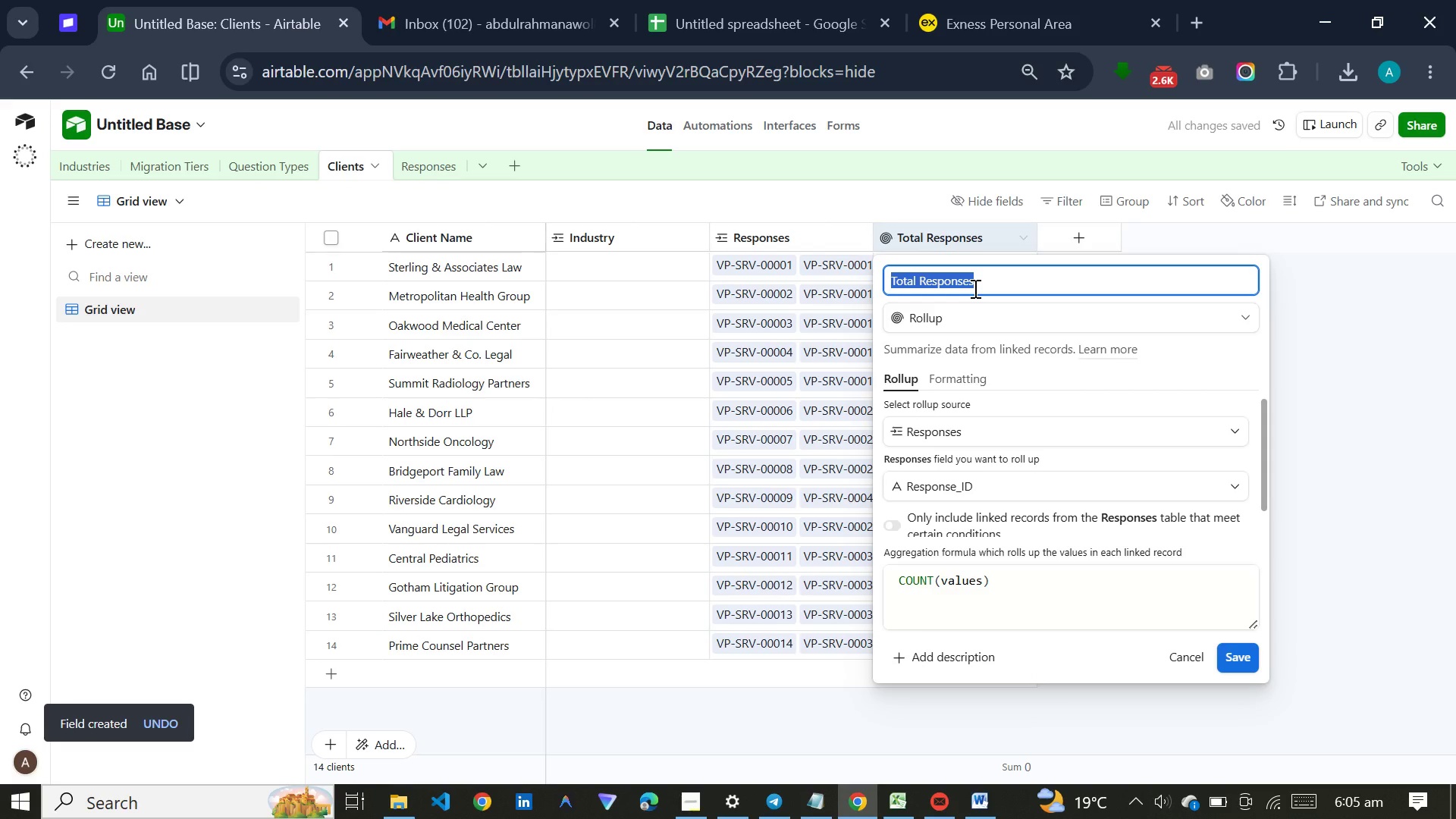 
key(Control+C)
 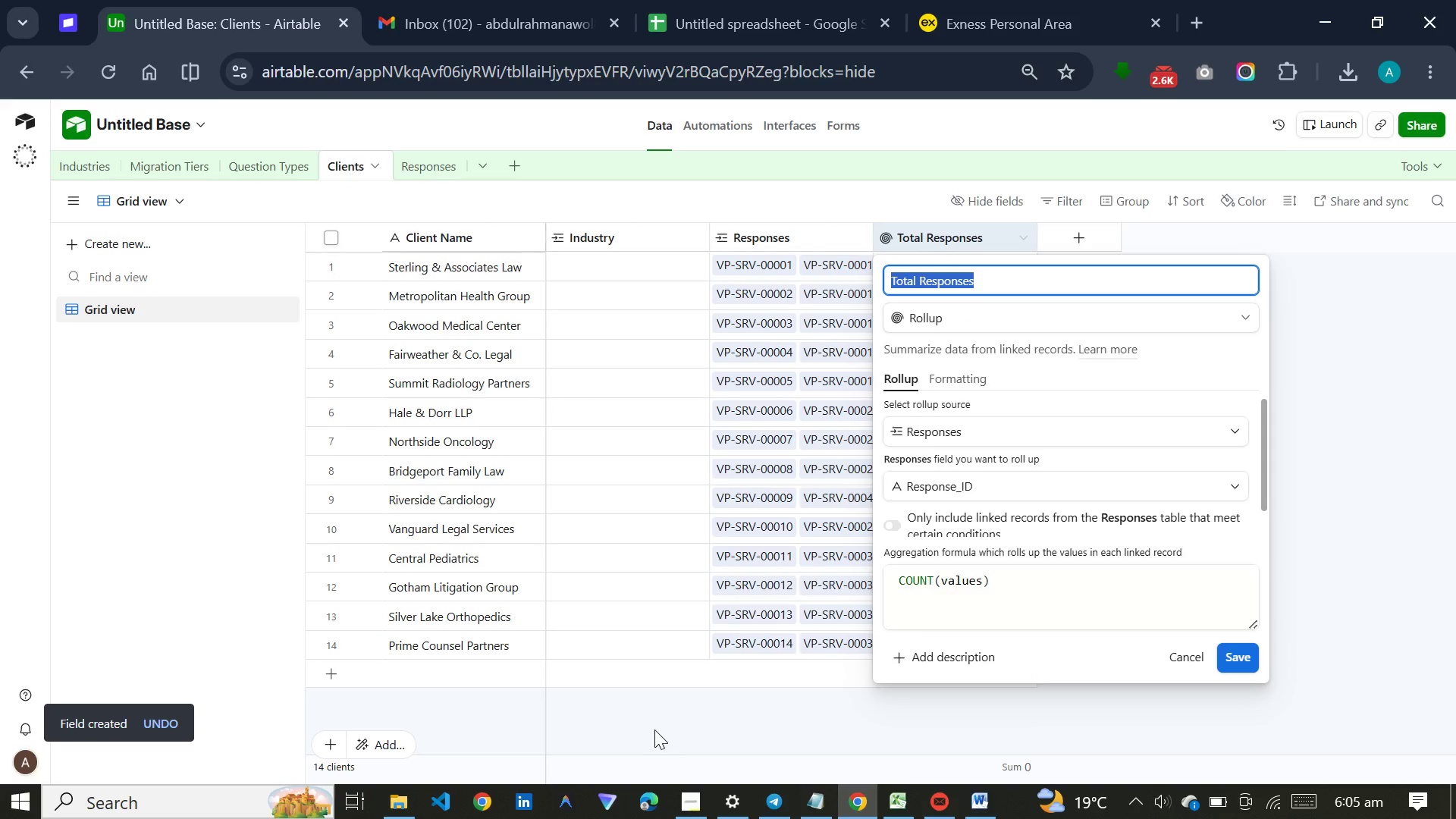 
left_click([654, 730])
 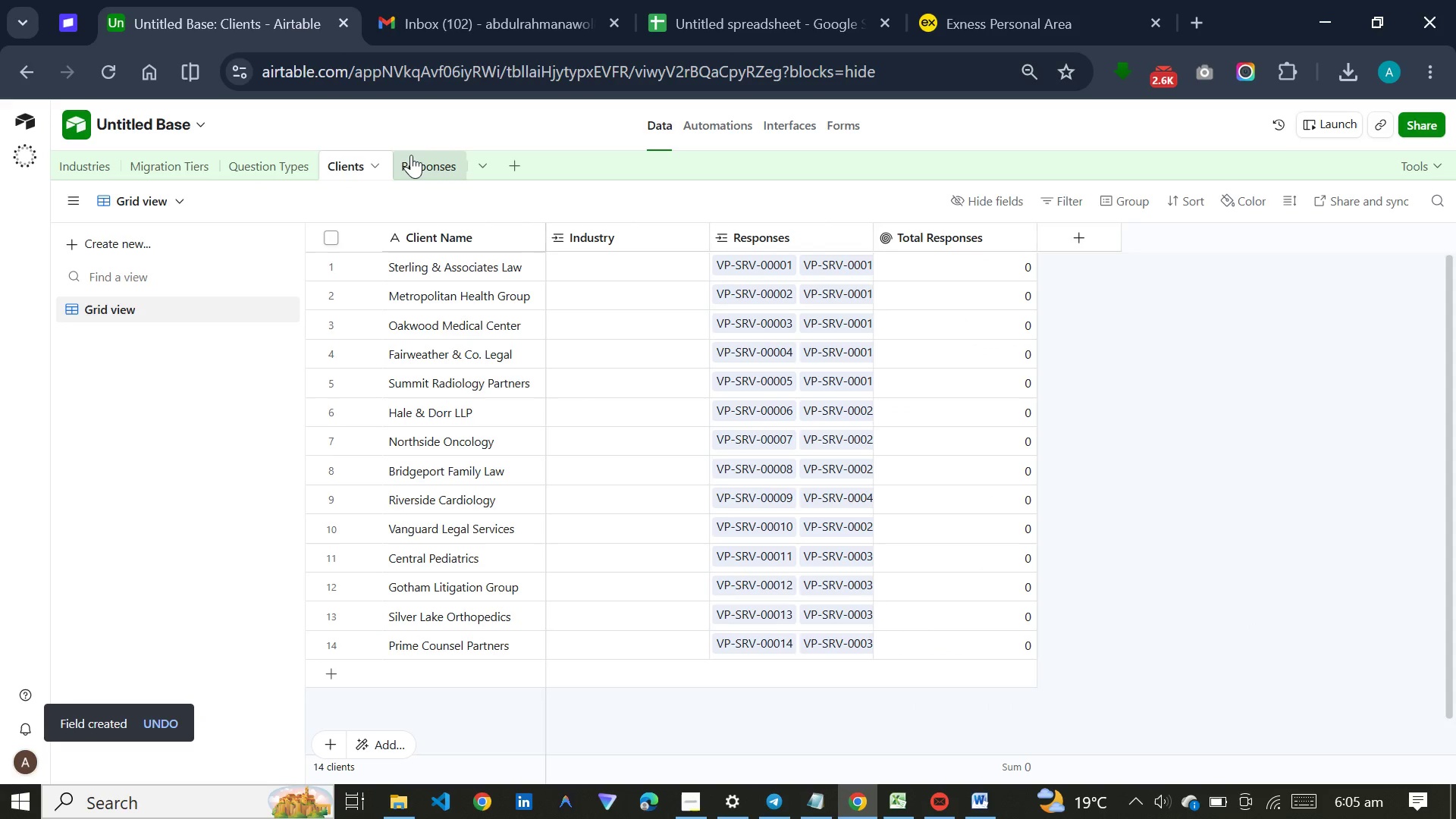 
left_click([419, 160])
 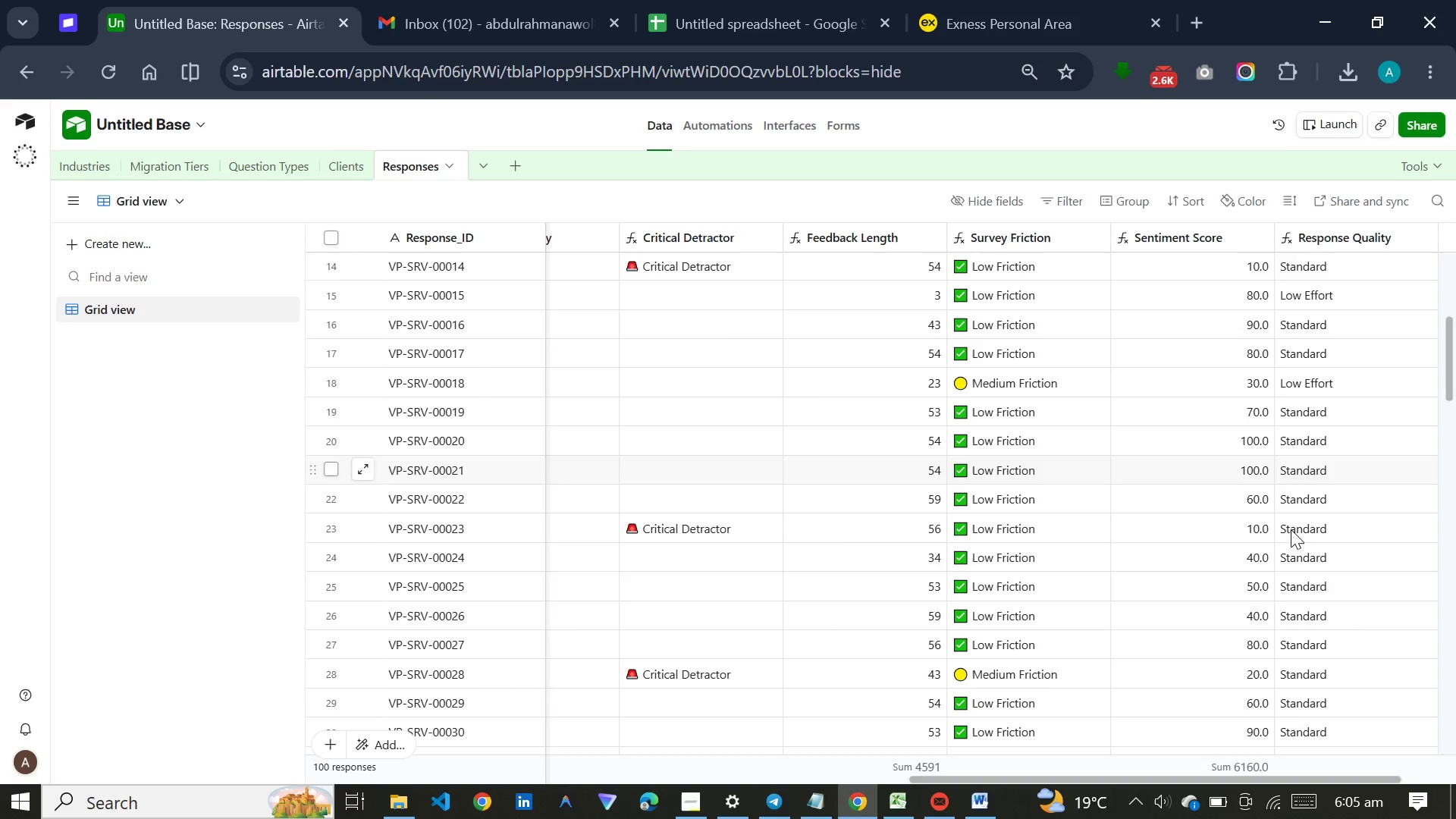 
wait(6.19)
 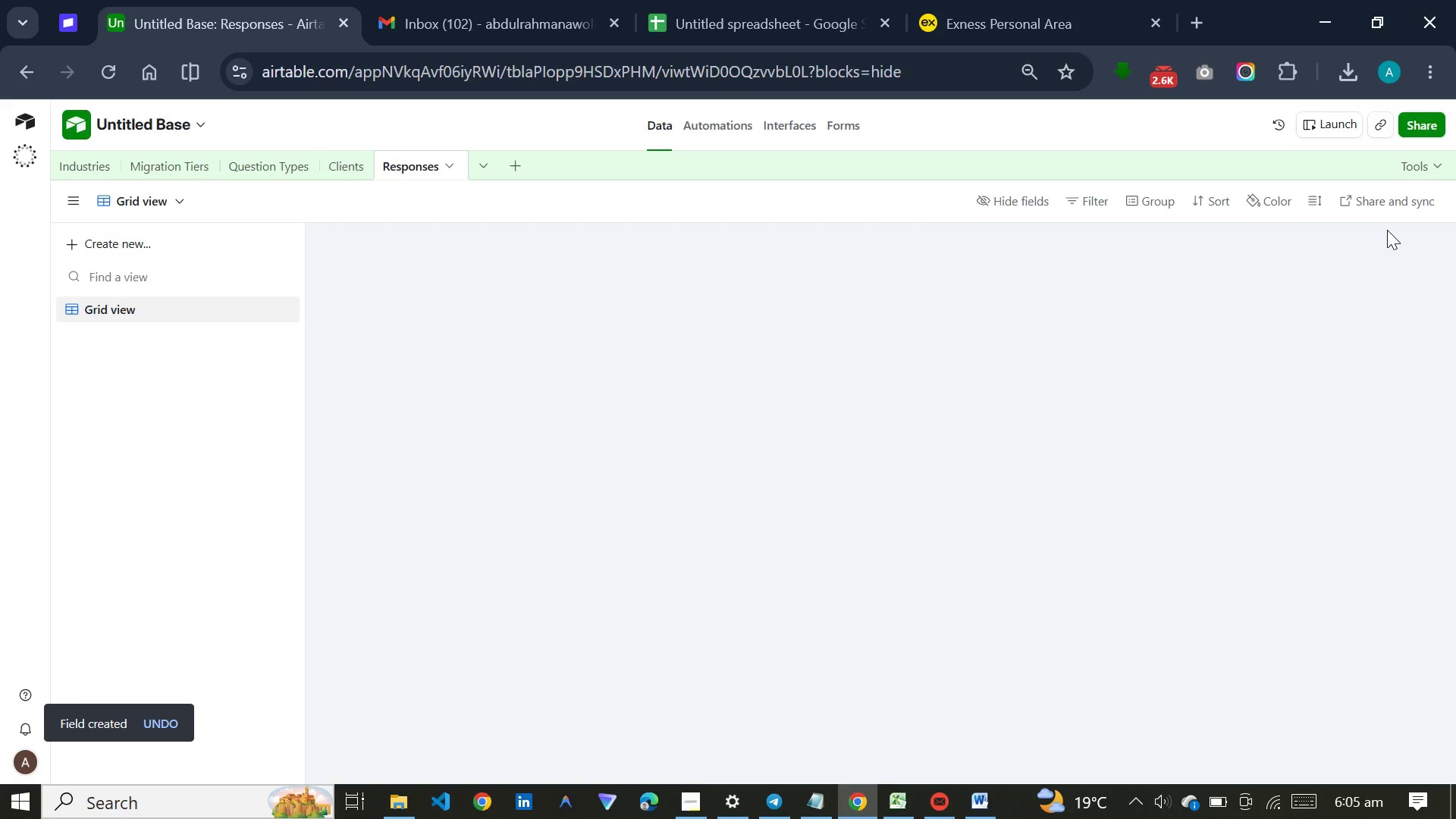 
left_click([1455, 231])
 